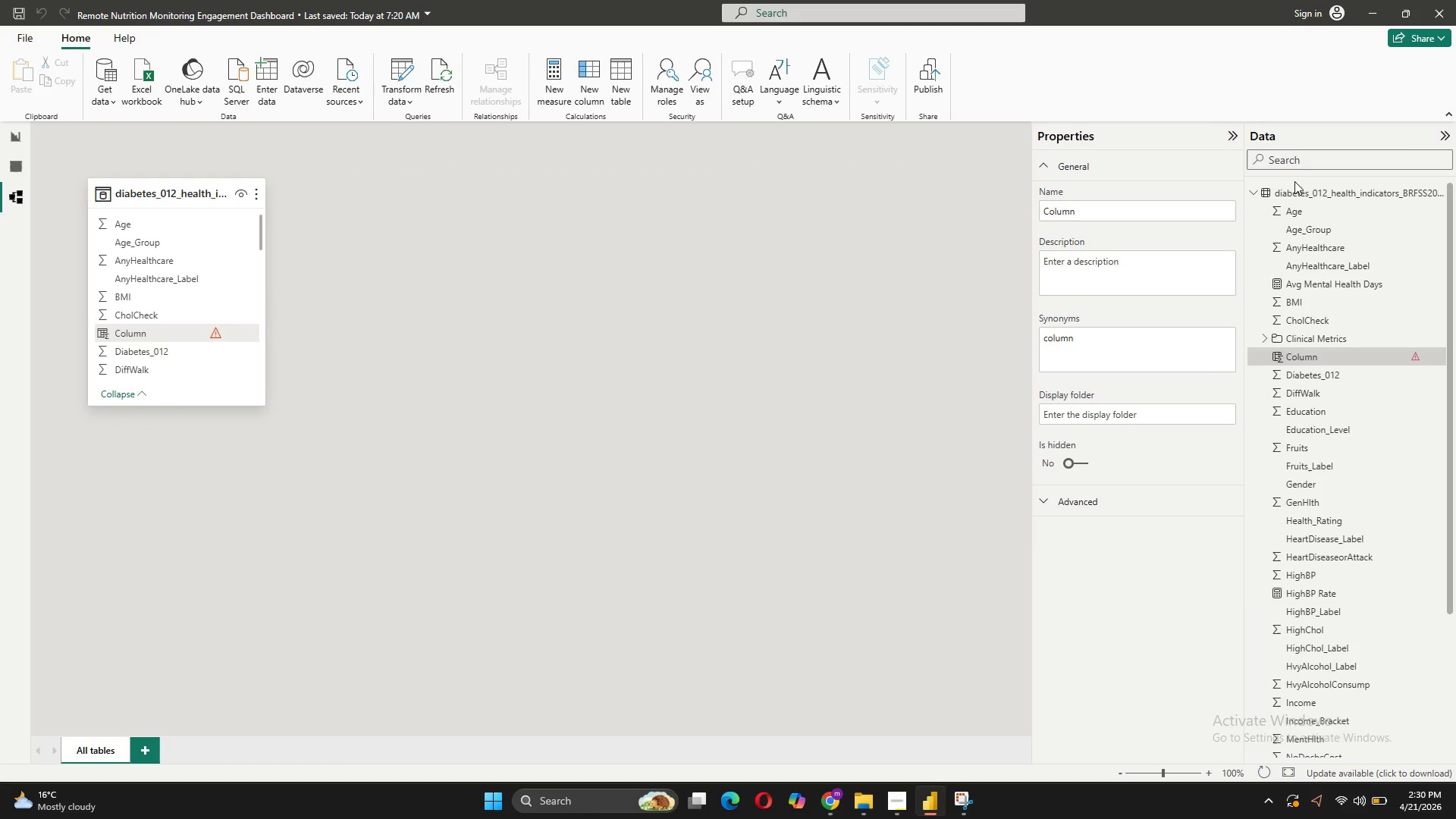 
right_click([1295, 193])
 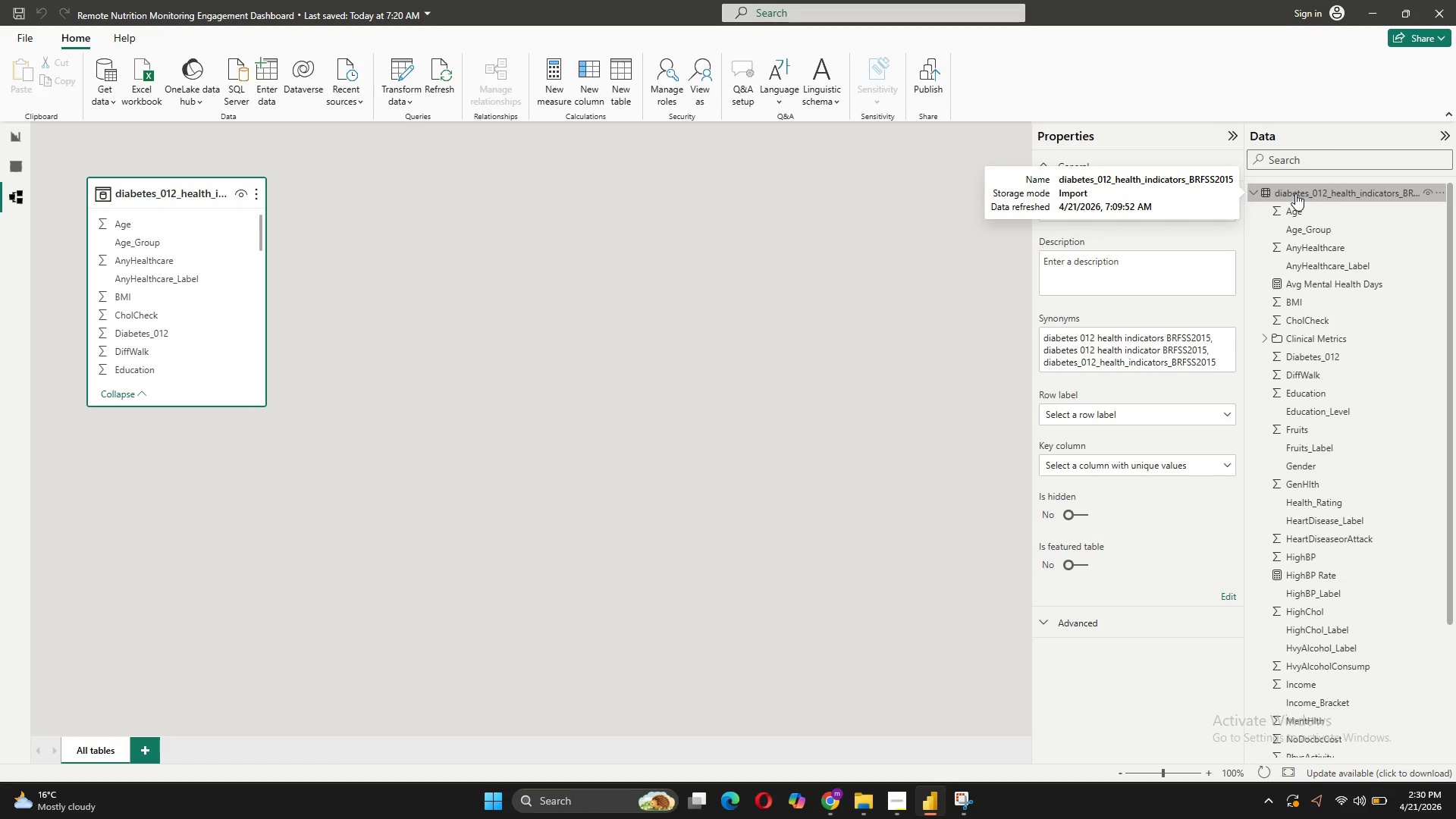 
right_click([1295, 193])
 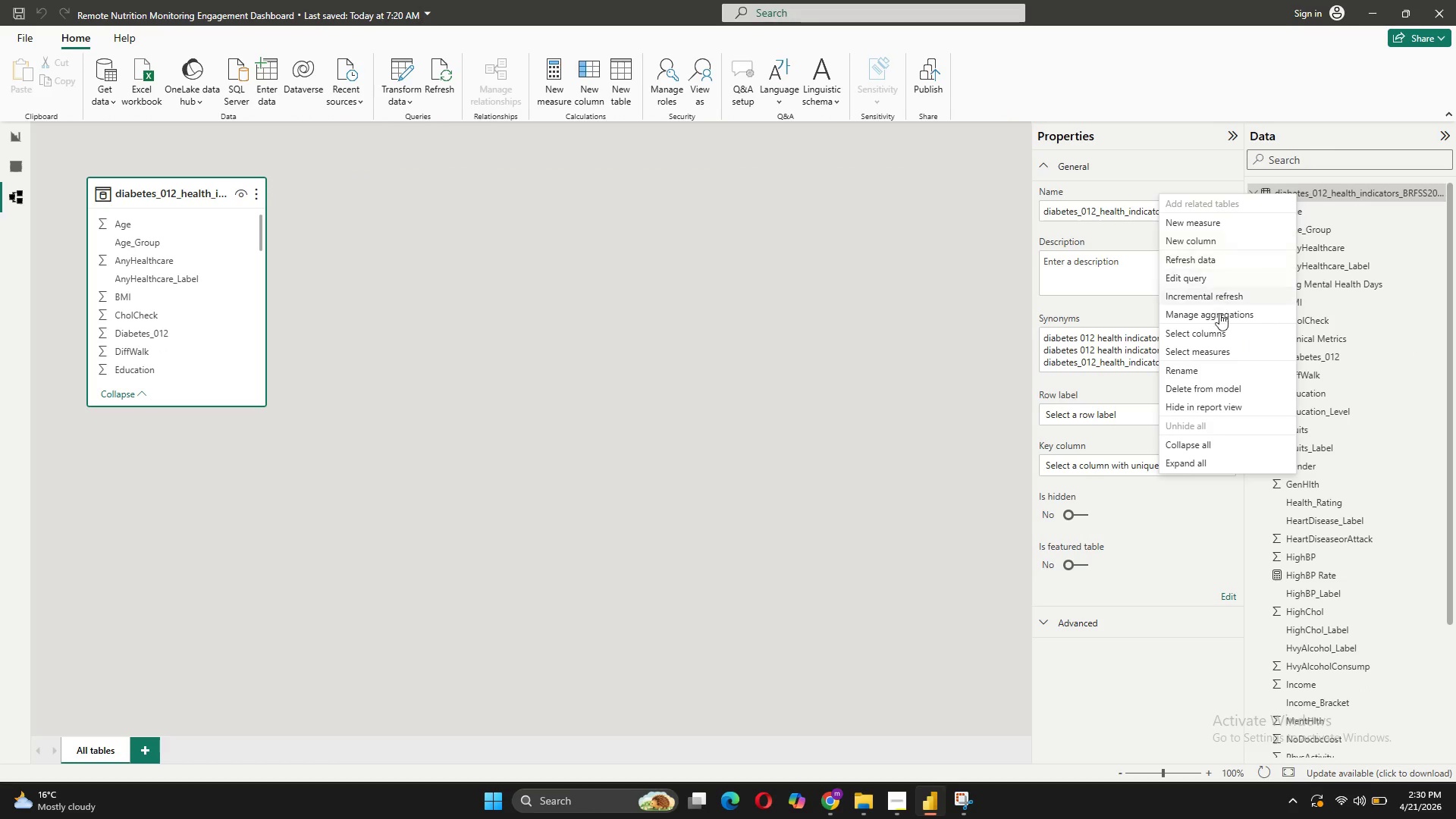 
left_click([1200, 281])
 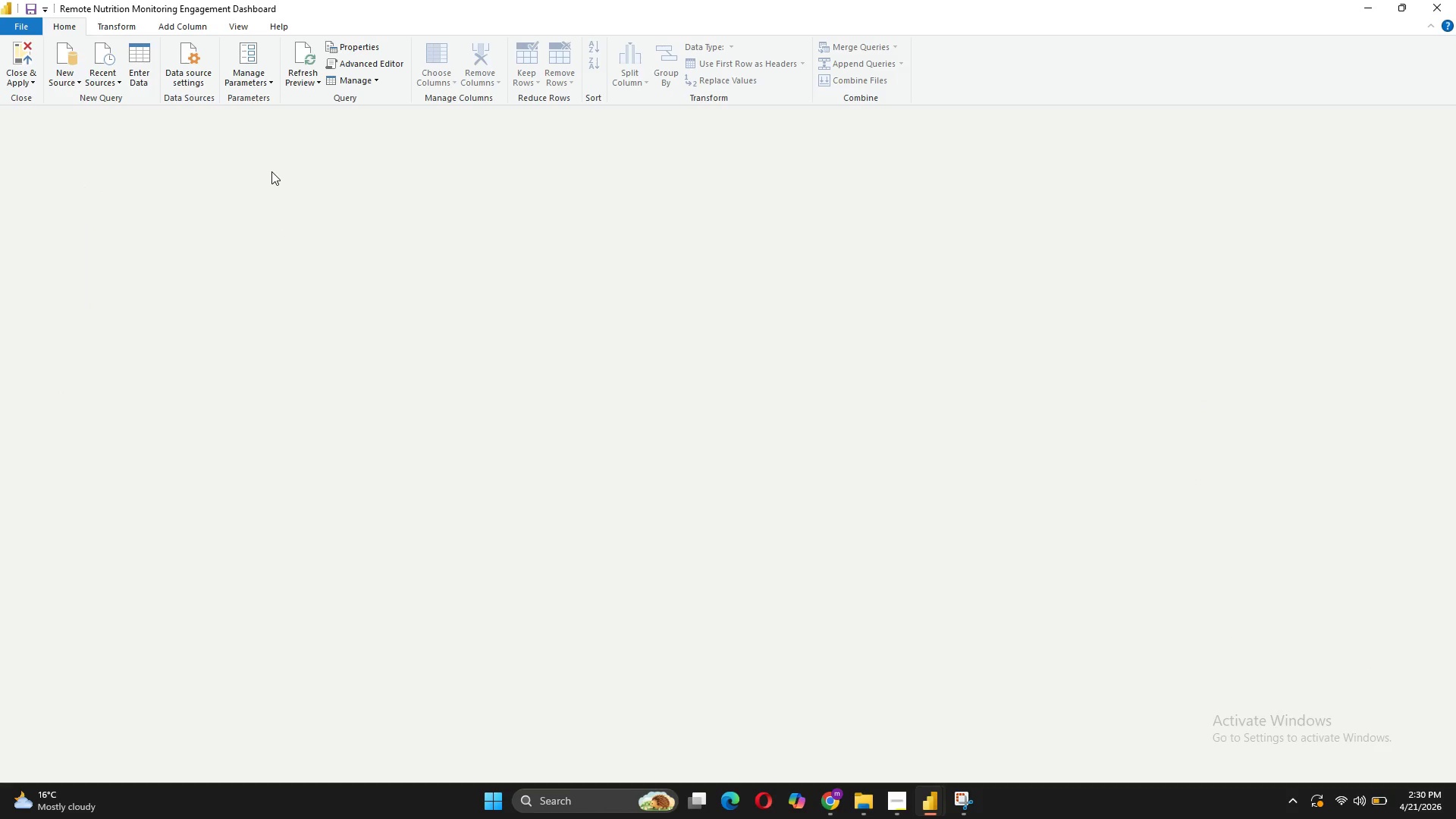 
wait(8.48)
 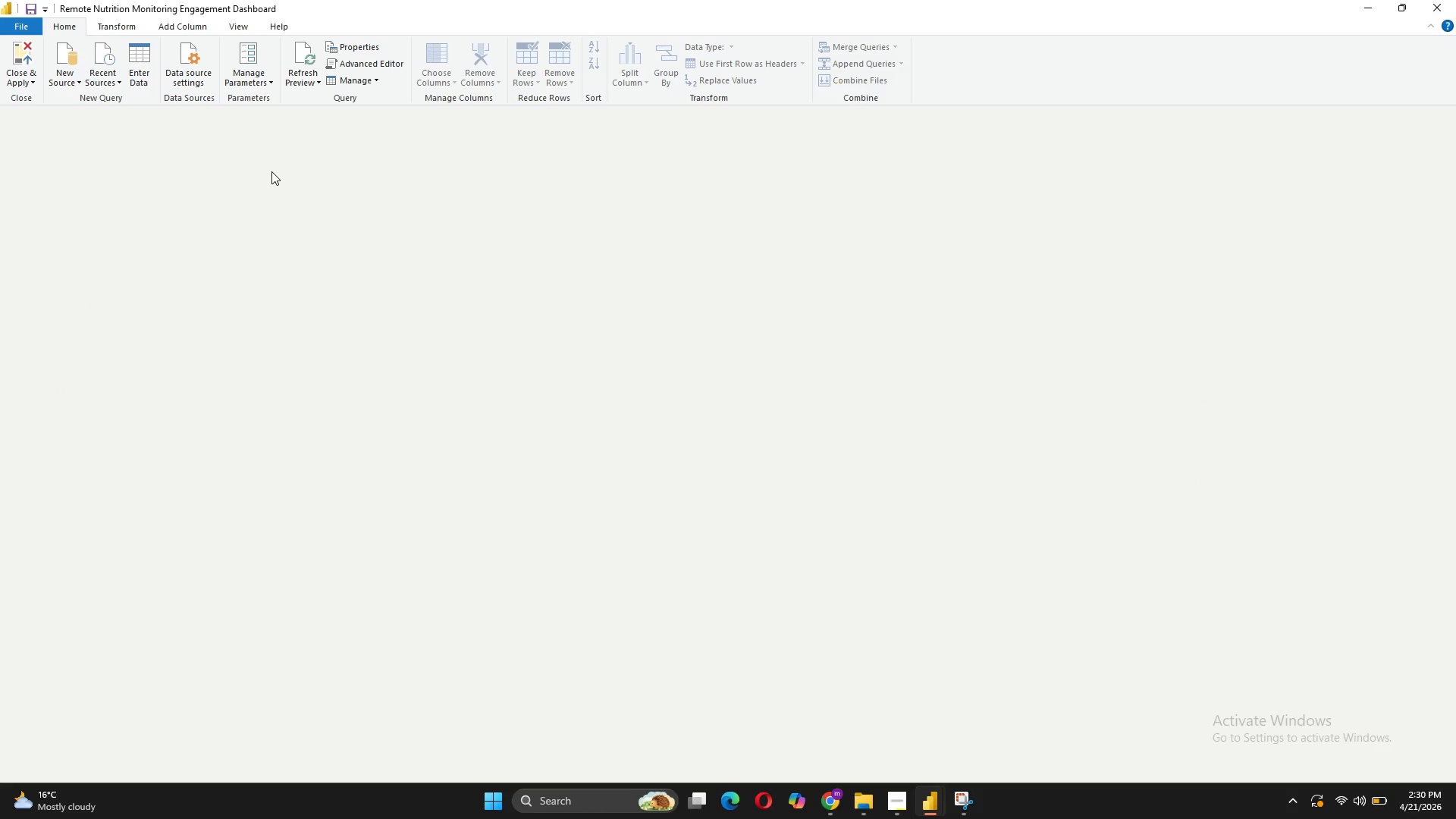 
left_click([179, 27])
 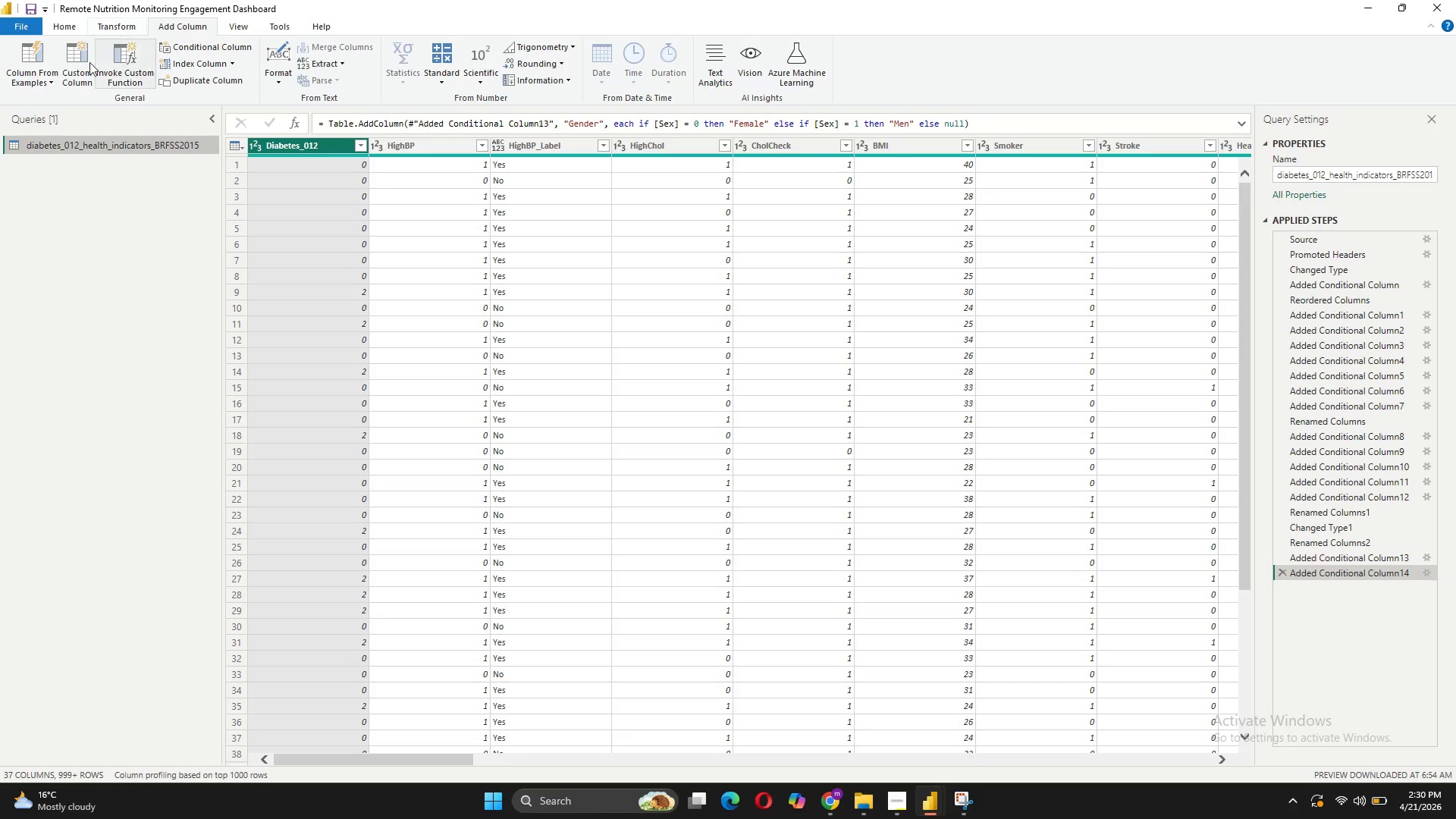 
left_click([77, 72])
 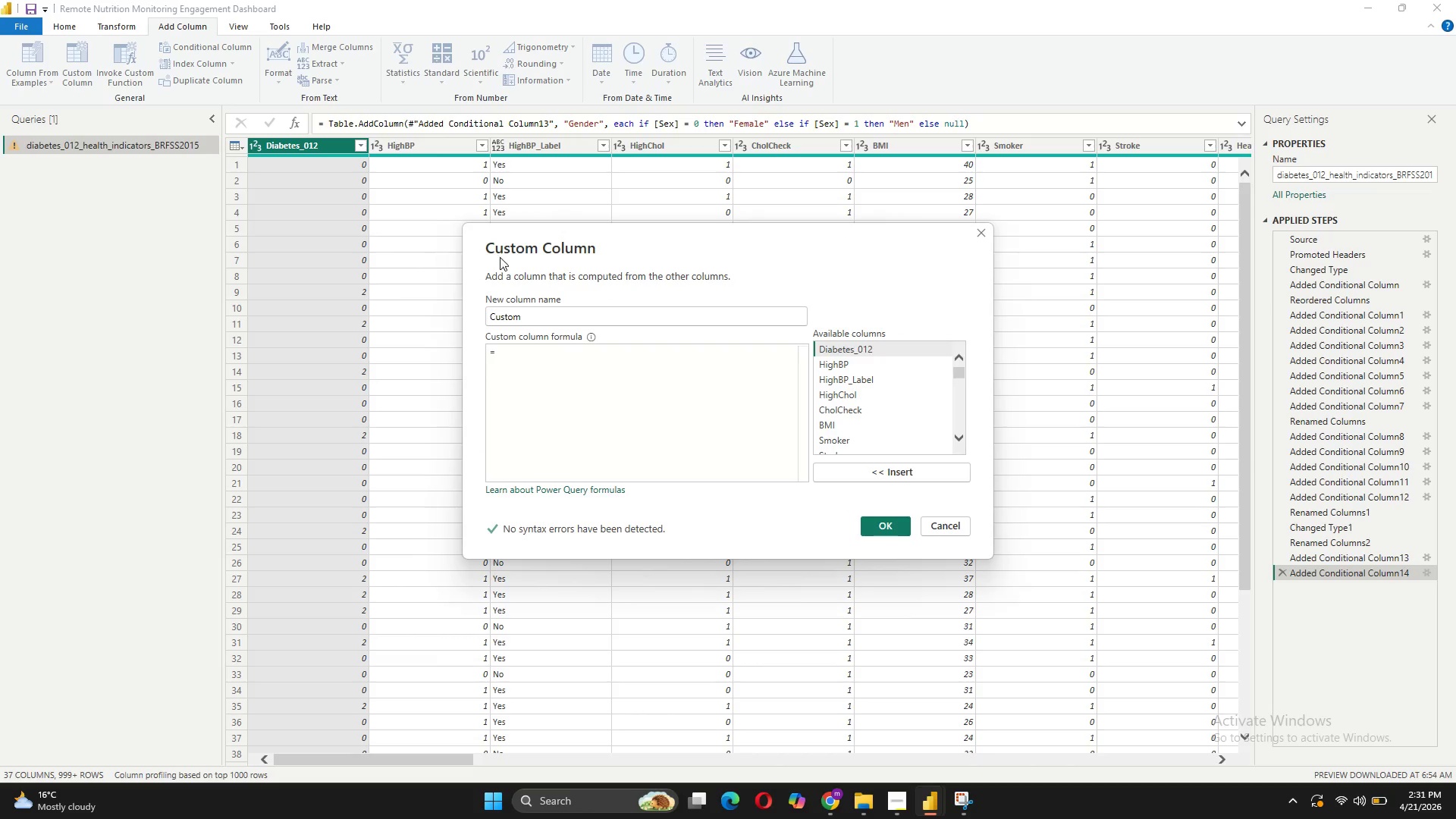 
wait(14.09)
 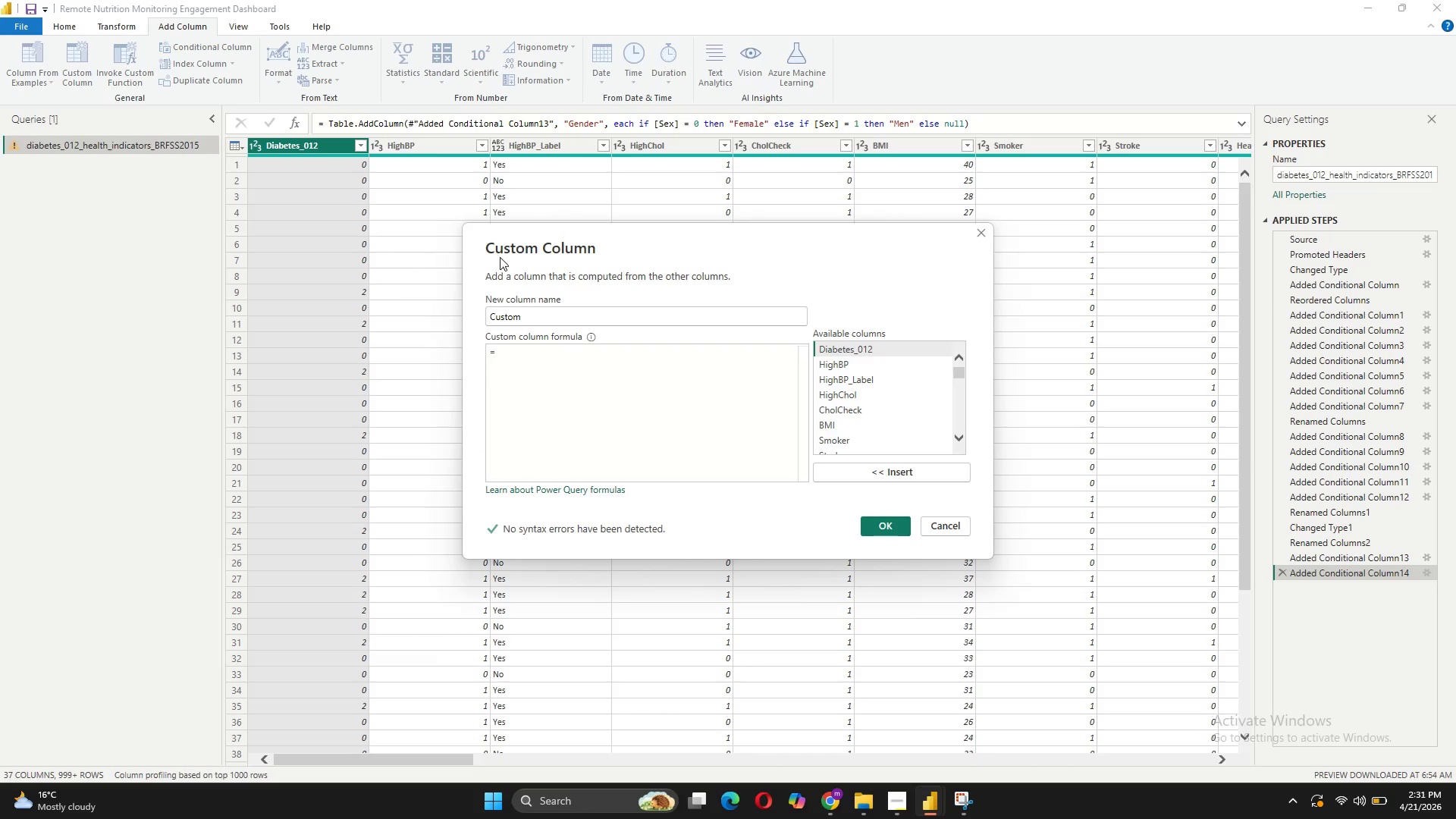 
left_click_drag(start_coordinate=[535, 316], to_coordinate=[486, 305])
 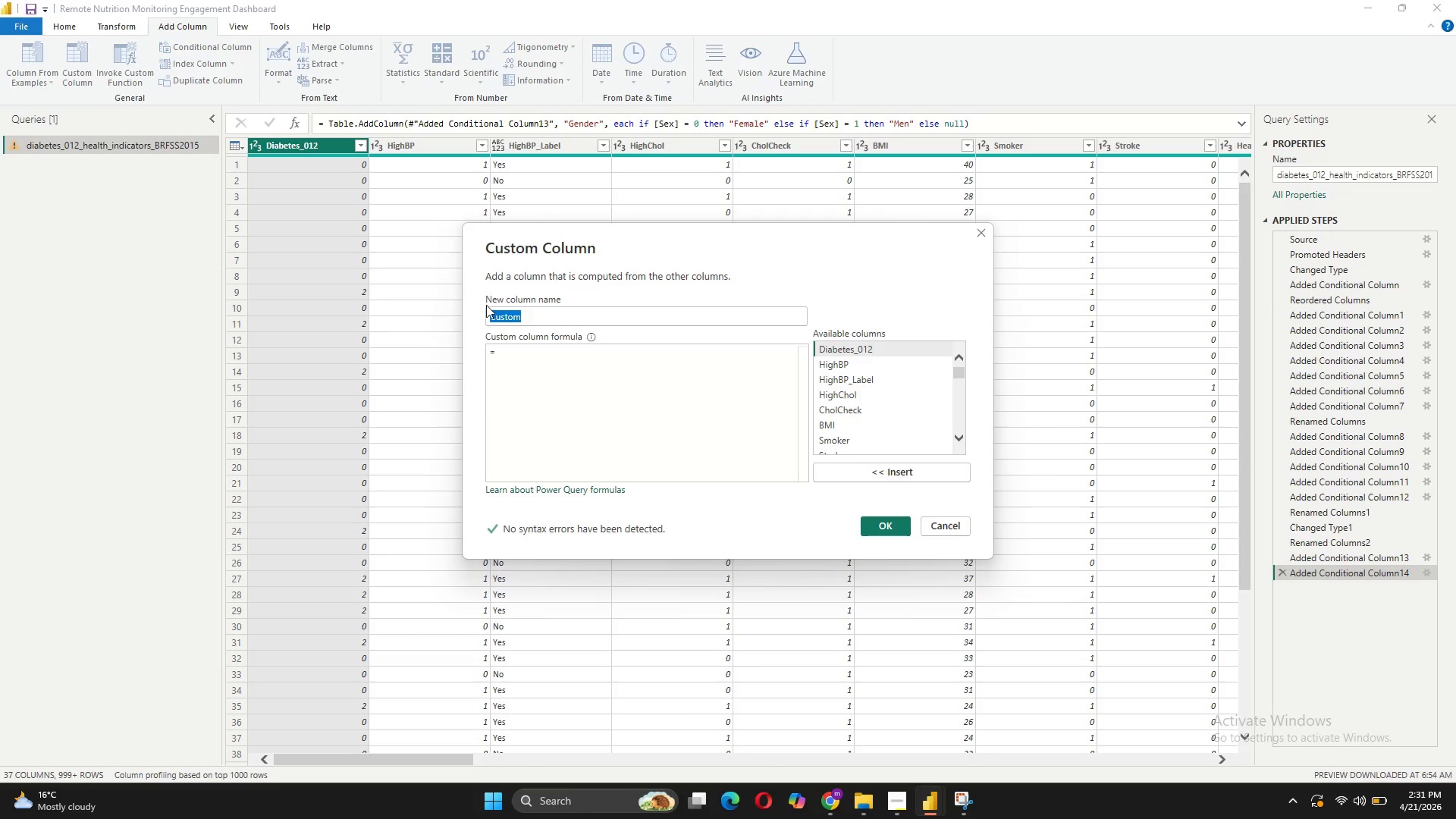 
type(Engagement_Score)
 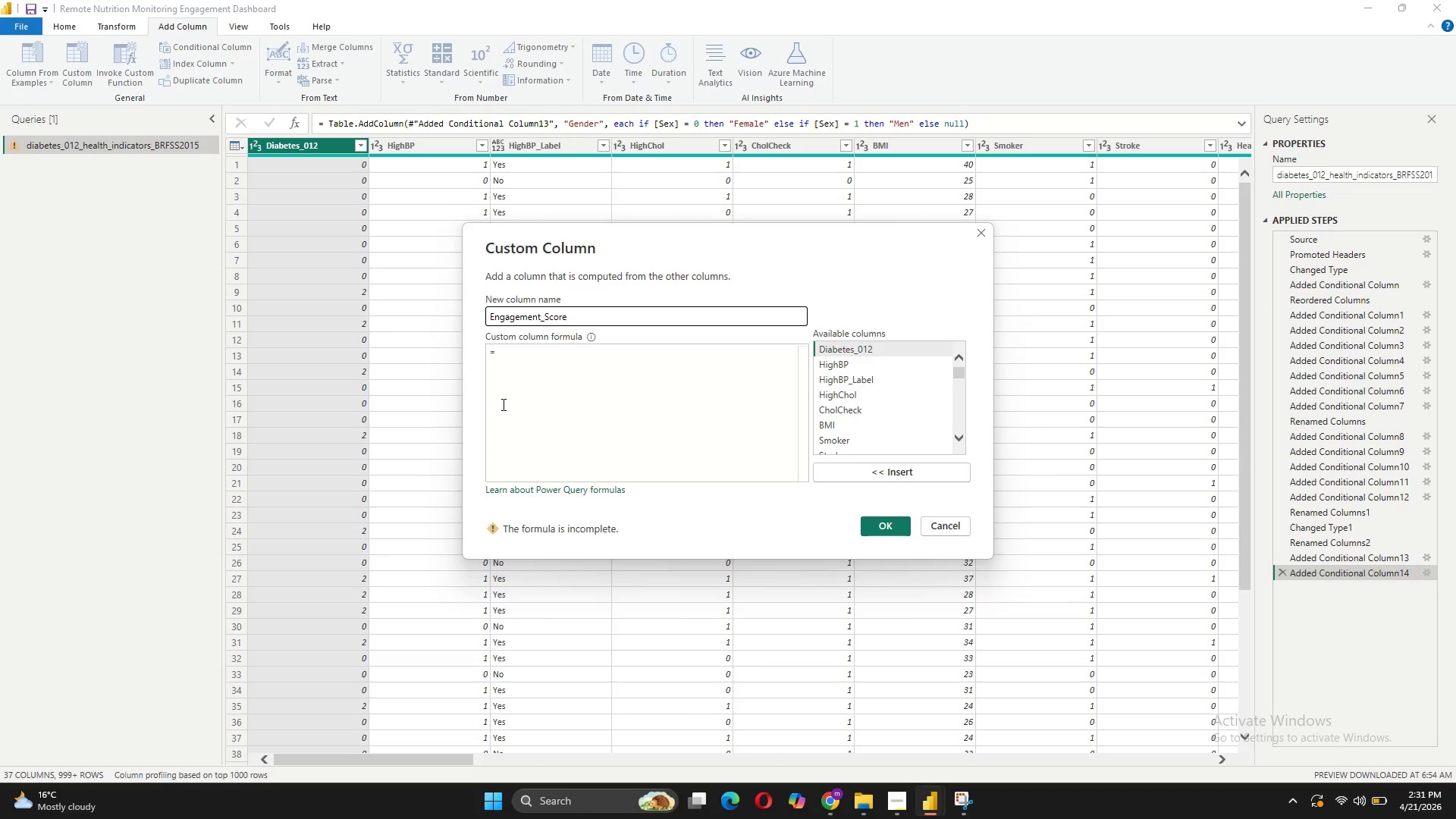 
left_click([552, 379])
 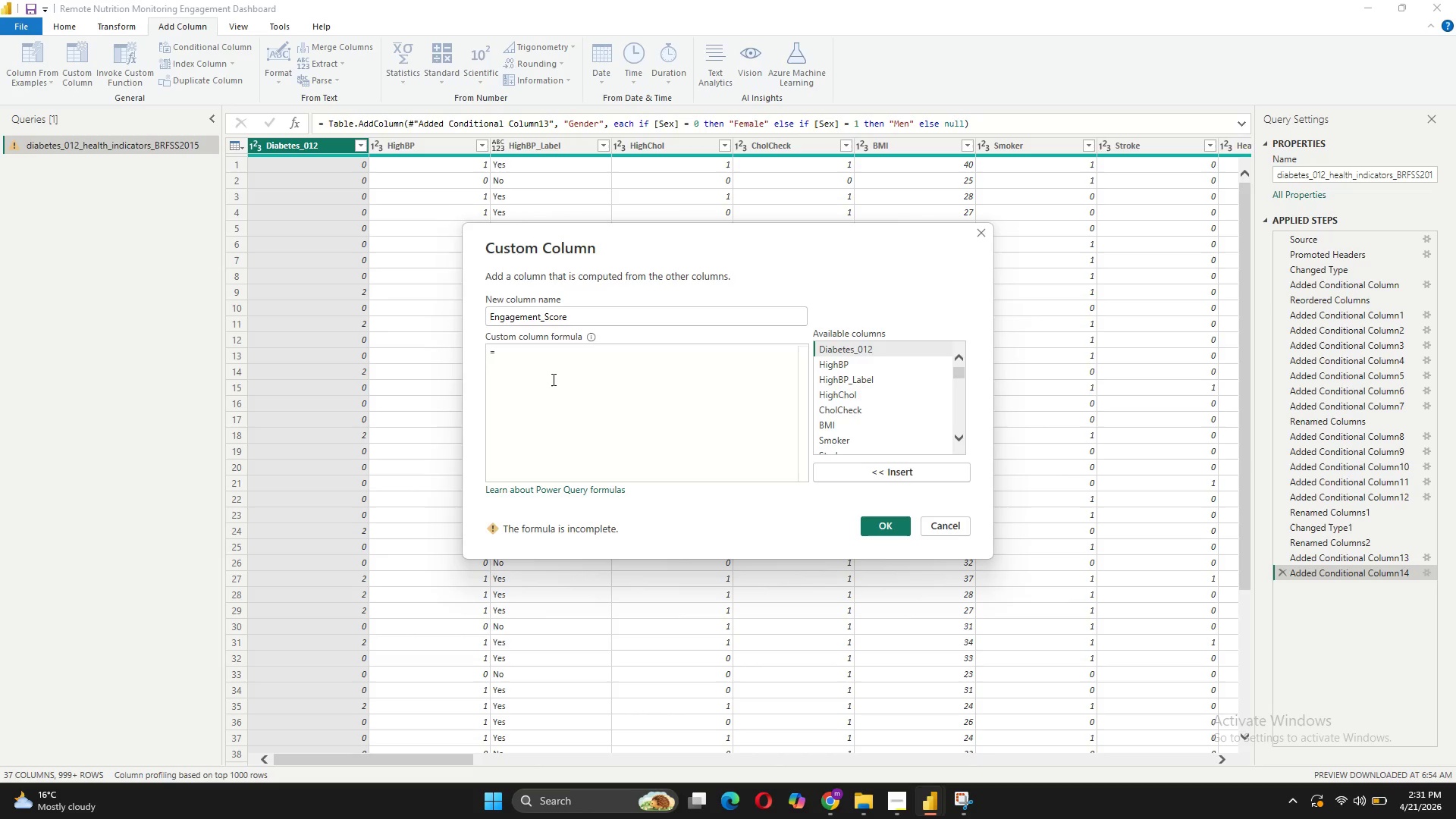 
type([fruits] + [ve)
 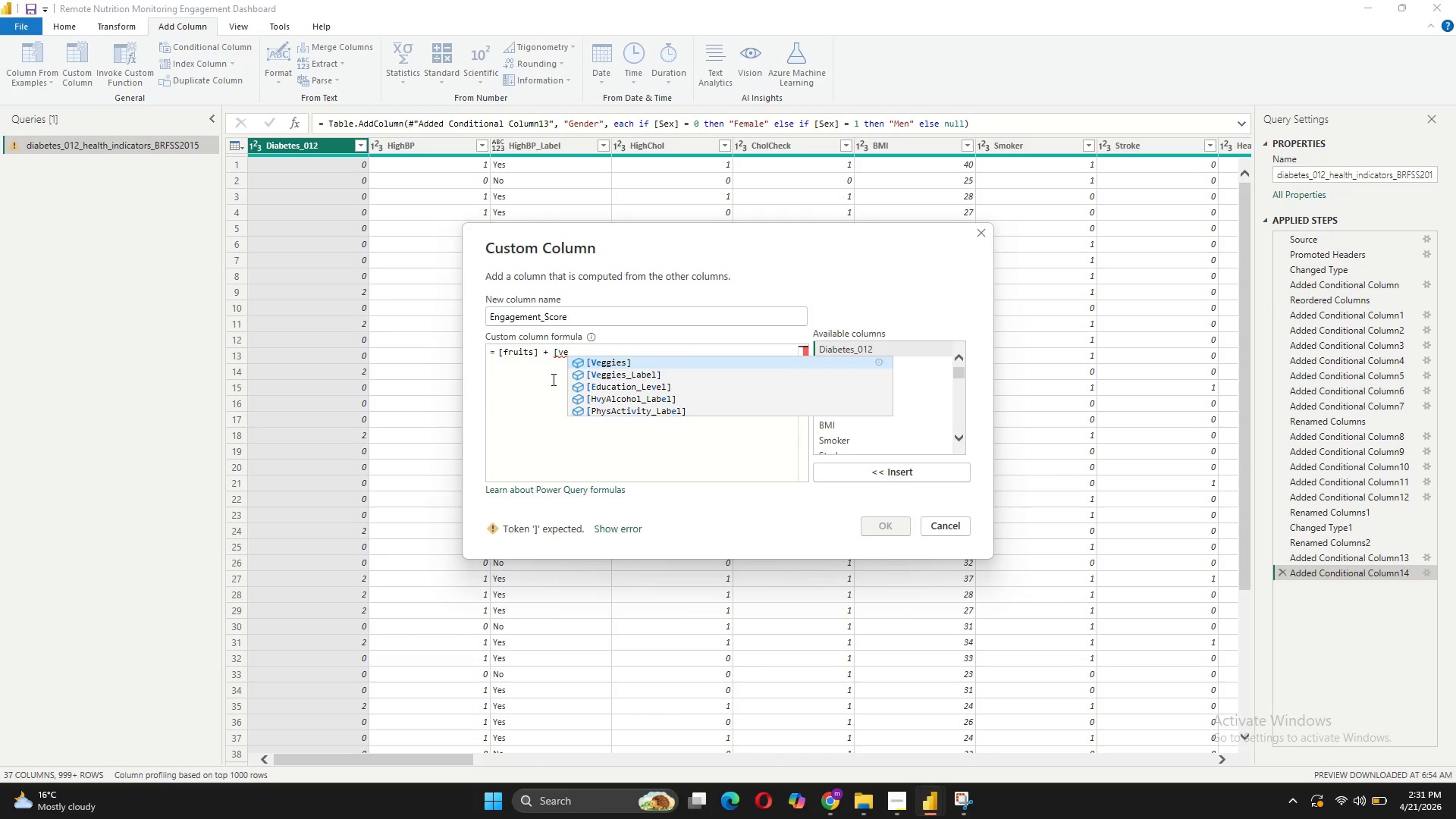 
left_click([597, 362])
 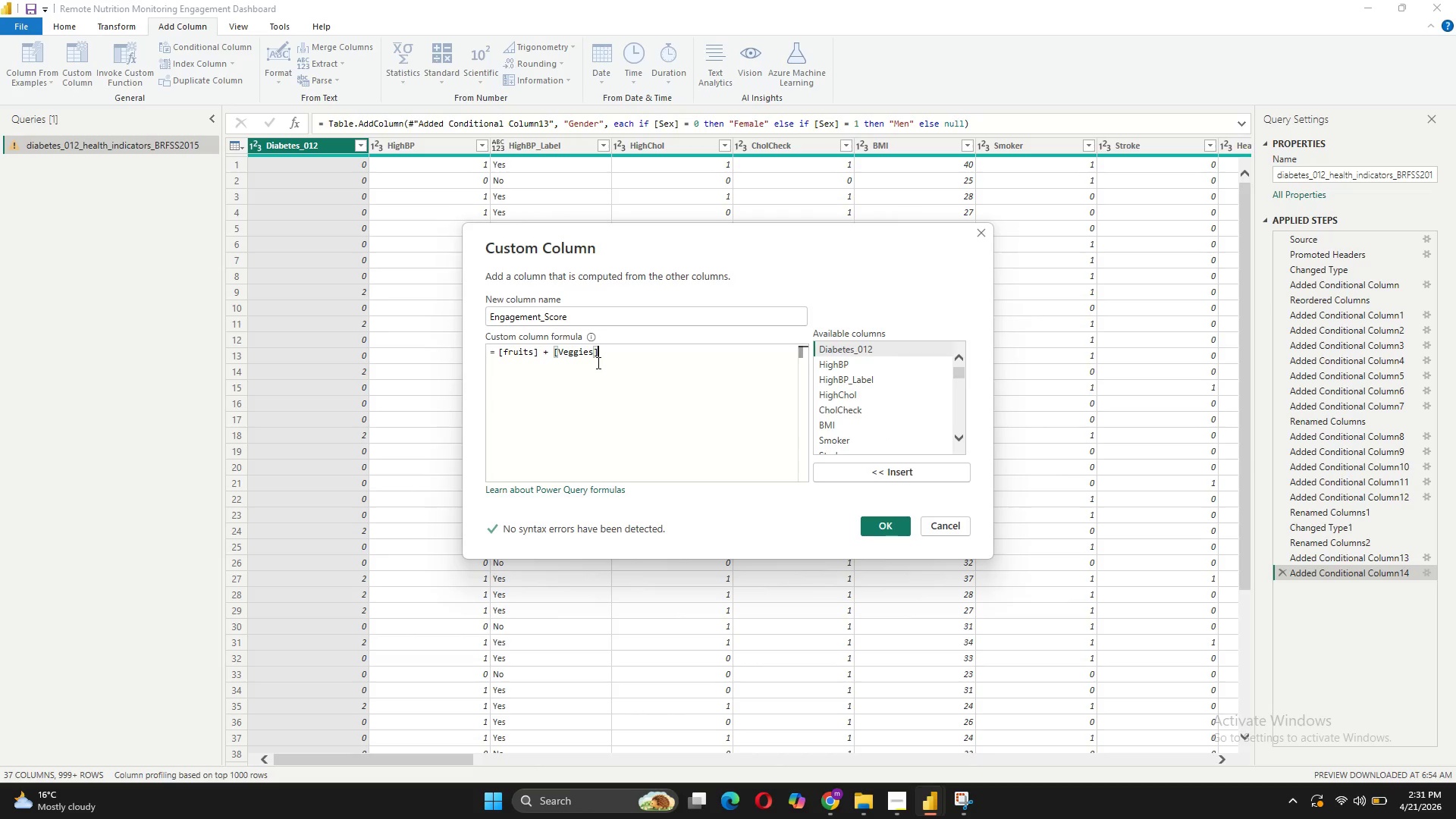 
key(Space)
 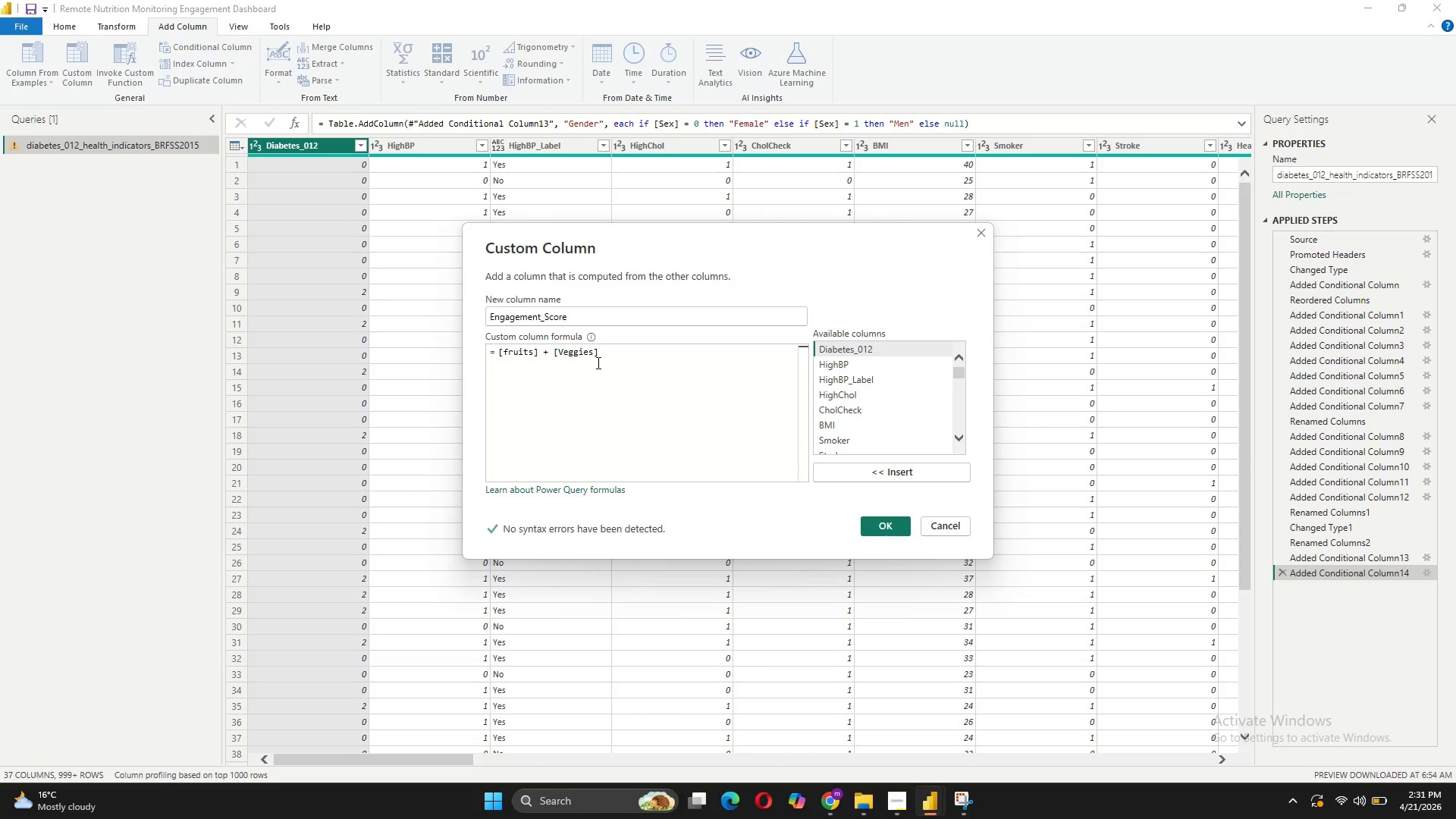 
key(Shift+Equal)
 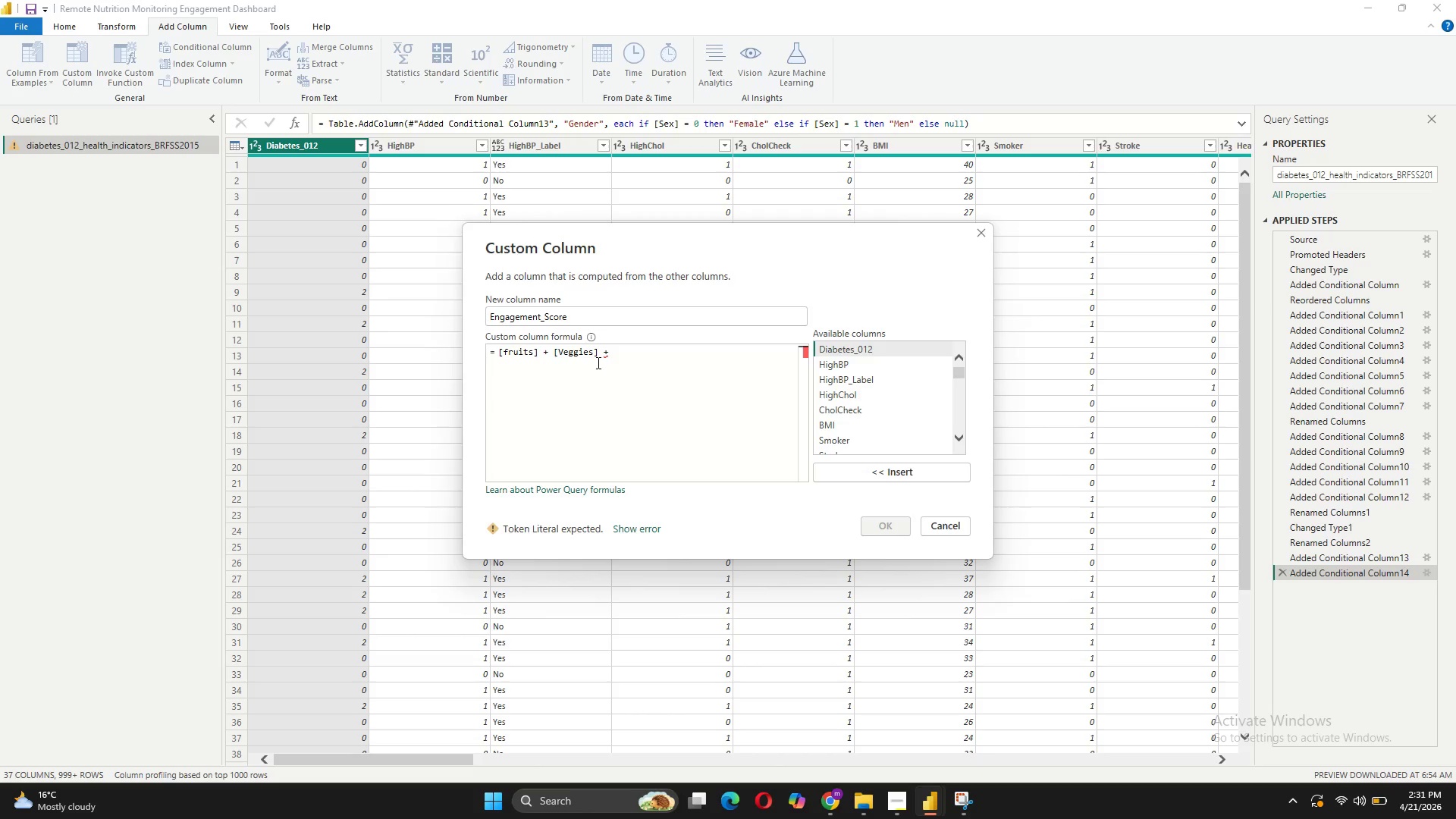 
key(Space)
 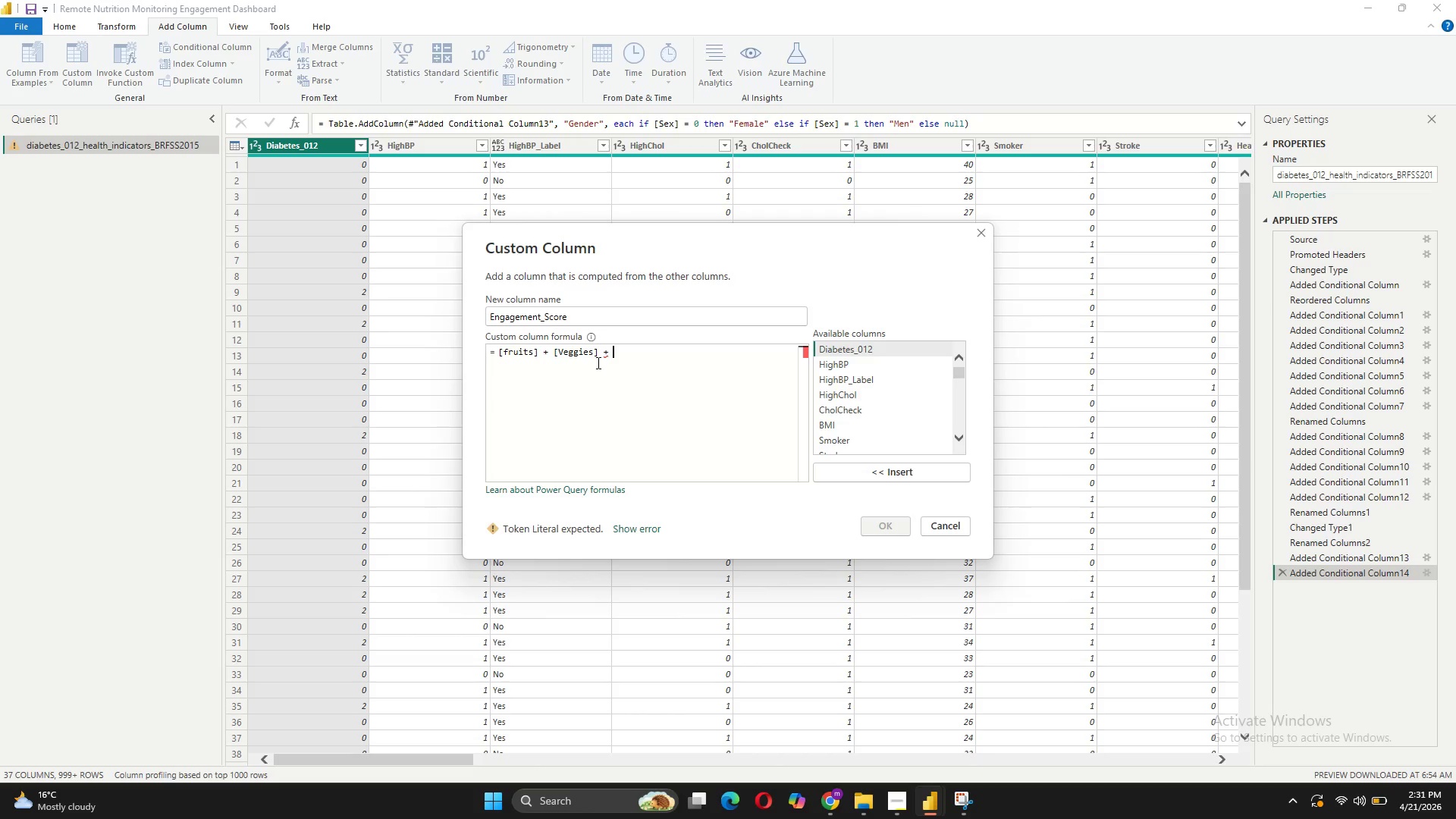 
key(BracketLeft)
 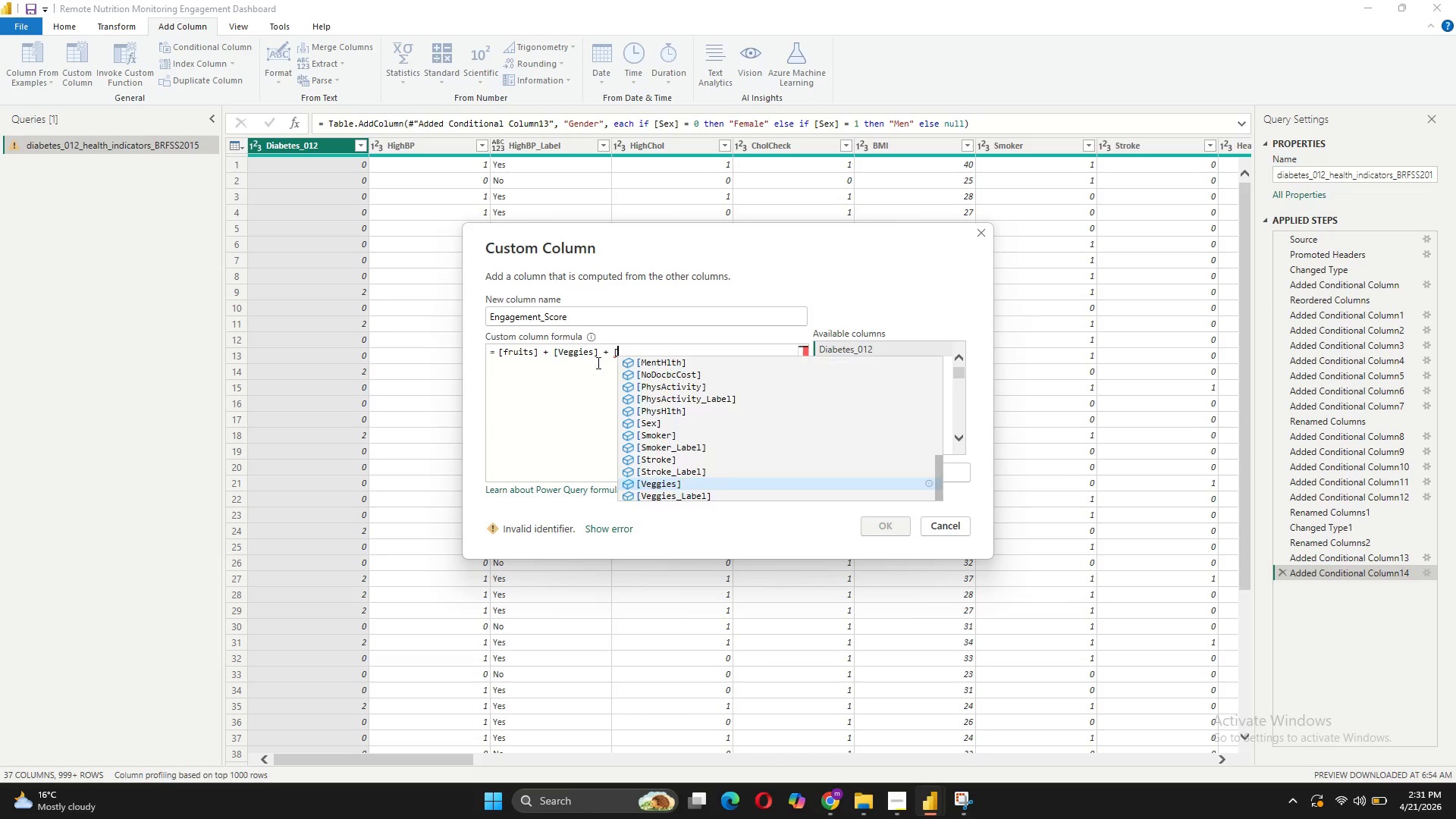 
key(CapsLock)
 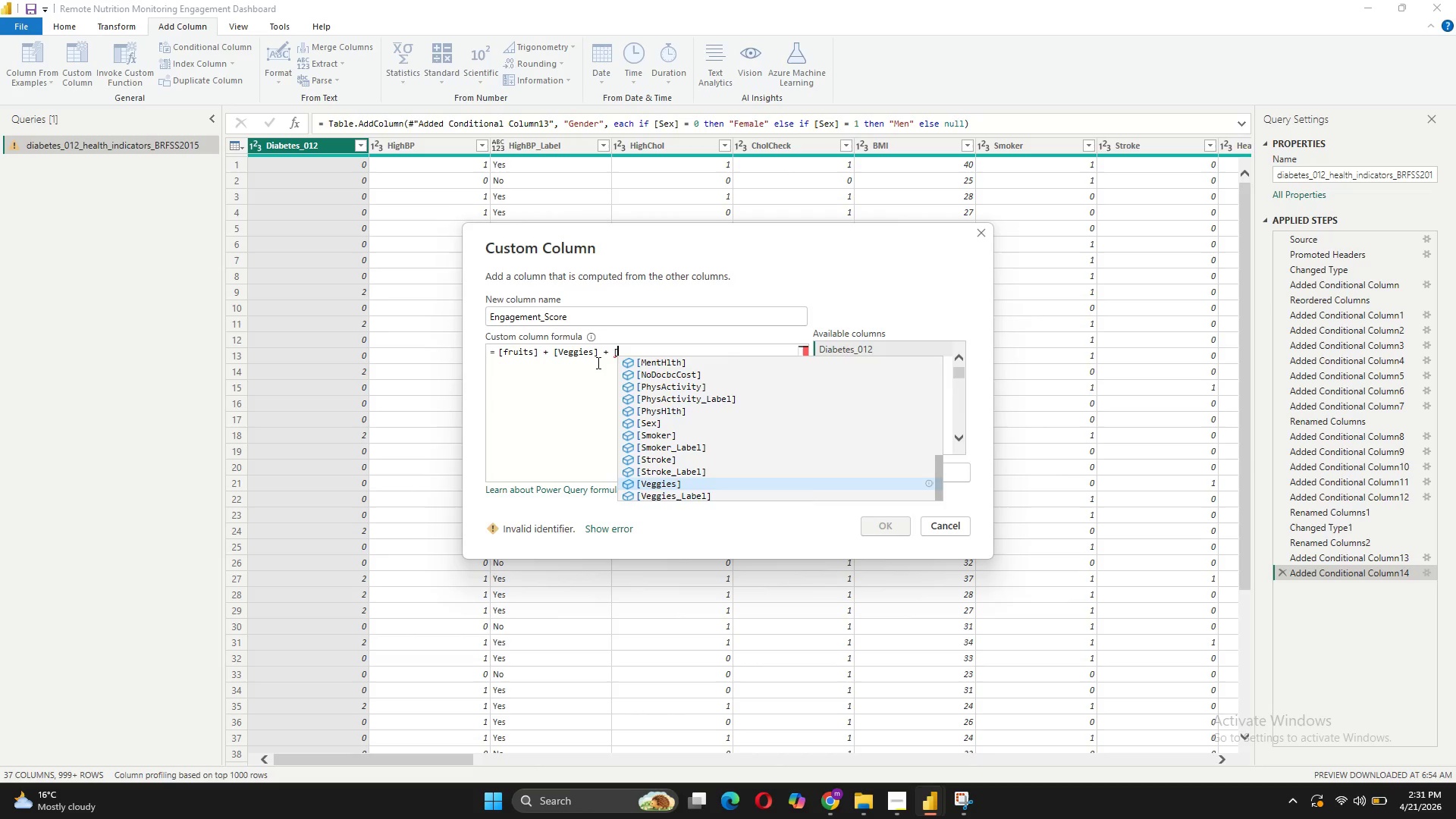 
key(P)
 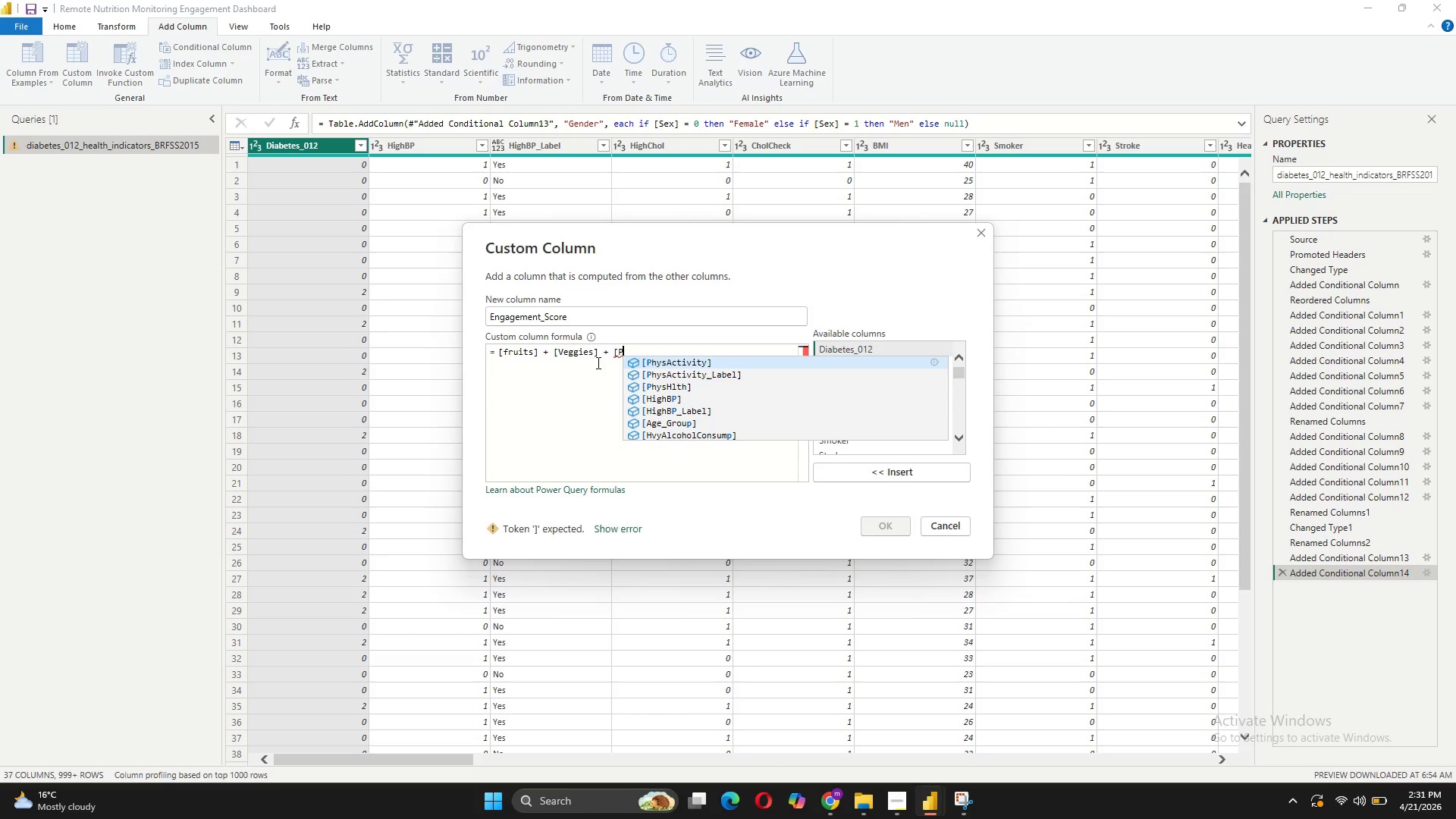 
key(CapsLock)
 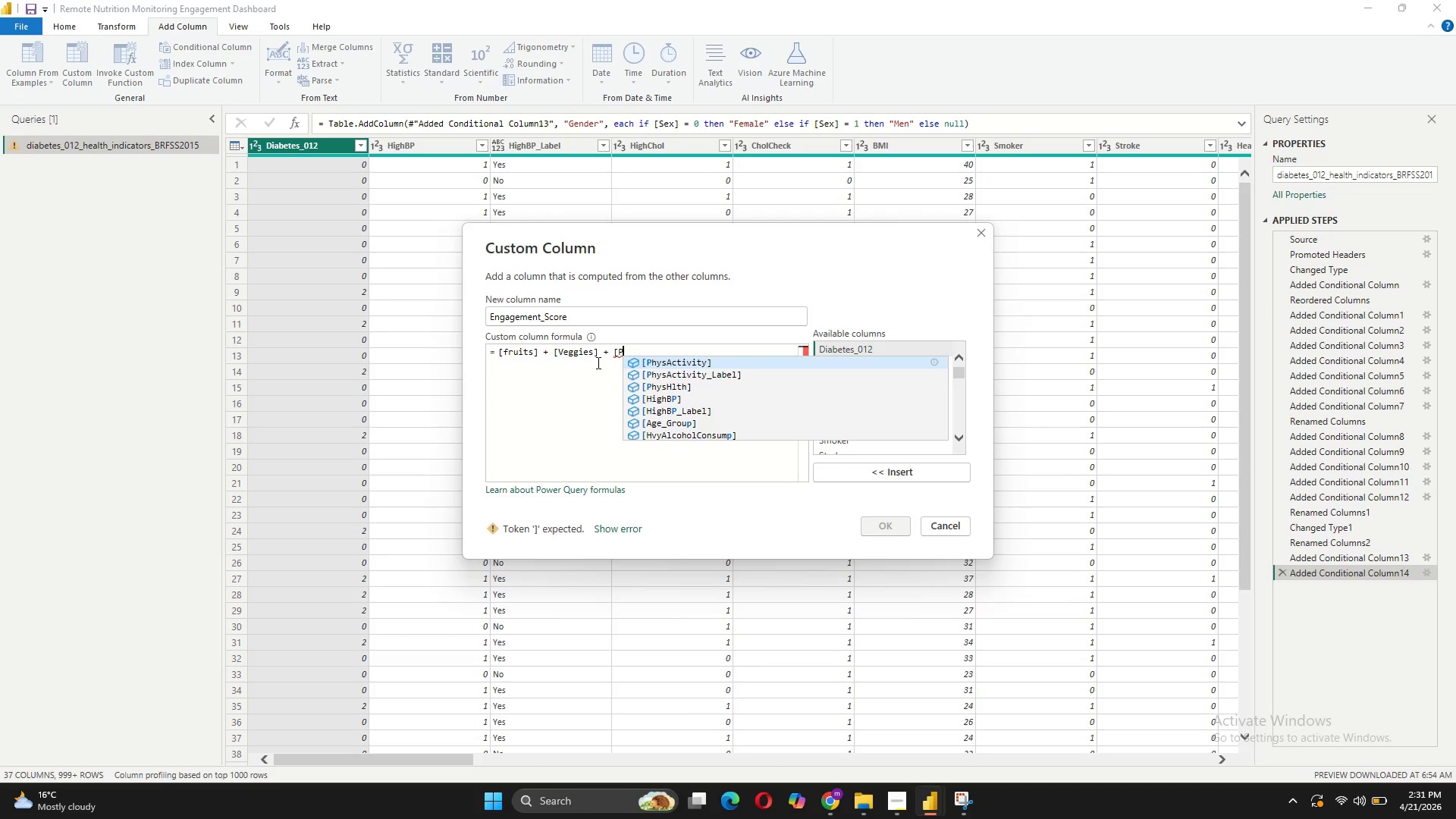 
key(H)
 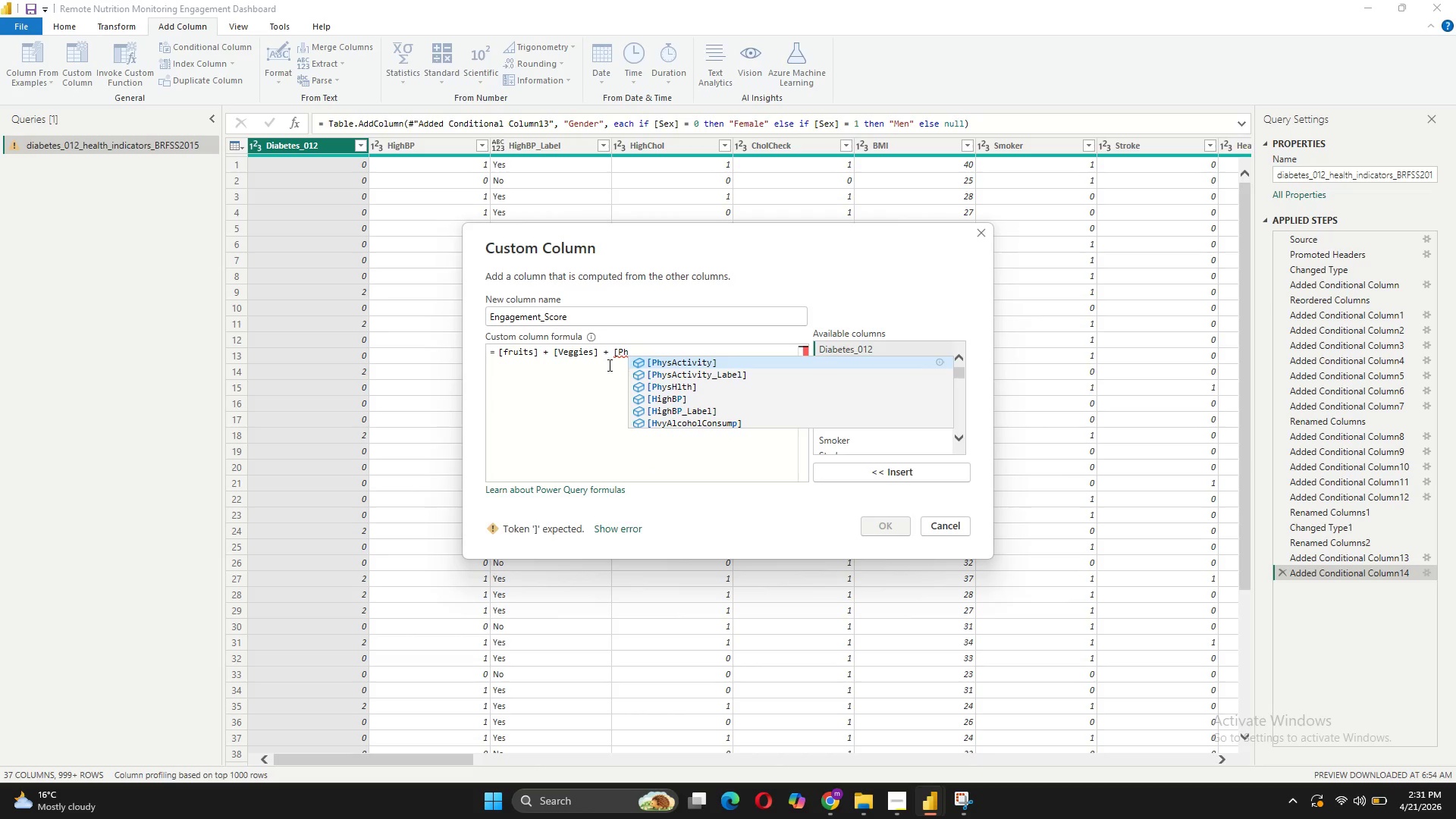 
left_click([670, 362])
 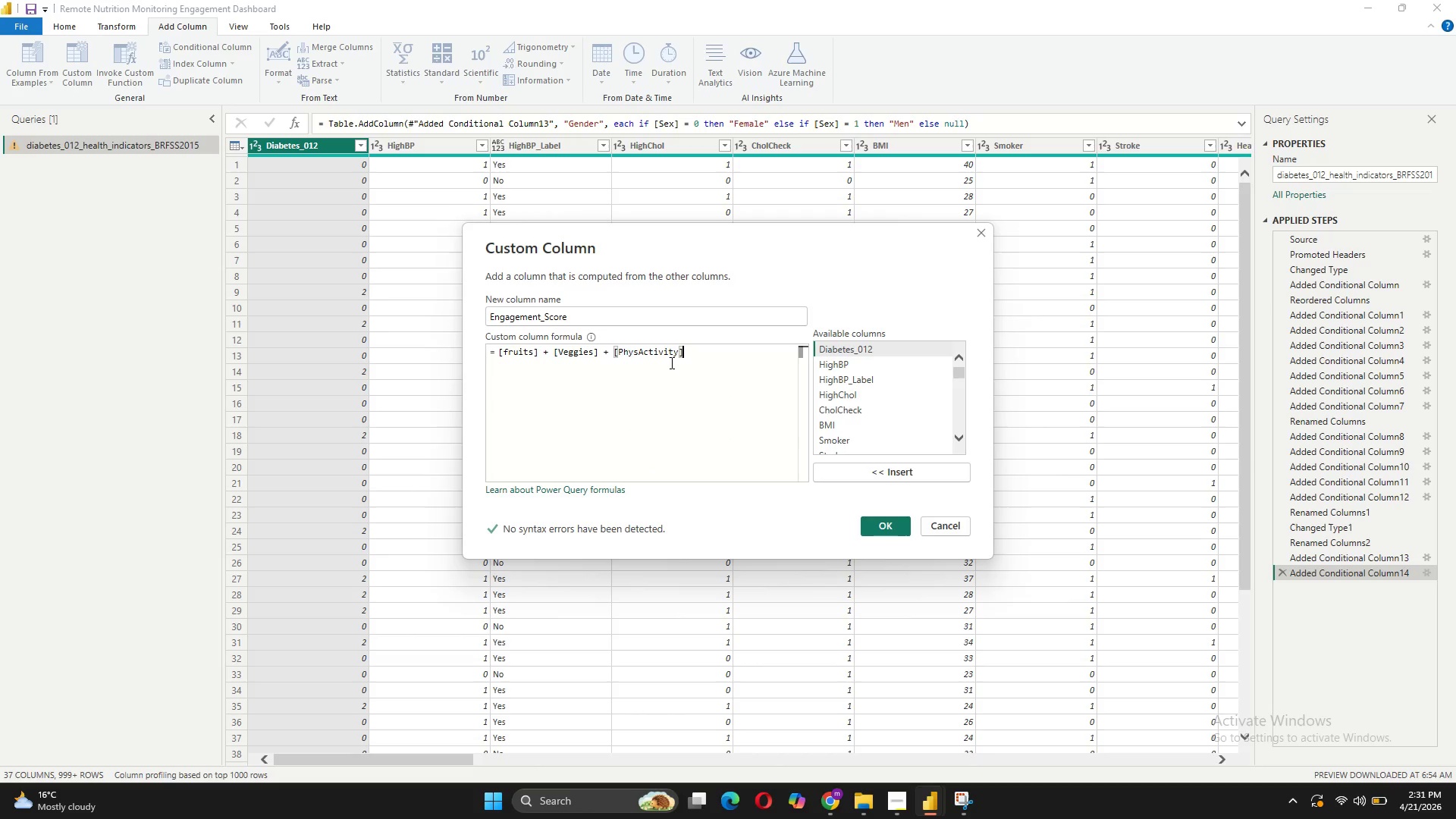 
key(Space)
 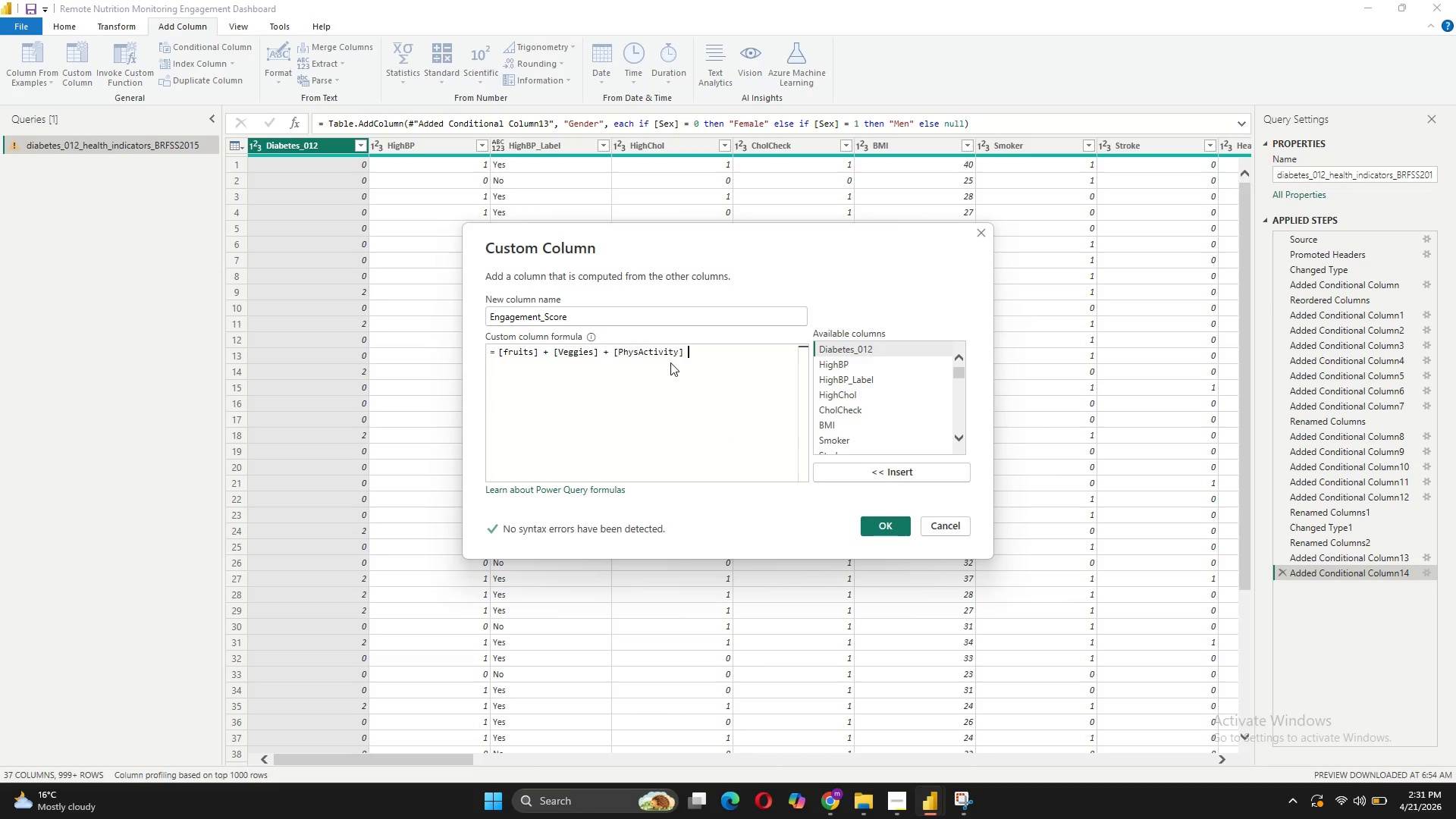 
key(Shift+ShiftLeft)
 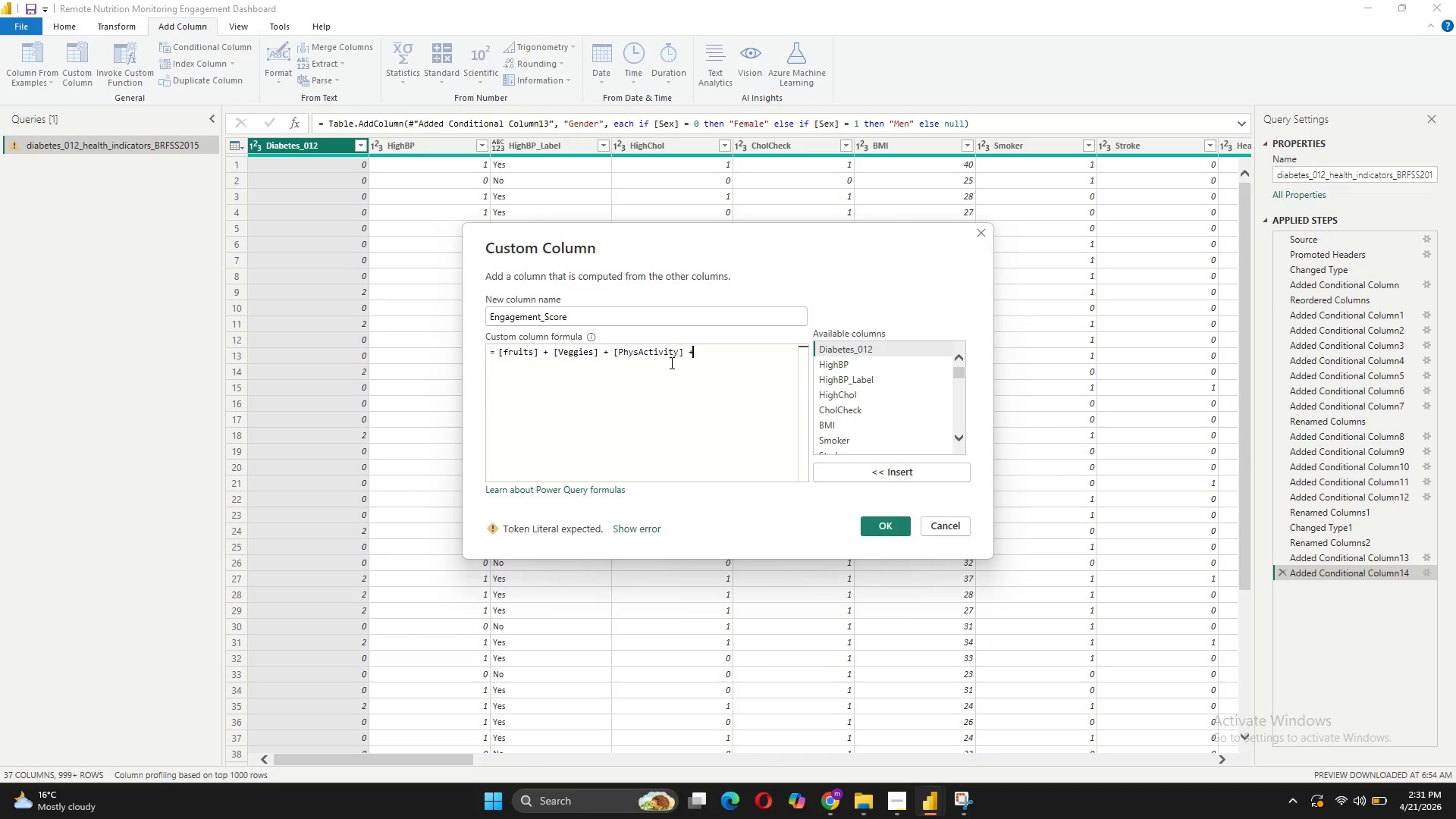 
key(Shift+Equal)
 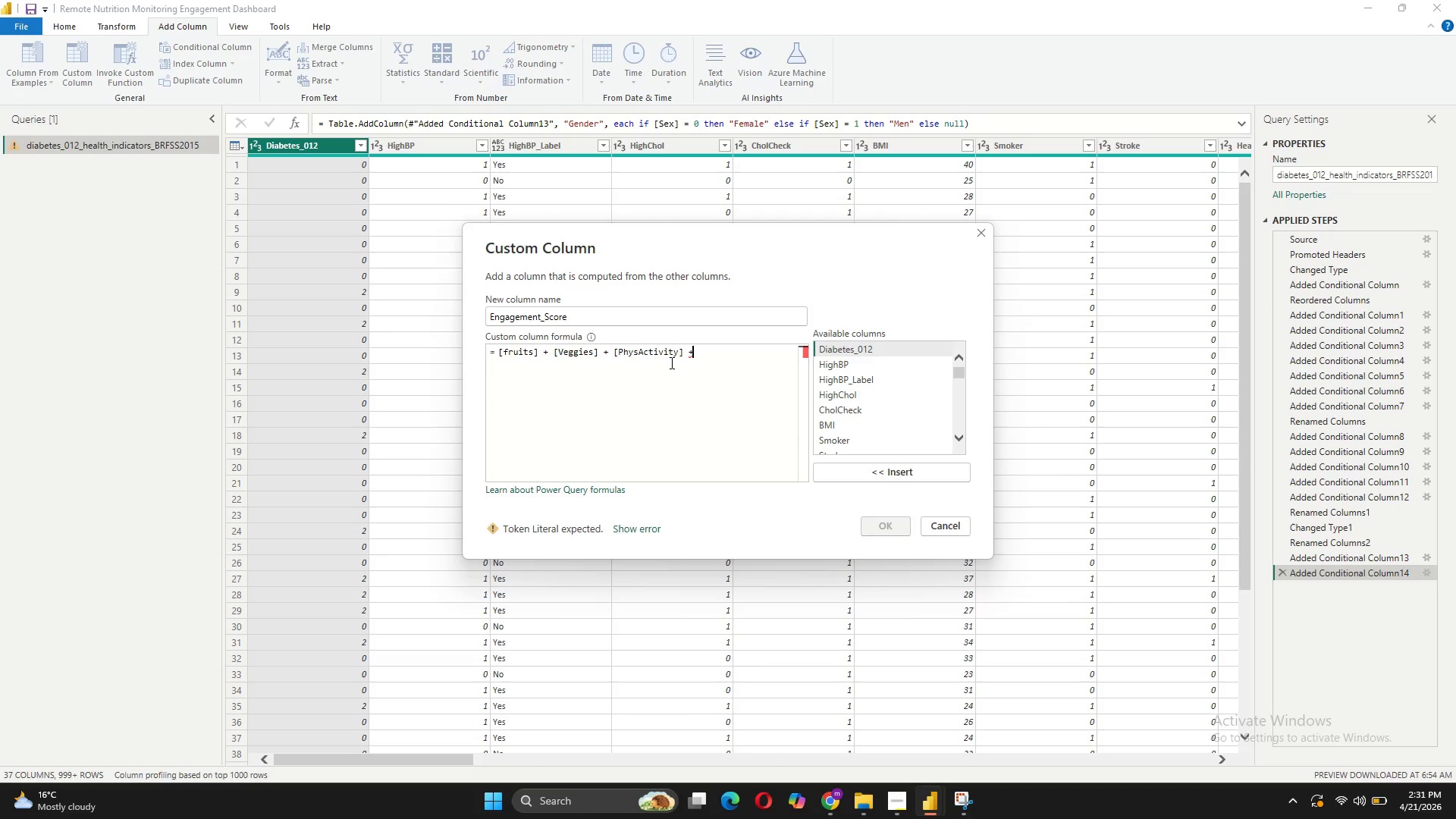 
key(Space)
 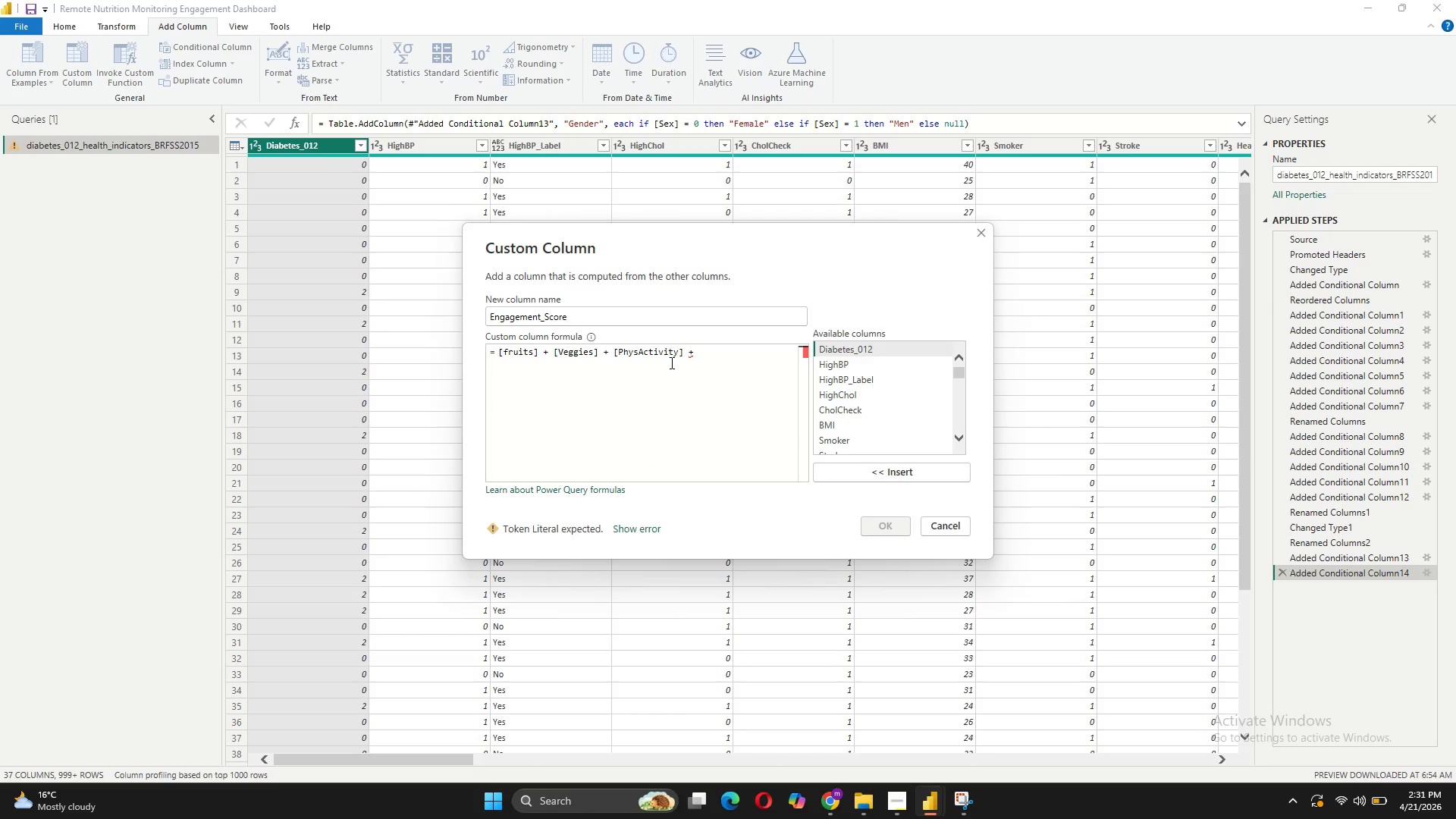 
key(BracketLeft)
 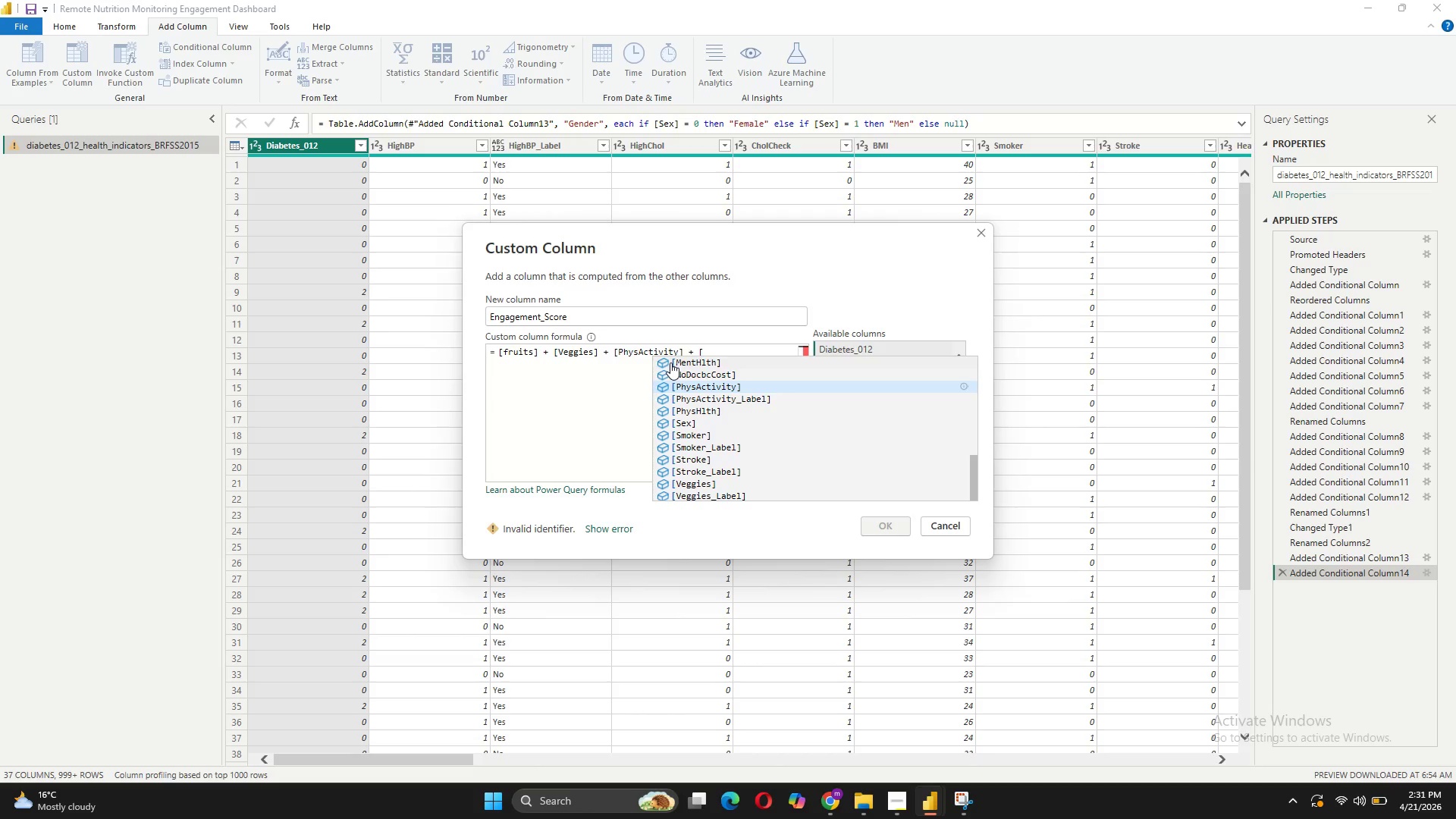 
wait(5.09)
 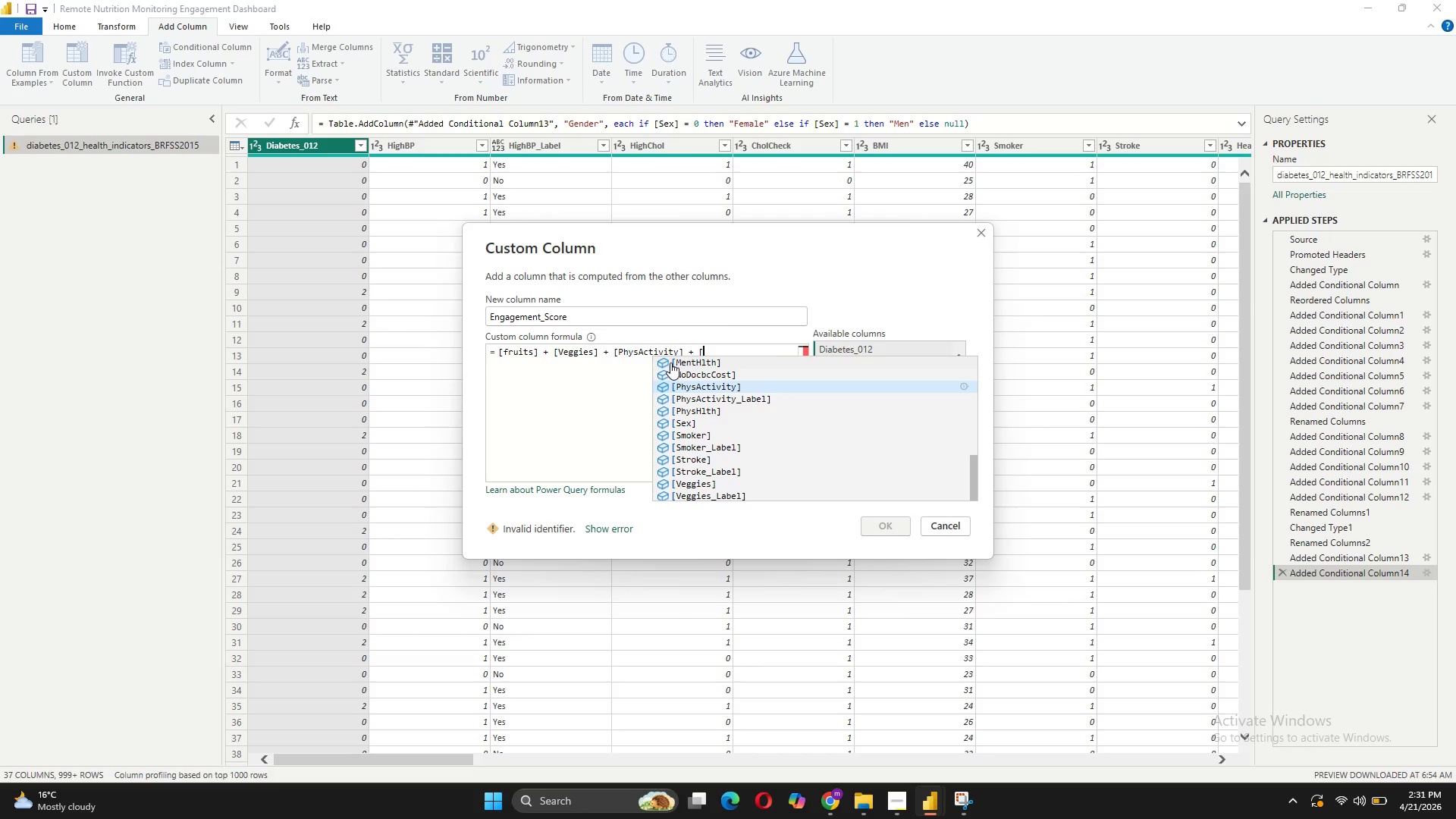 
left_click([705, 392])
 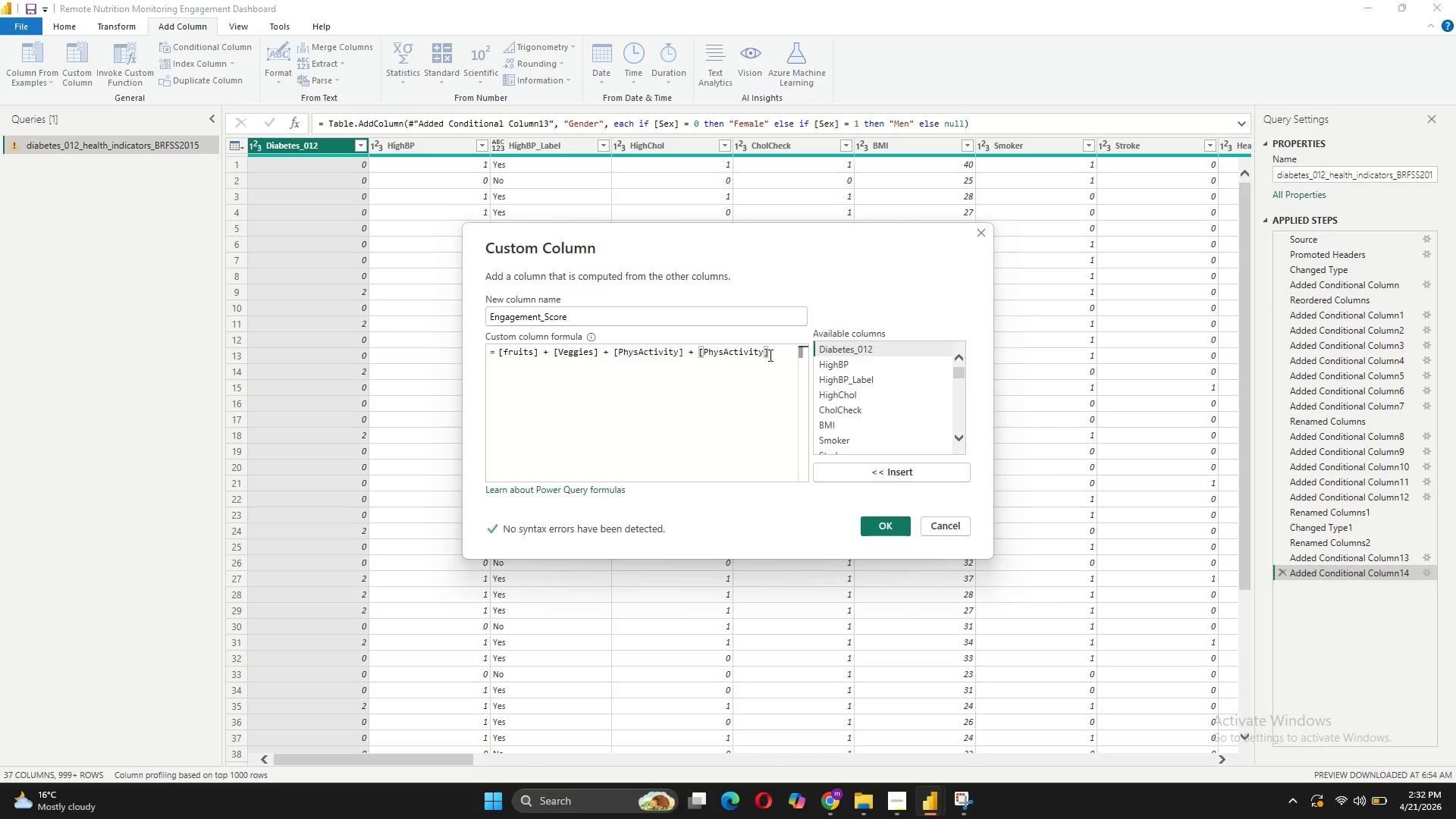 
wait(14.03)
 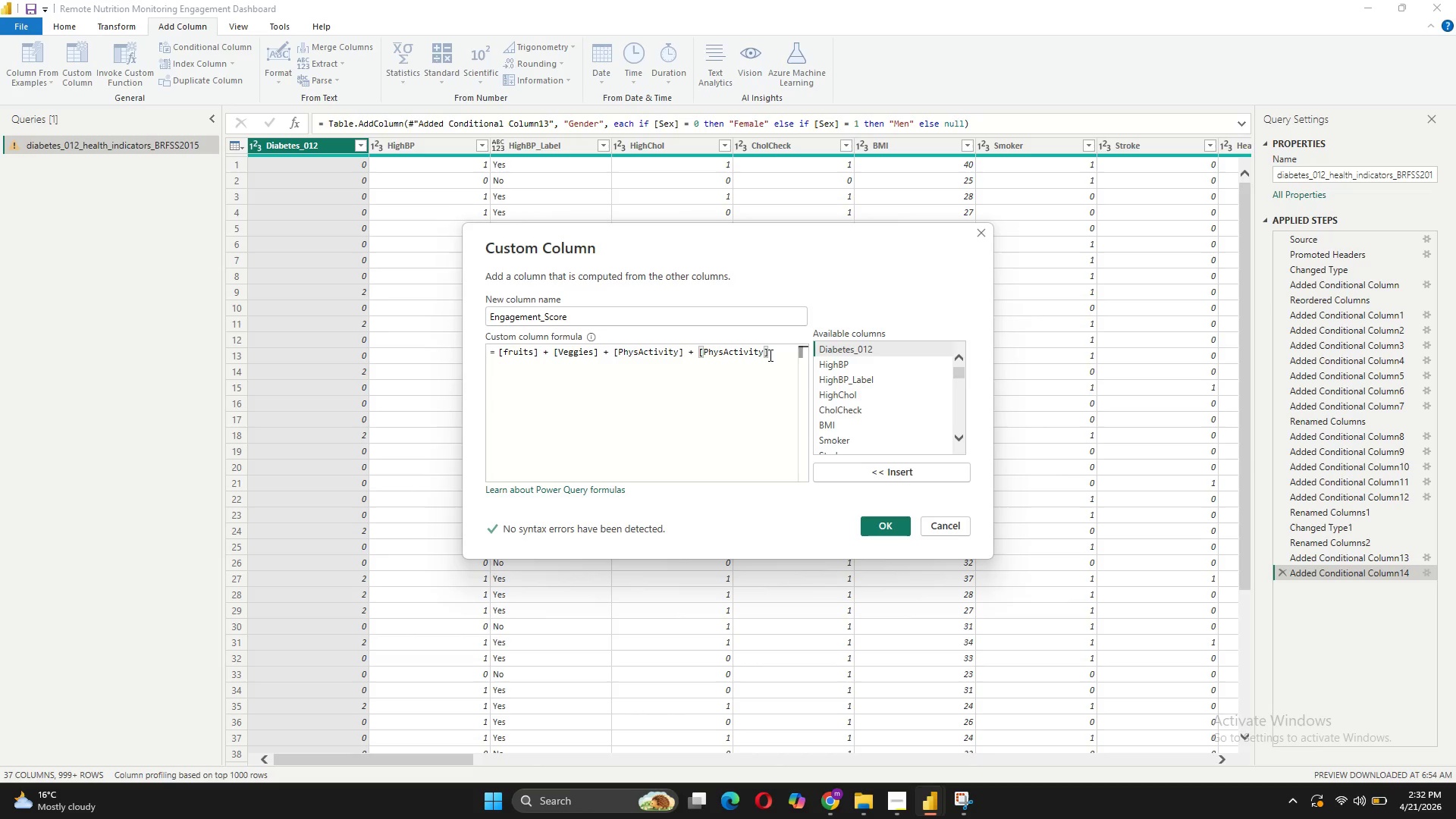 
left_click([499, 351])
 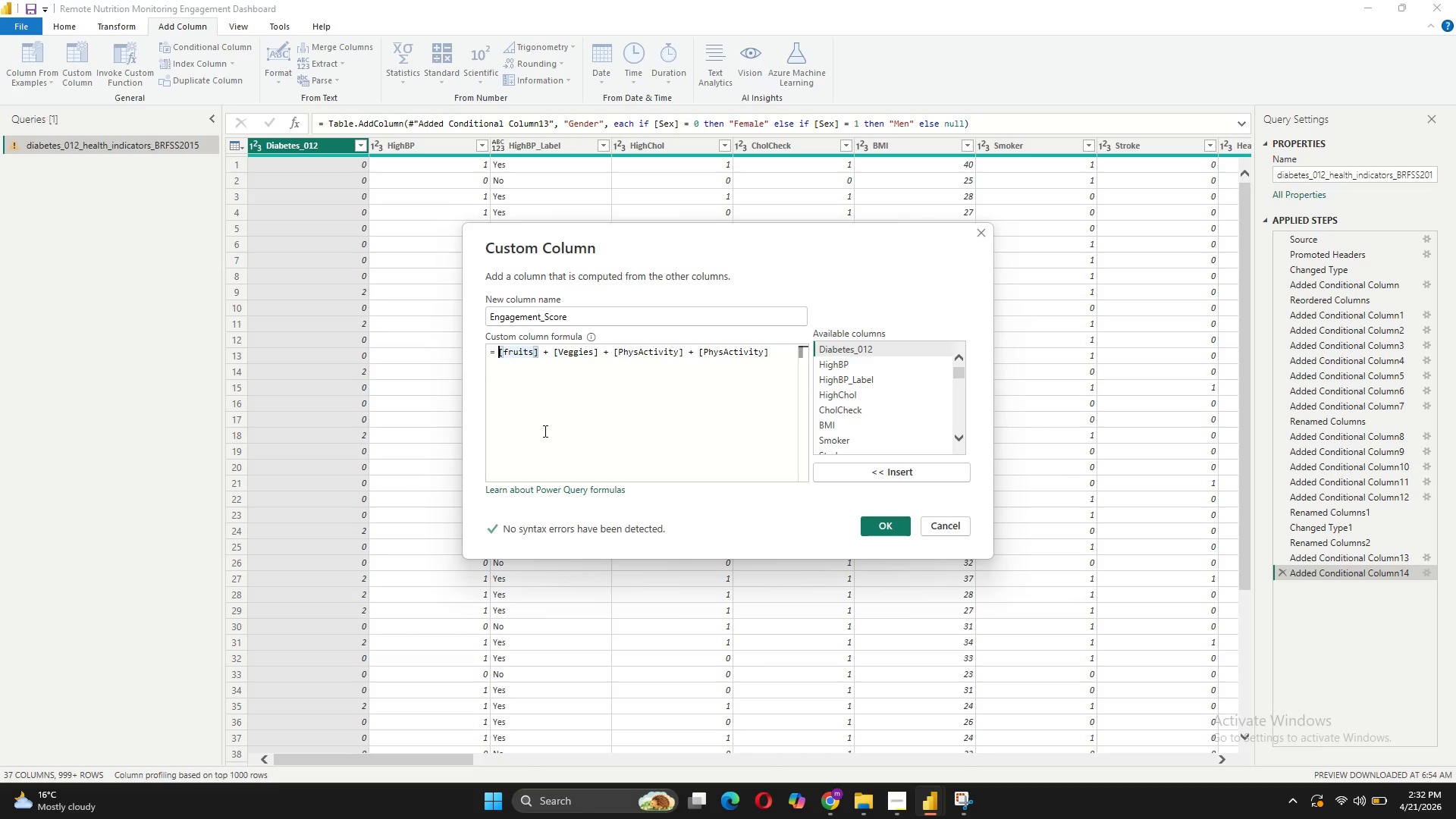 
type(if)
 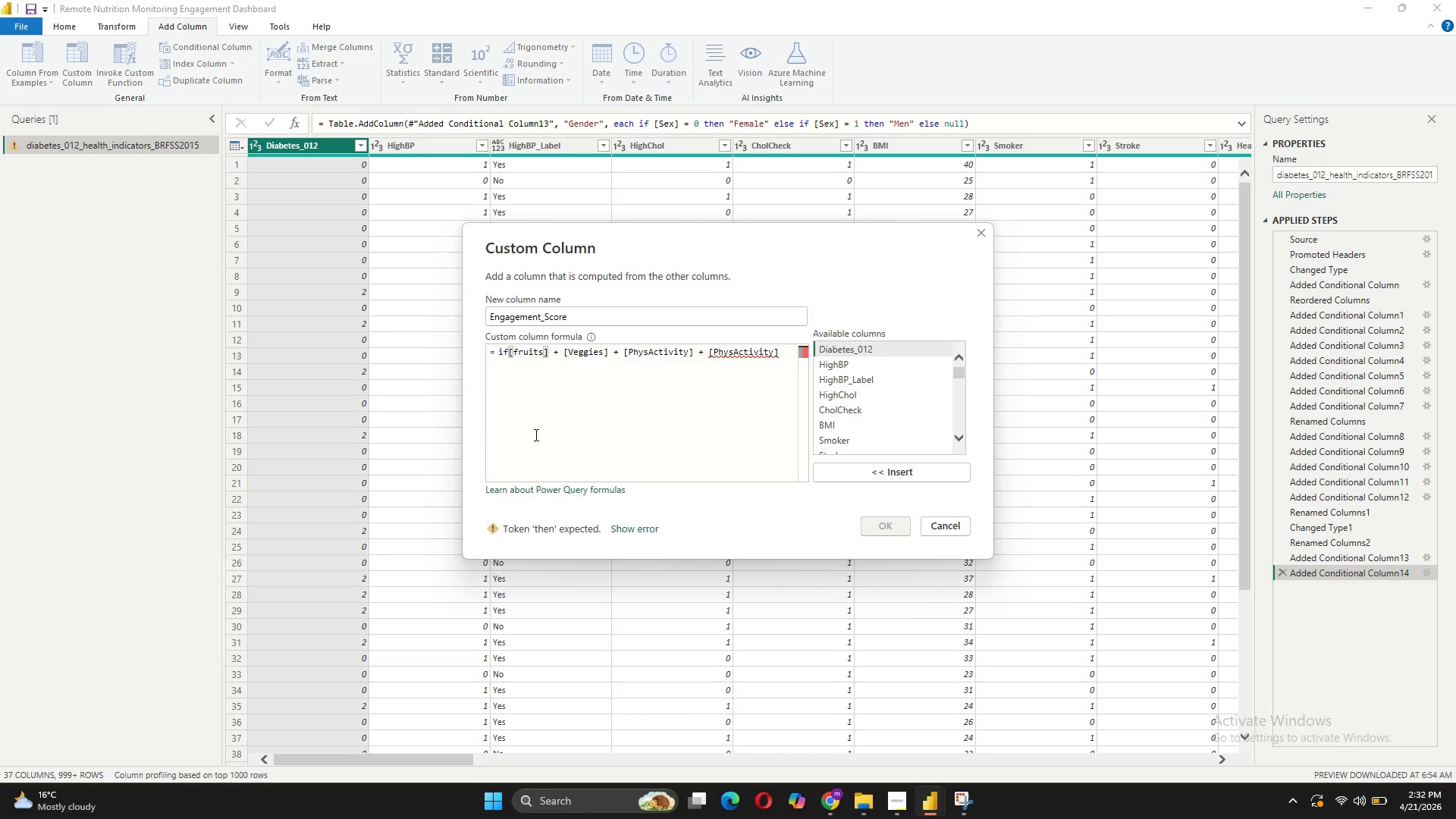 
left_click([497, 351])
 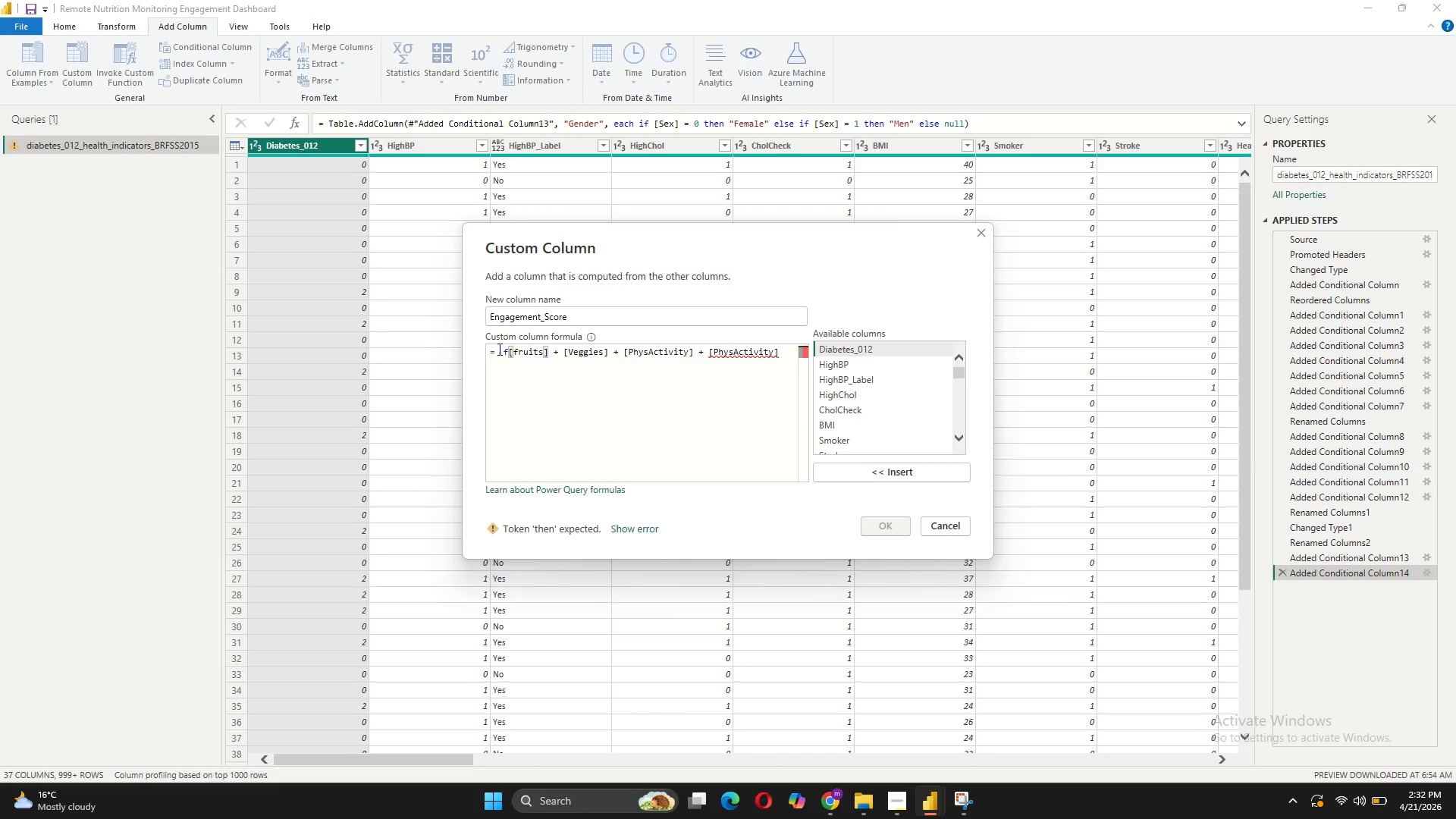 
left_click([499, 347])
 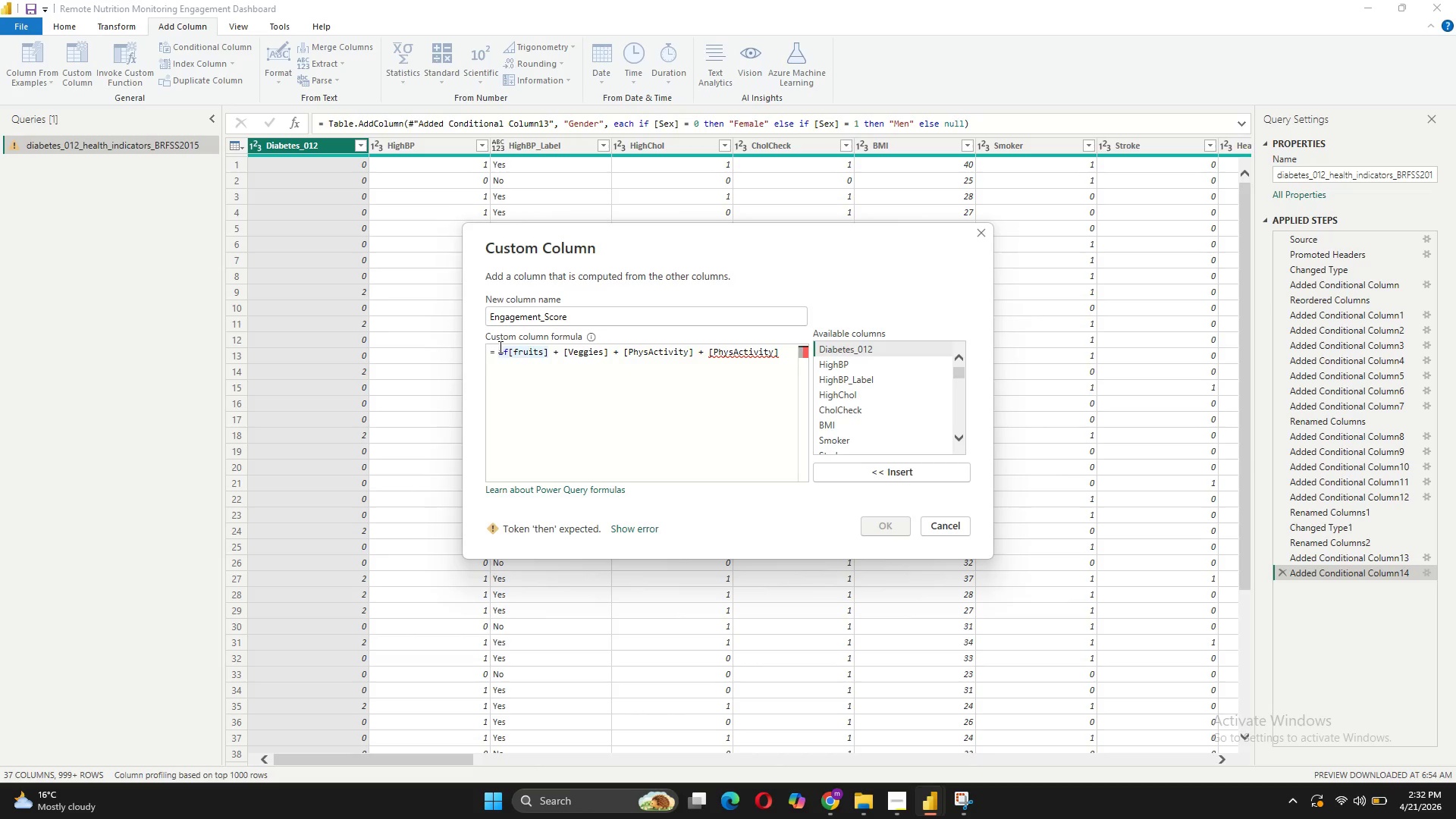 
key(Shift+9)
 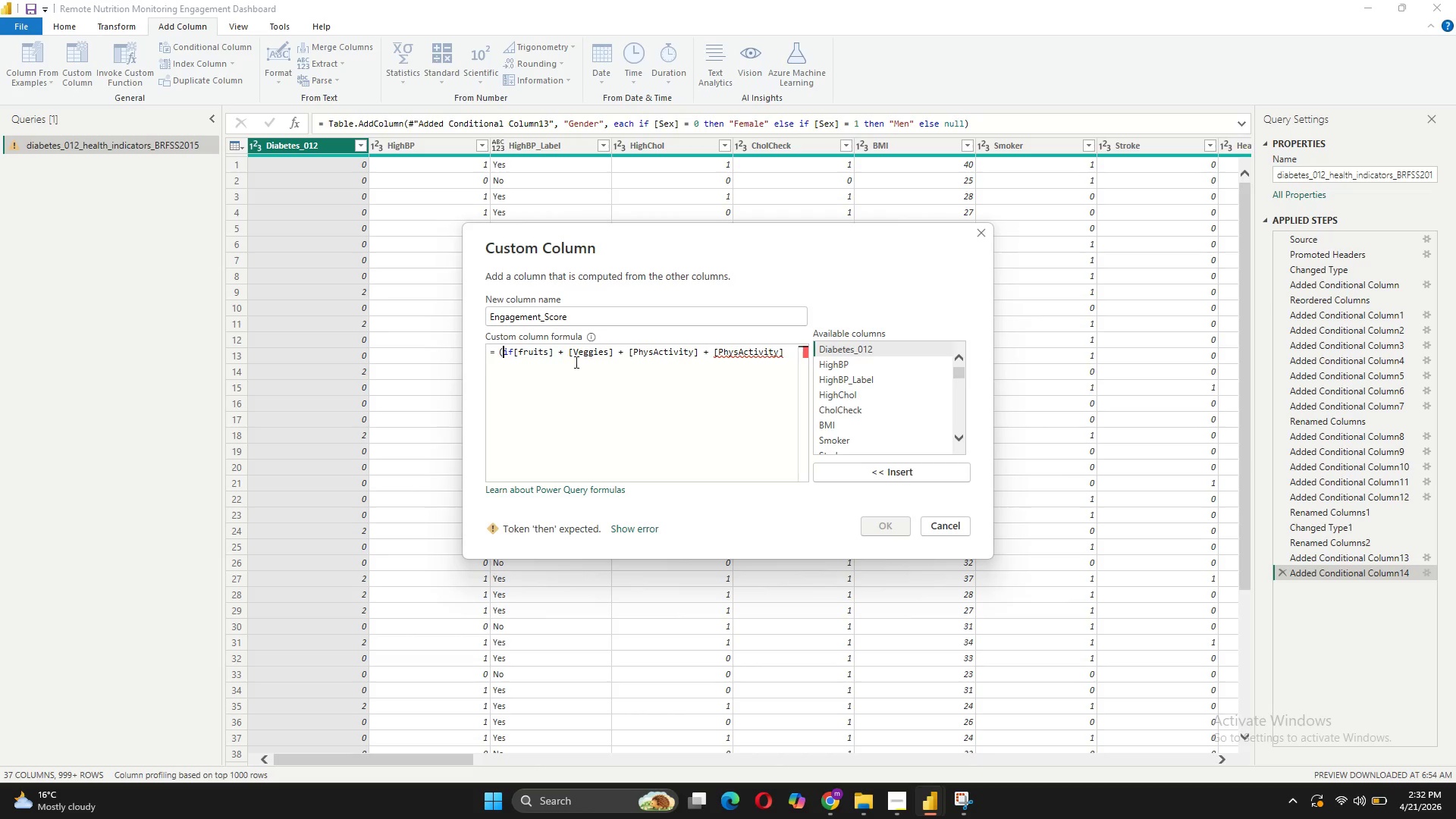 
left_click([554, 350])
 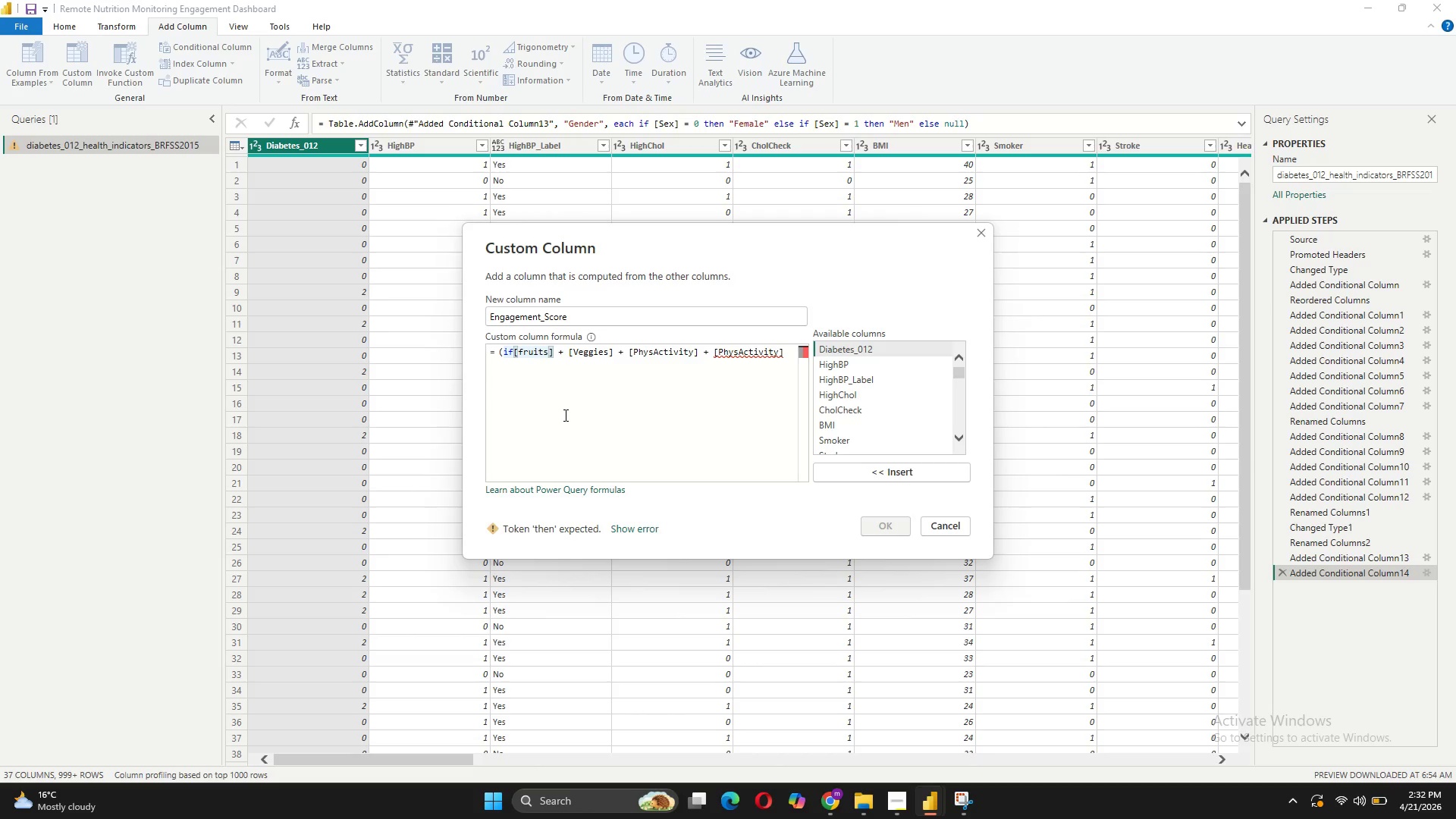 
type( = 1 then 1else)
 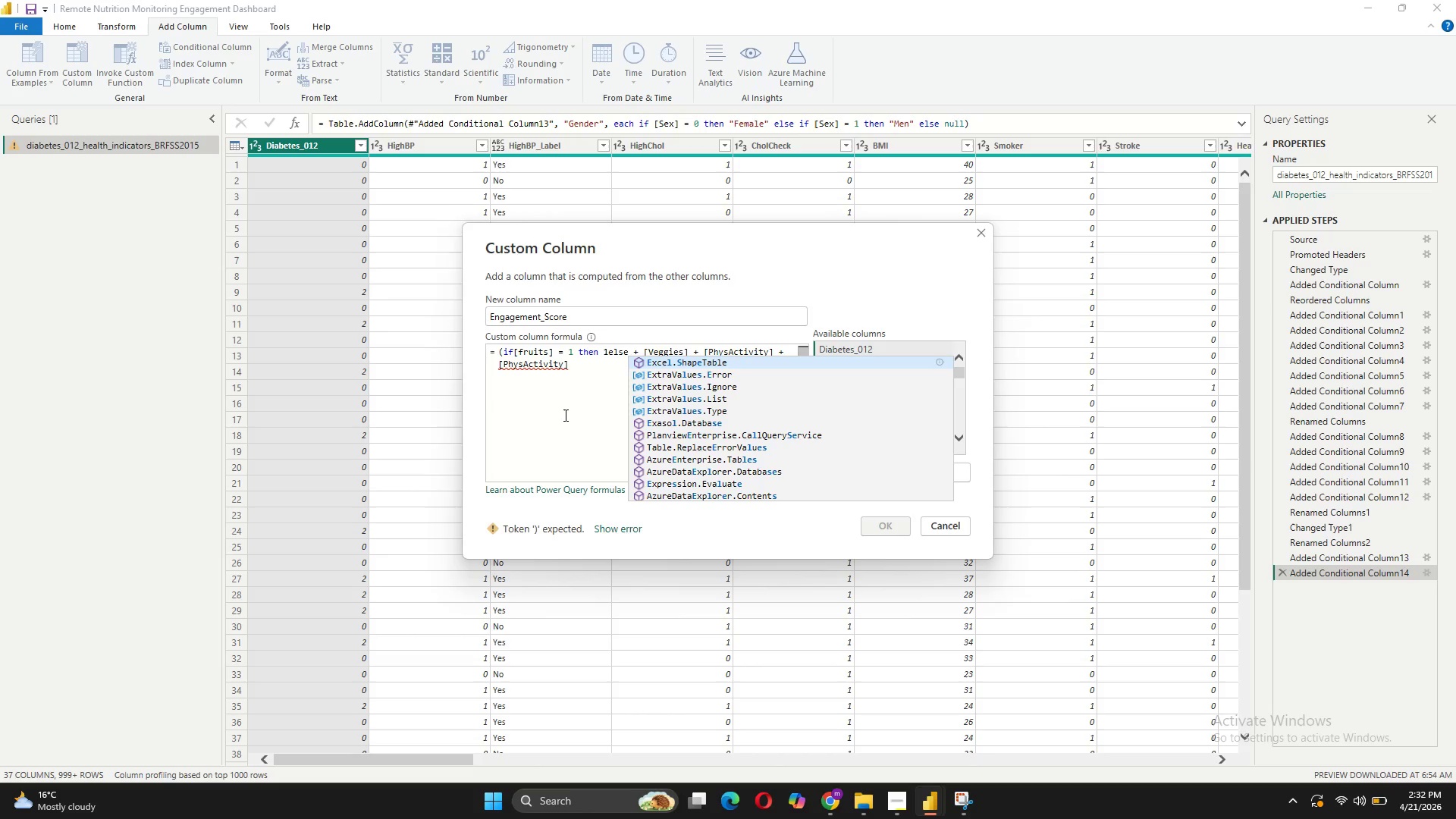 
key(Backspace)
key(Backspace)
key(Backspace)
key(Backspace)
type( else 0))
 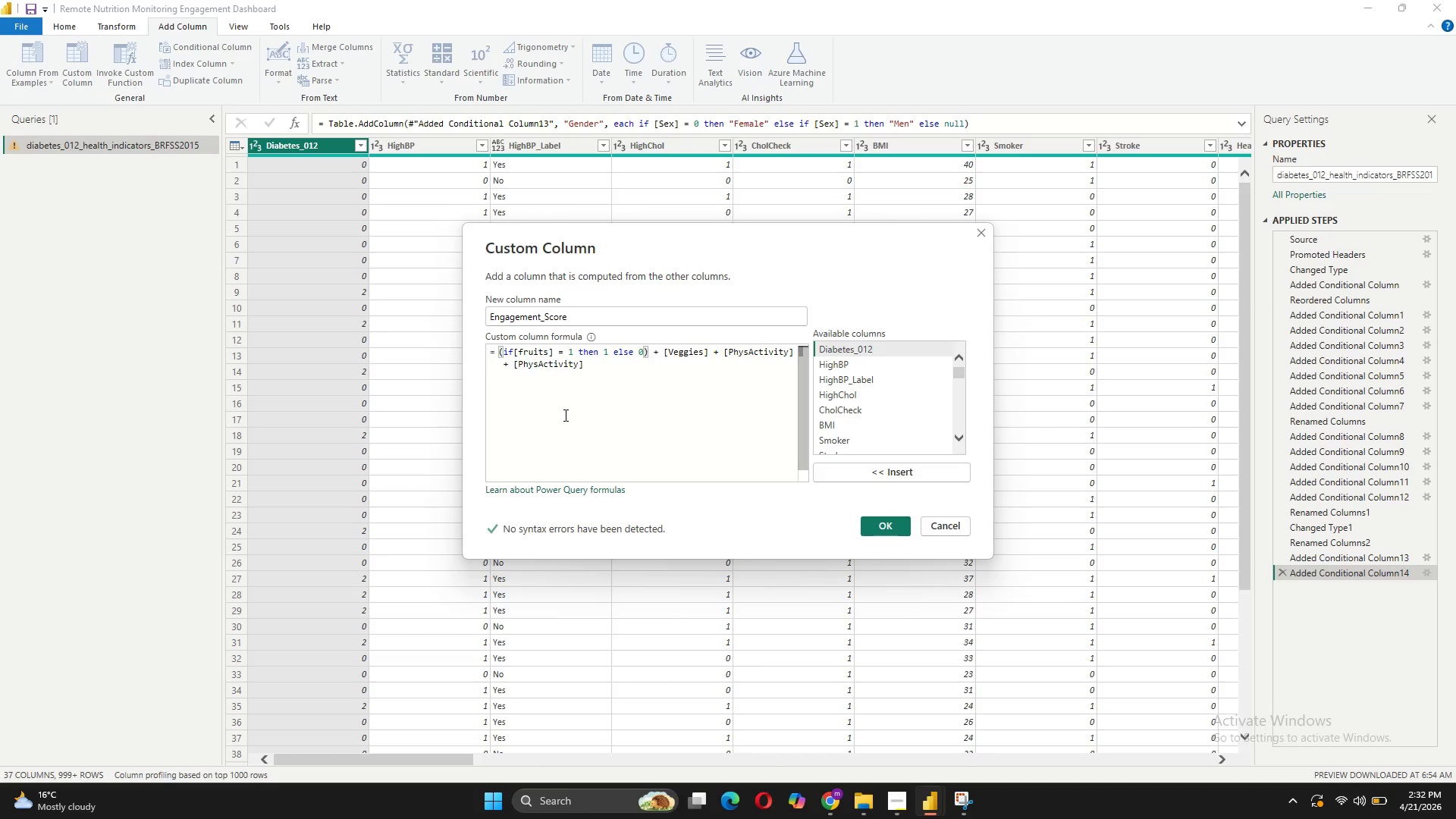 
wait(10.44)
 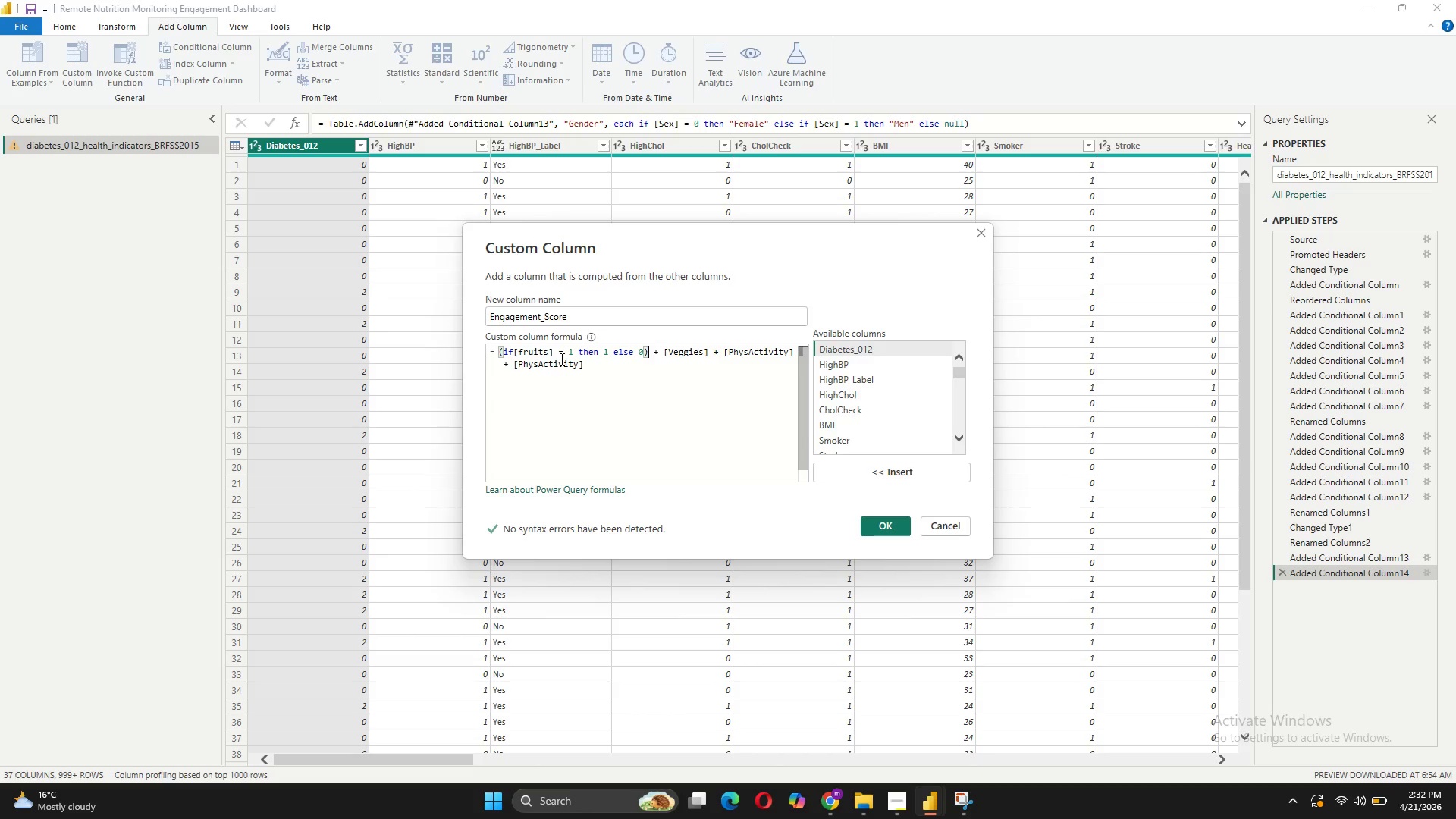 
left_click_drag(start_coordinate=[651, 354], to_coordinate=[477, 344])
 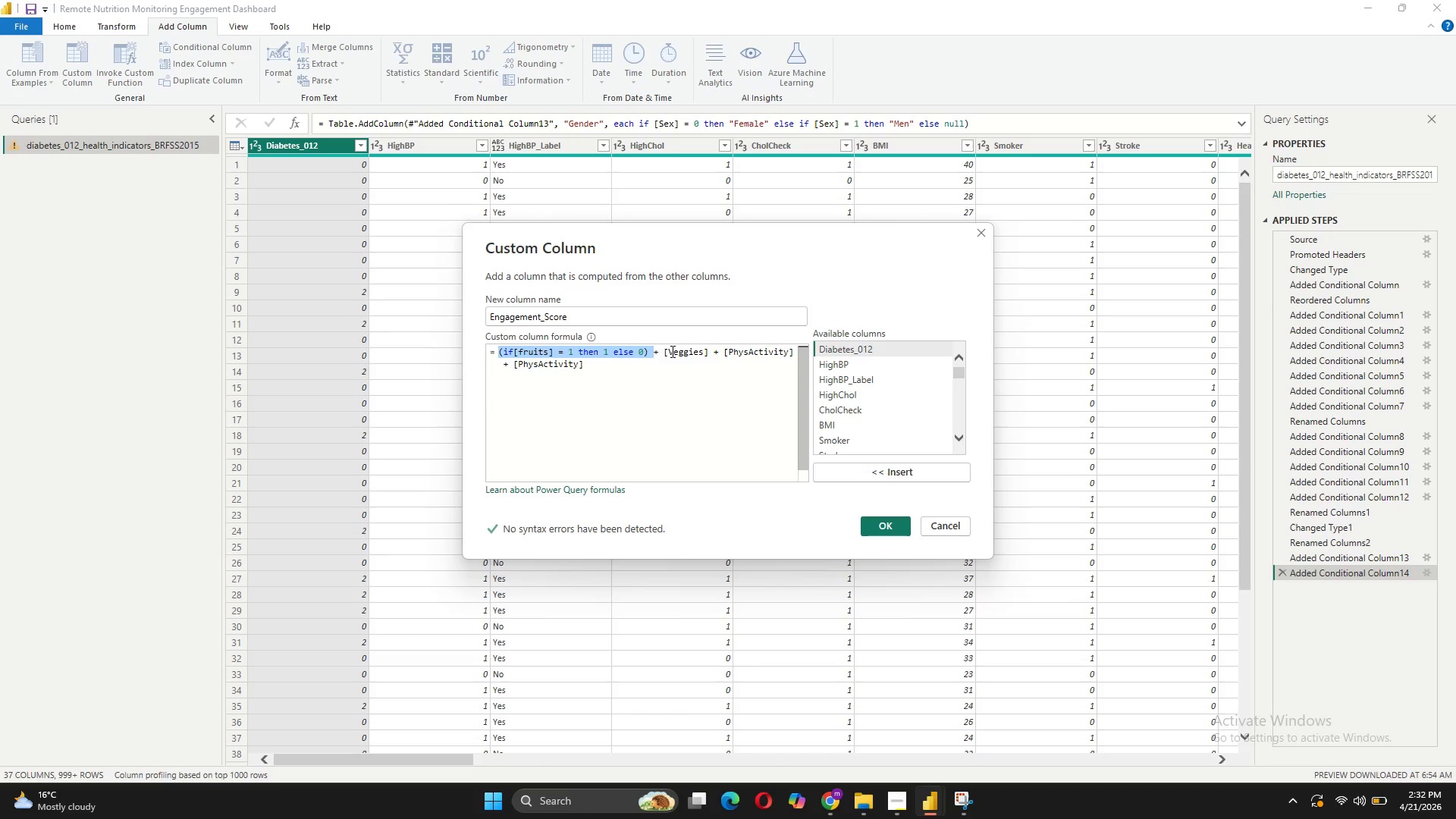 
left_click([664, 350])
 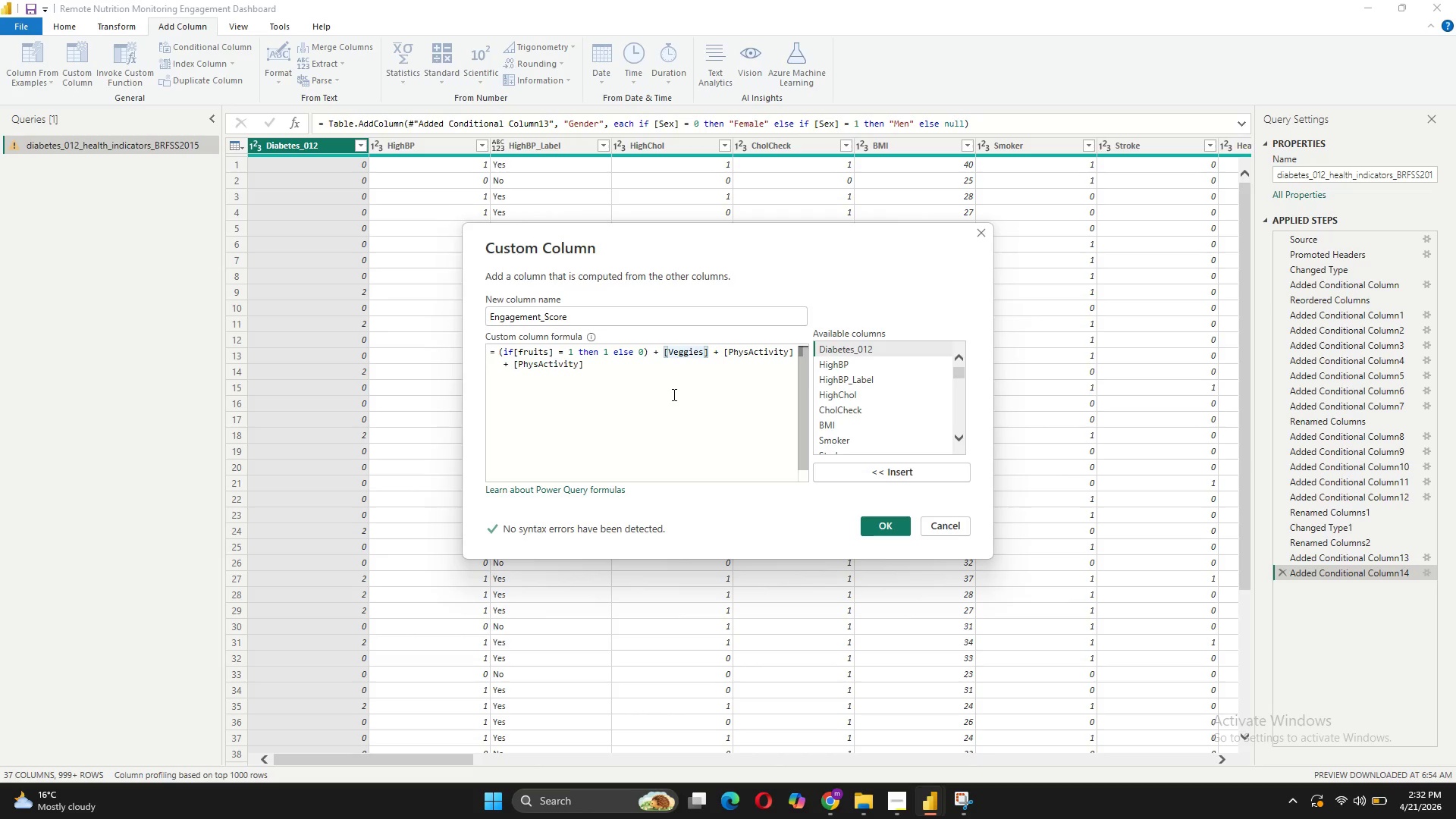 
key(Shift+Enter)
 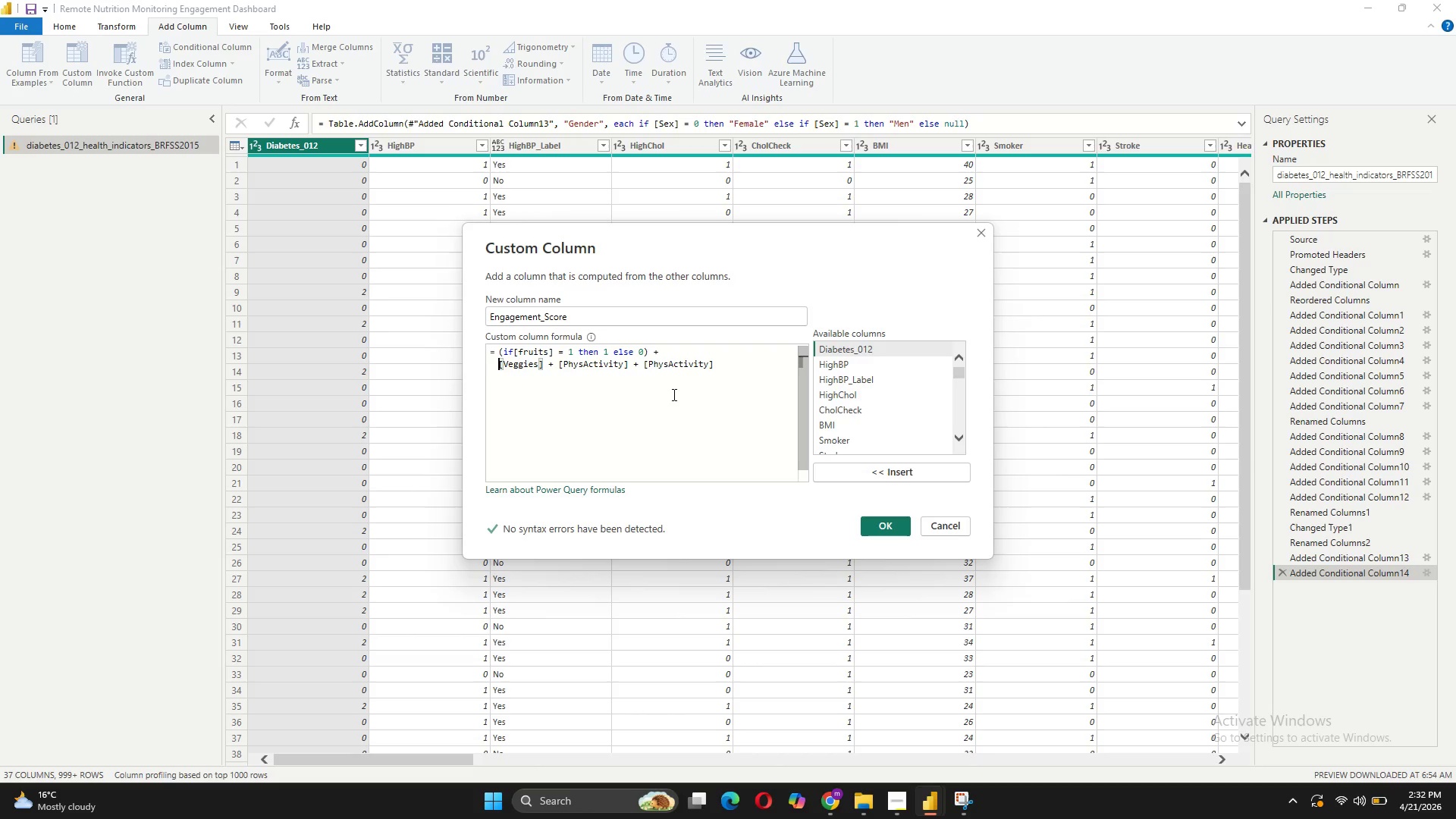 
type((if )
 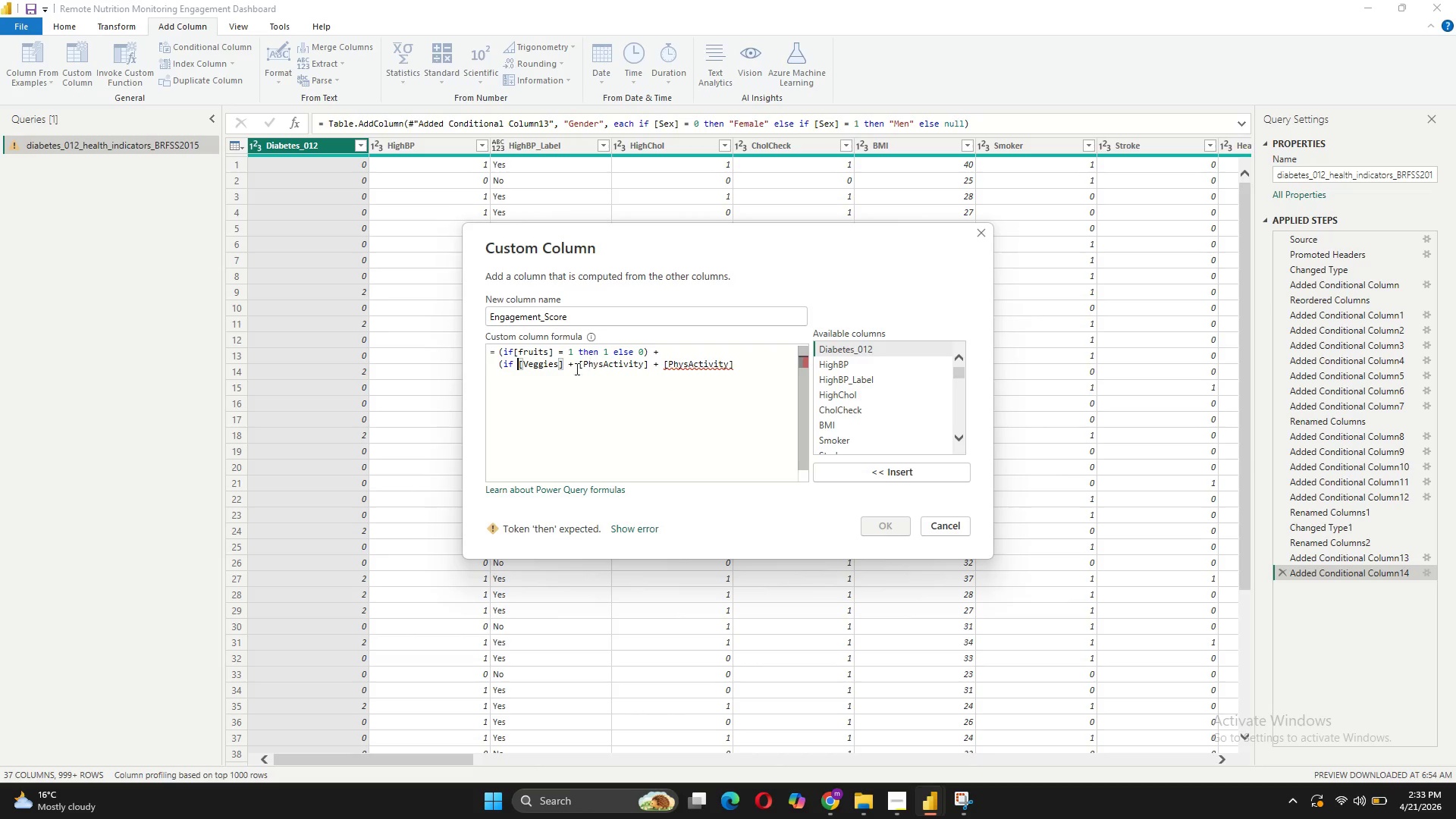 
left_click([563, 366])
 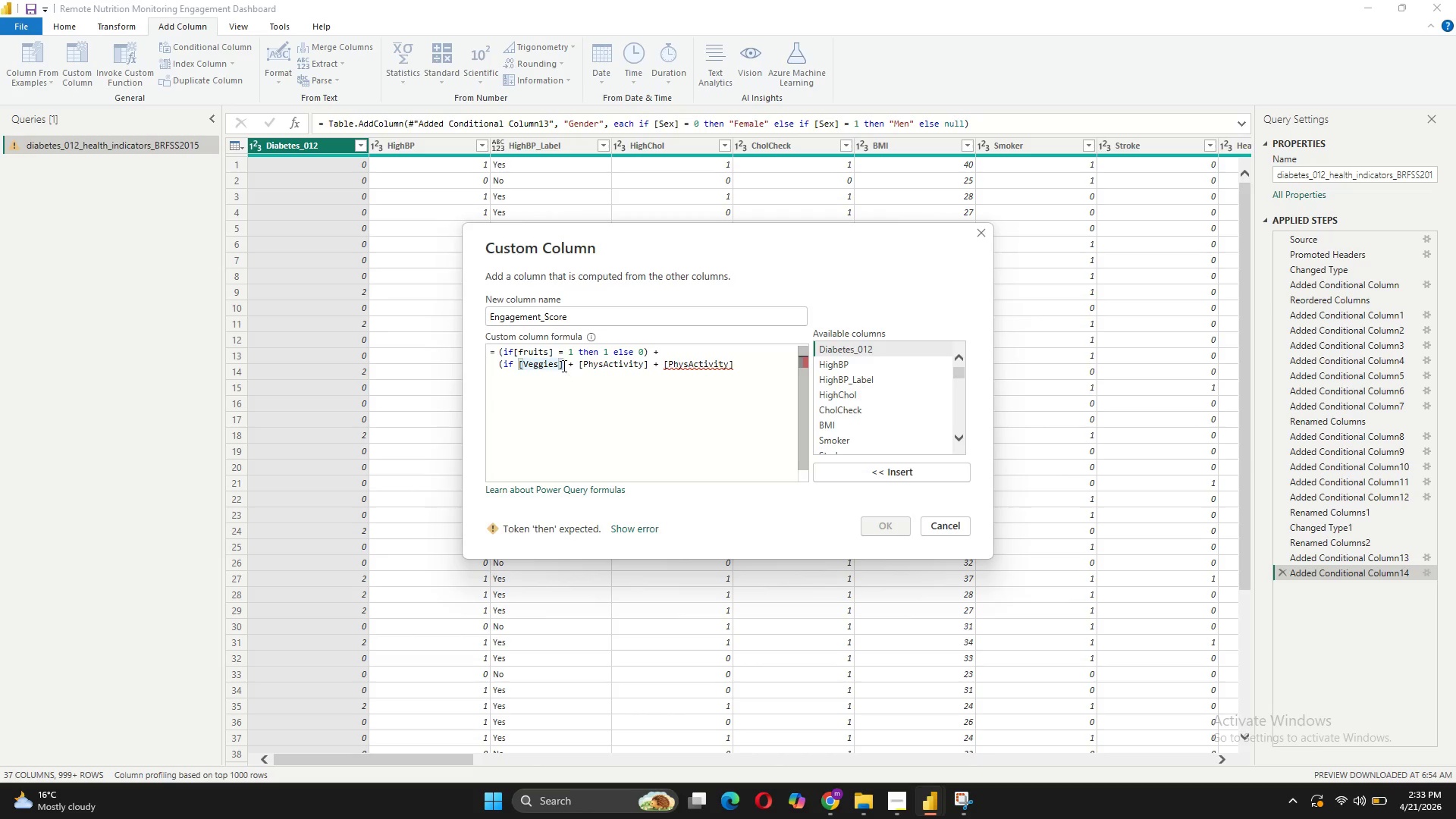 
type( = 1 then 1 else 0))
 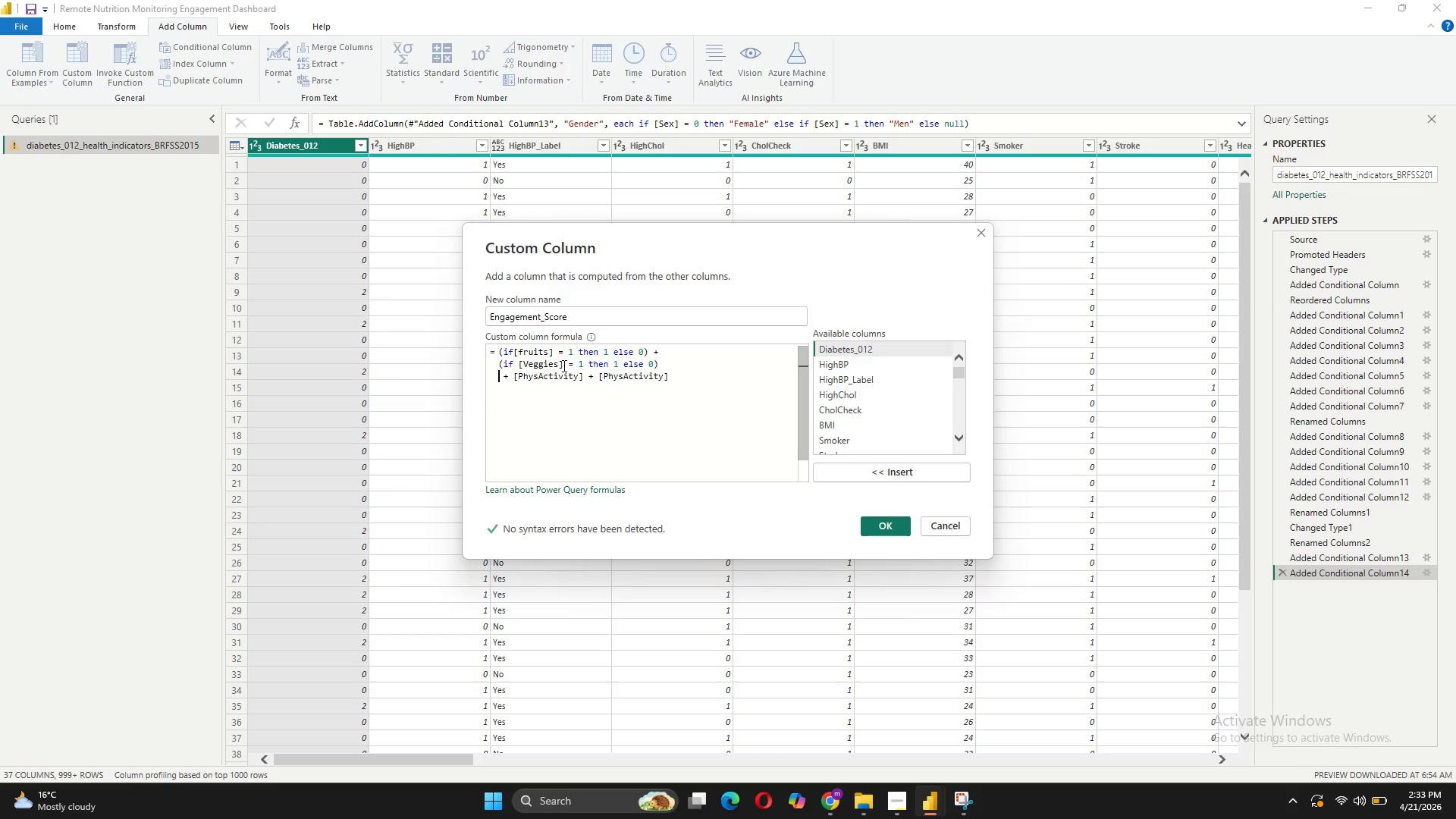 
 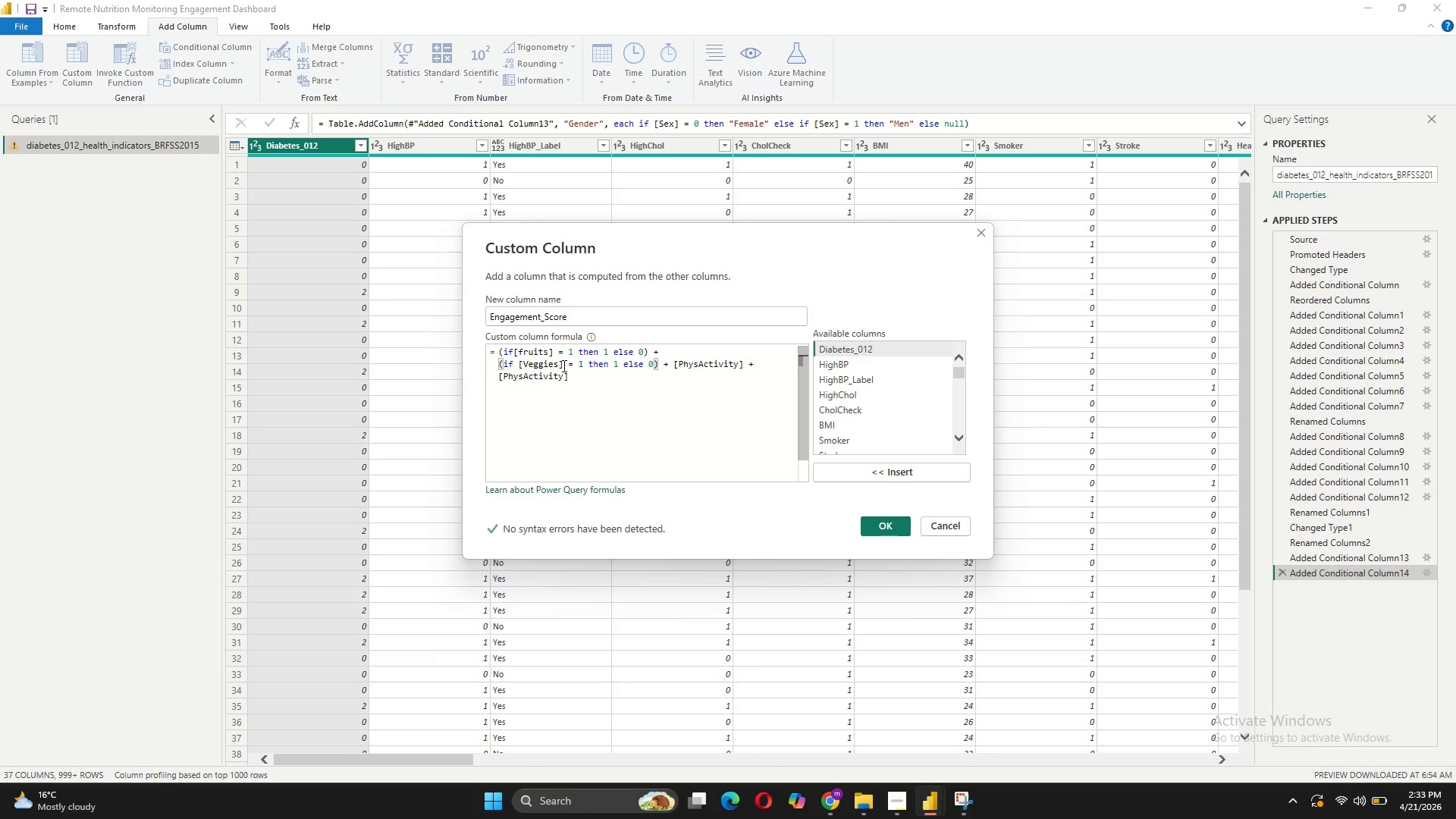 
key(Shift+Enter)
 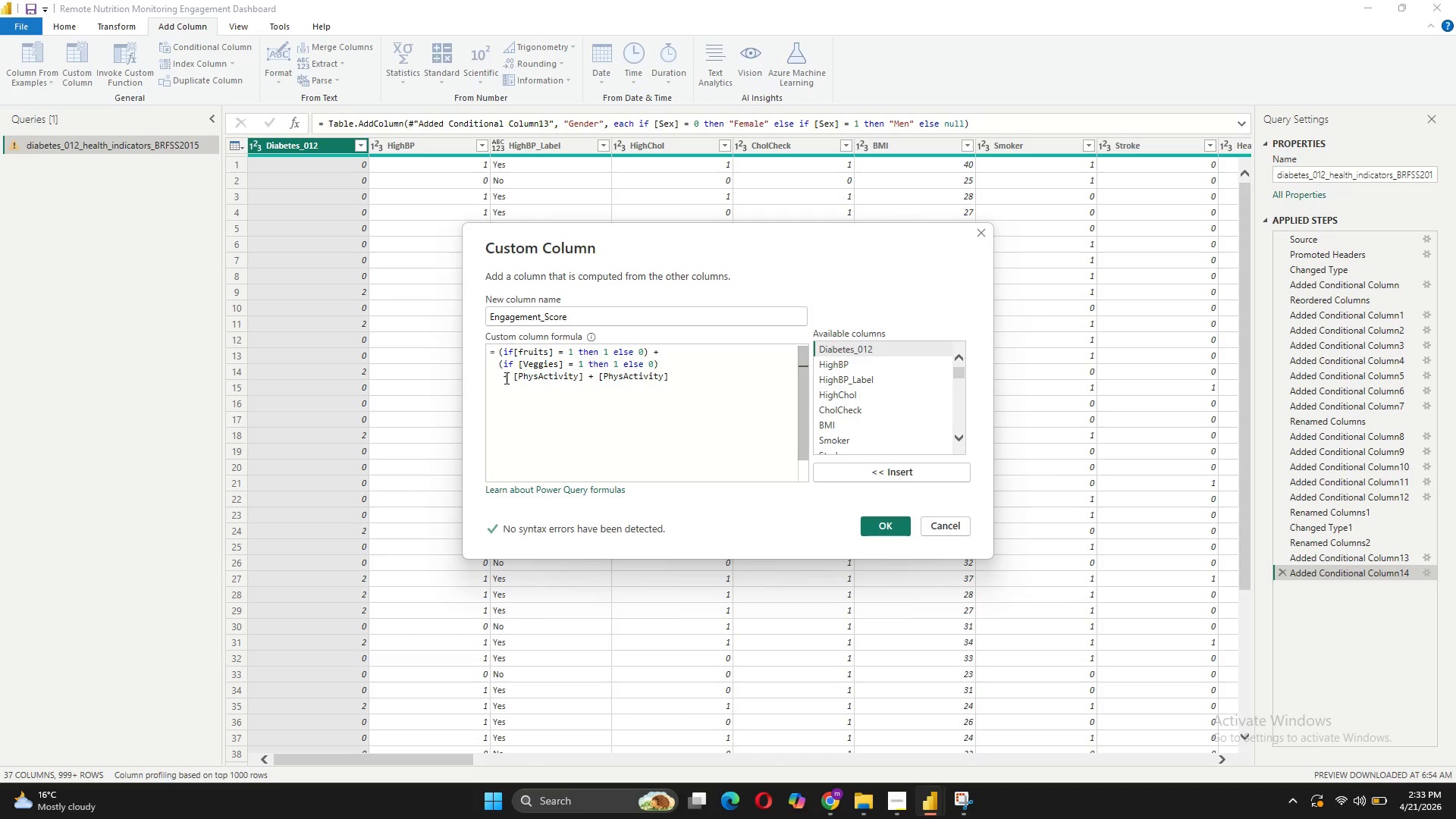 
left_click([501, 378])
 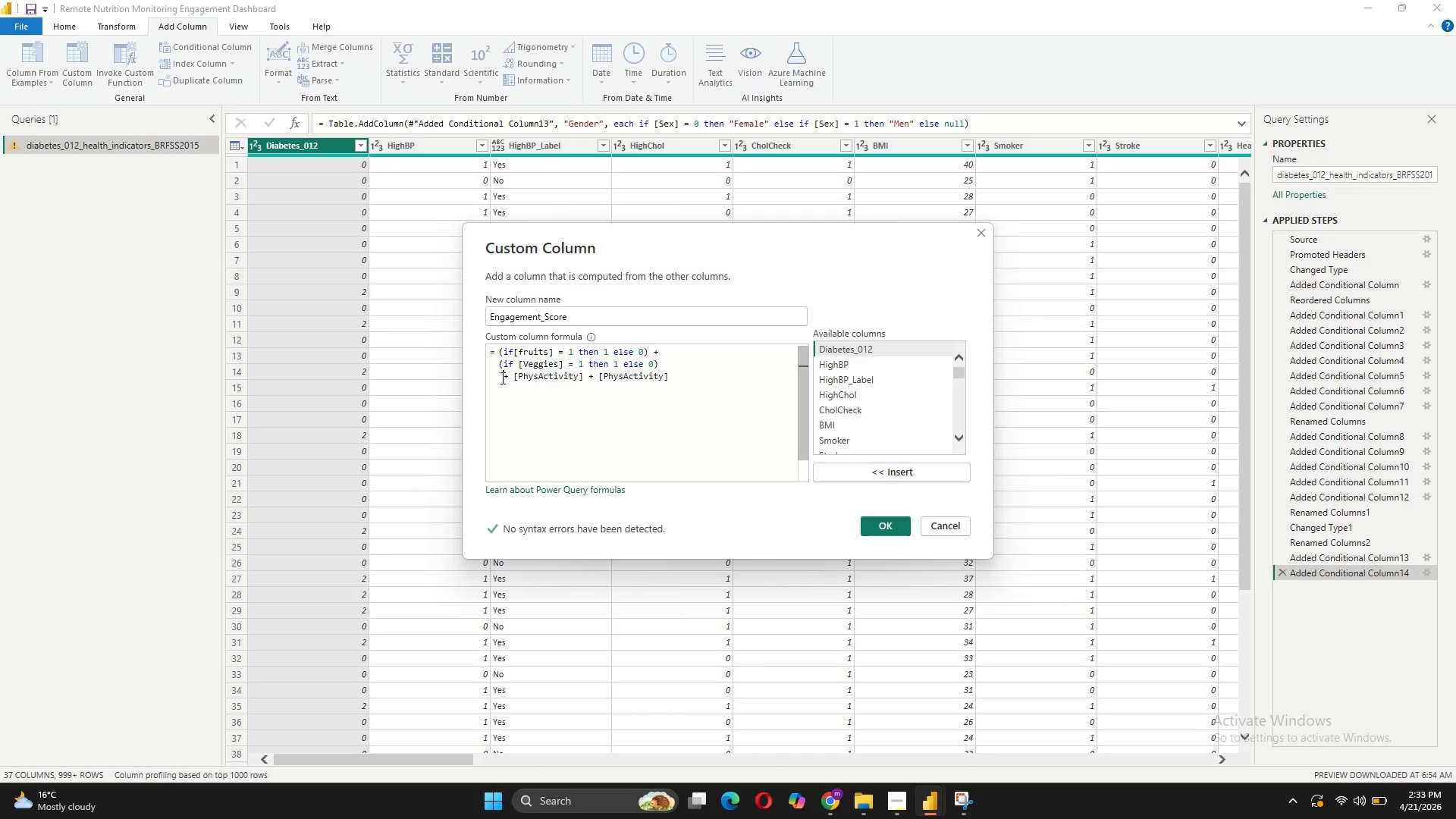 
key(ArrowRight)
 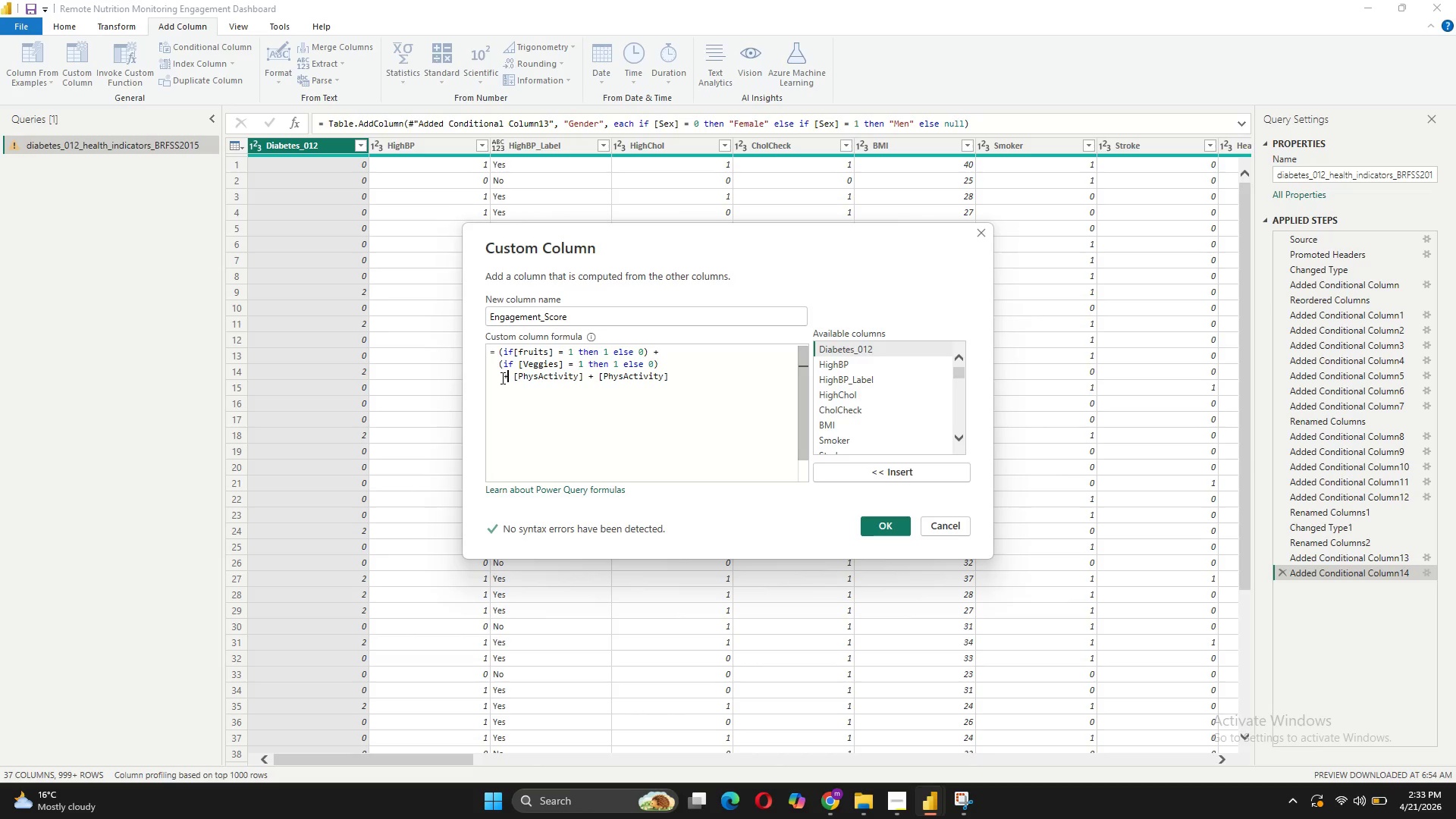 
key(Backspace)
 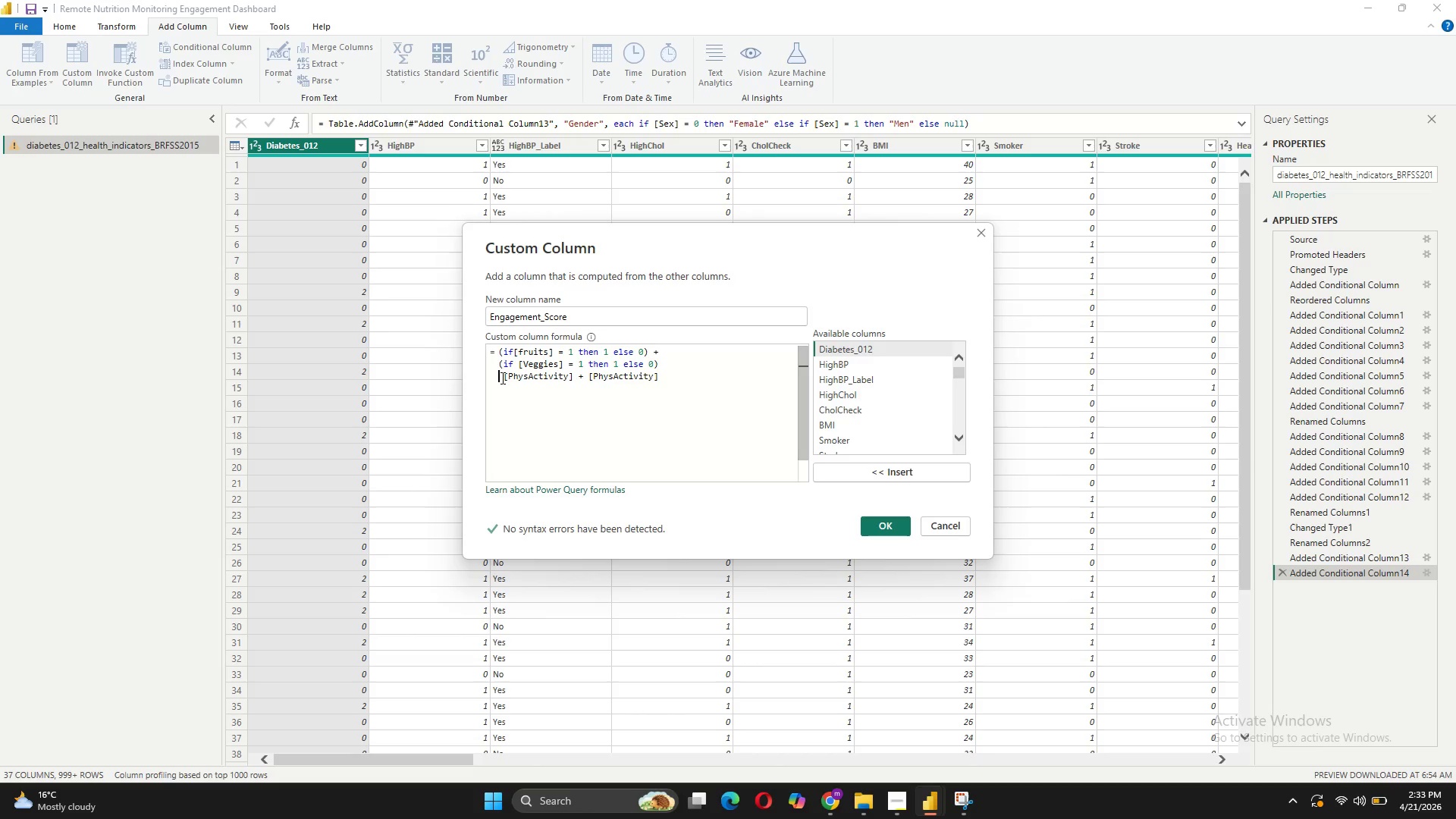 
key(Backspace)
 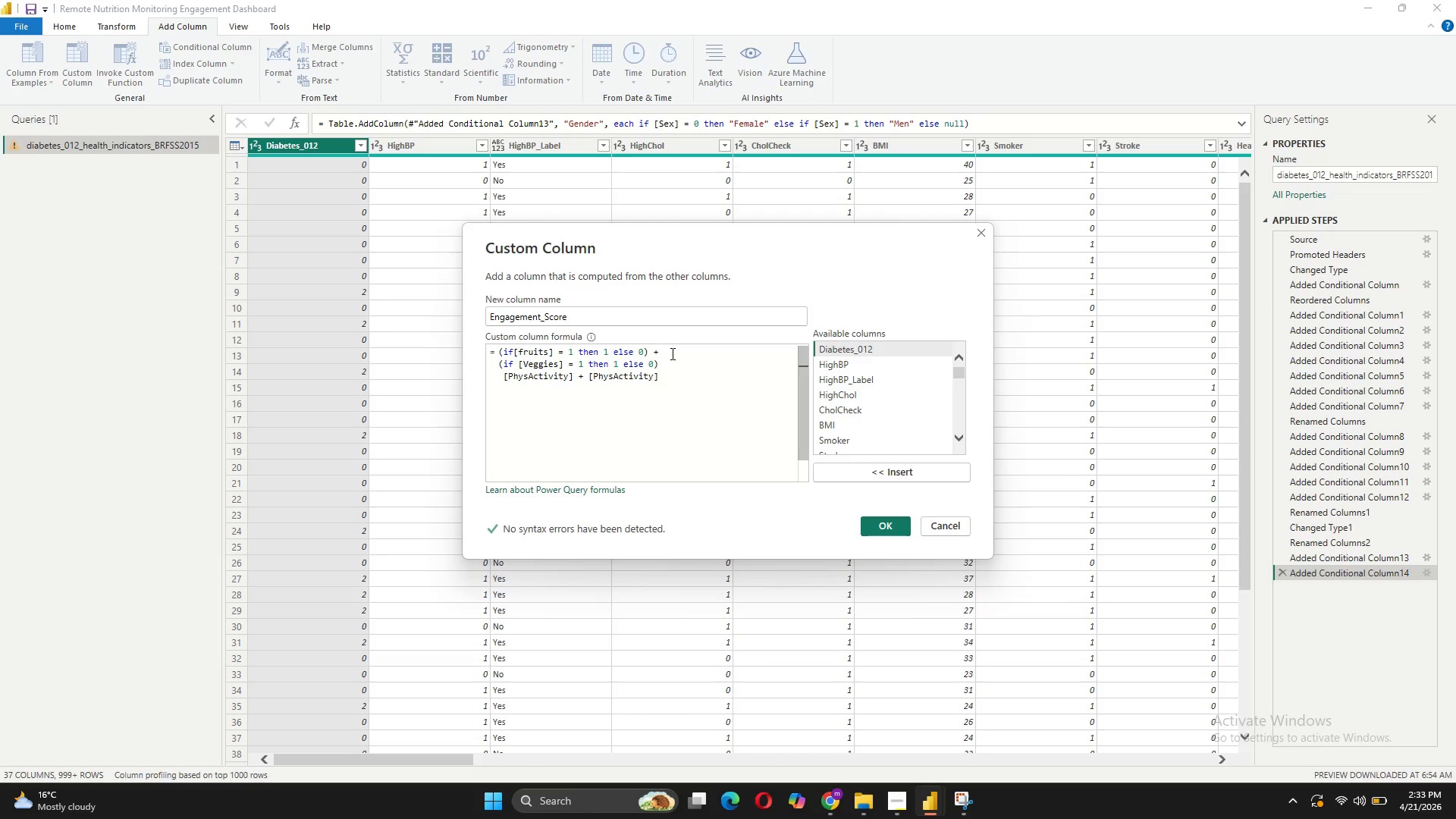 
left_click([673, 362])
 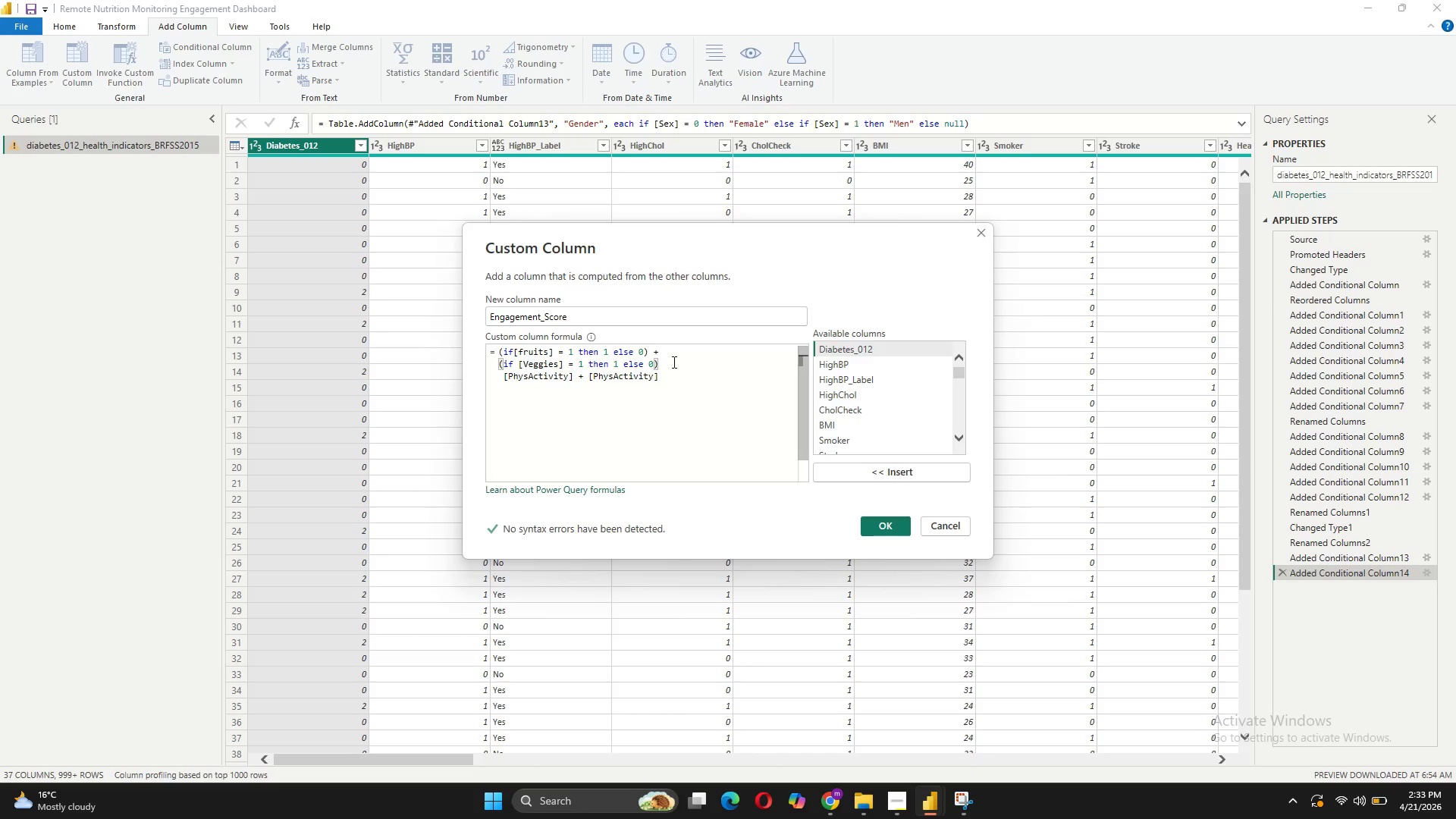 
key(Space)
 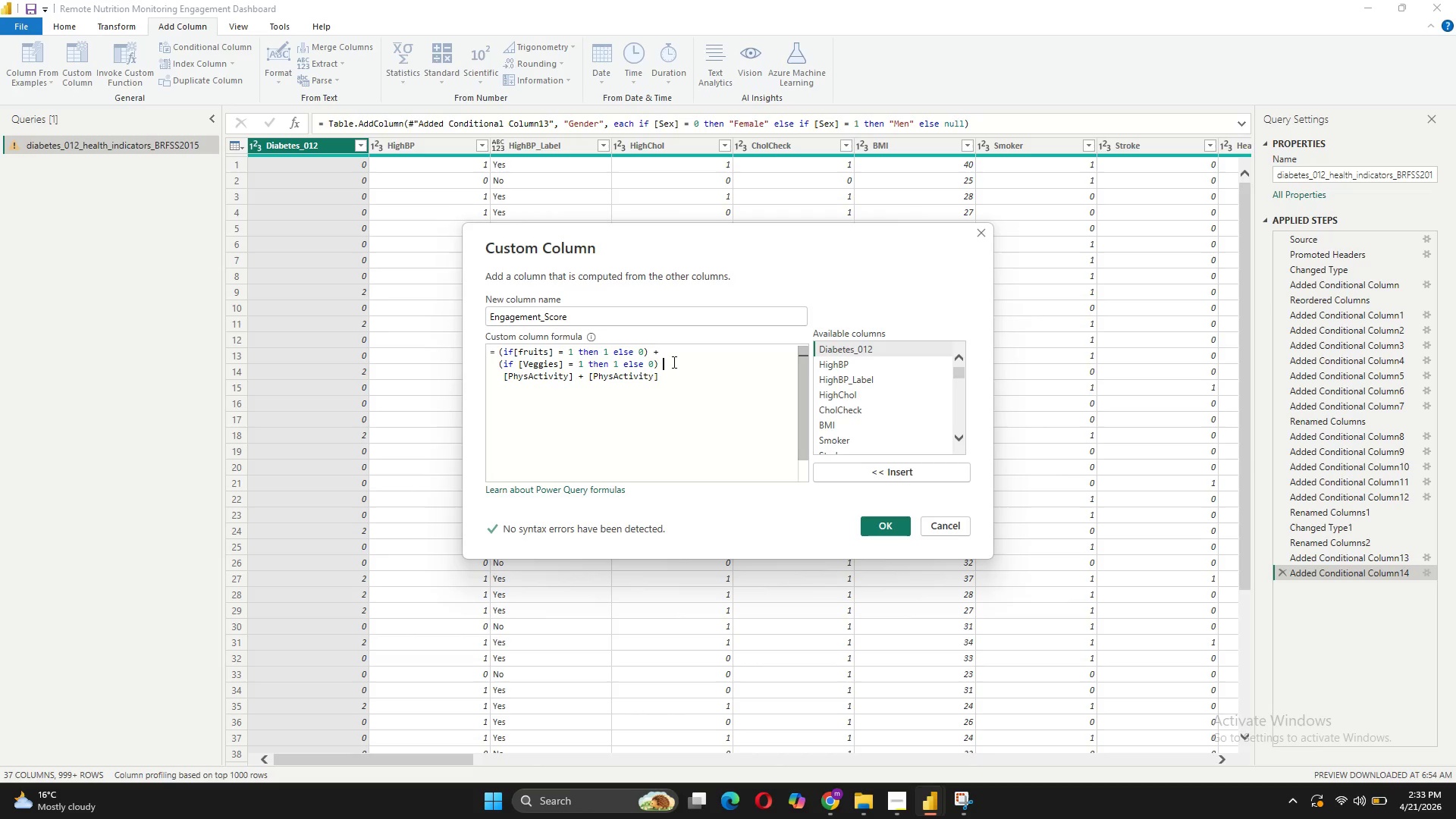 
key(Shift+Equal)
 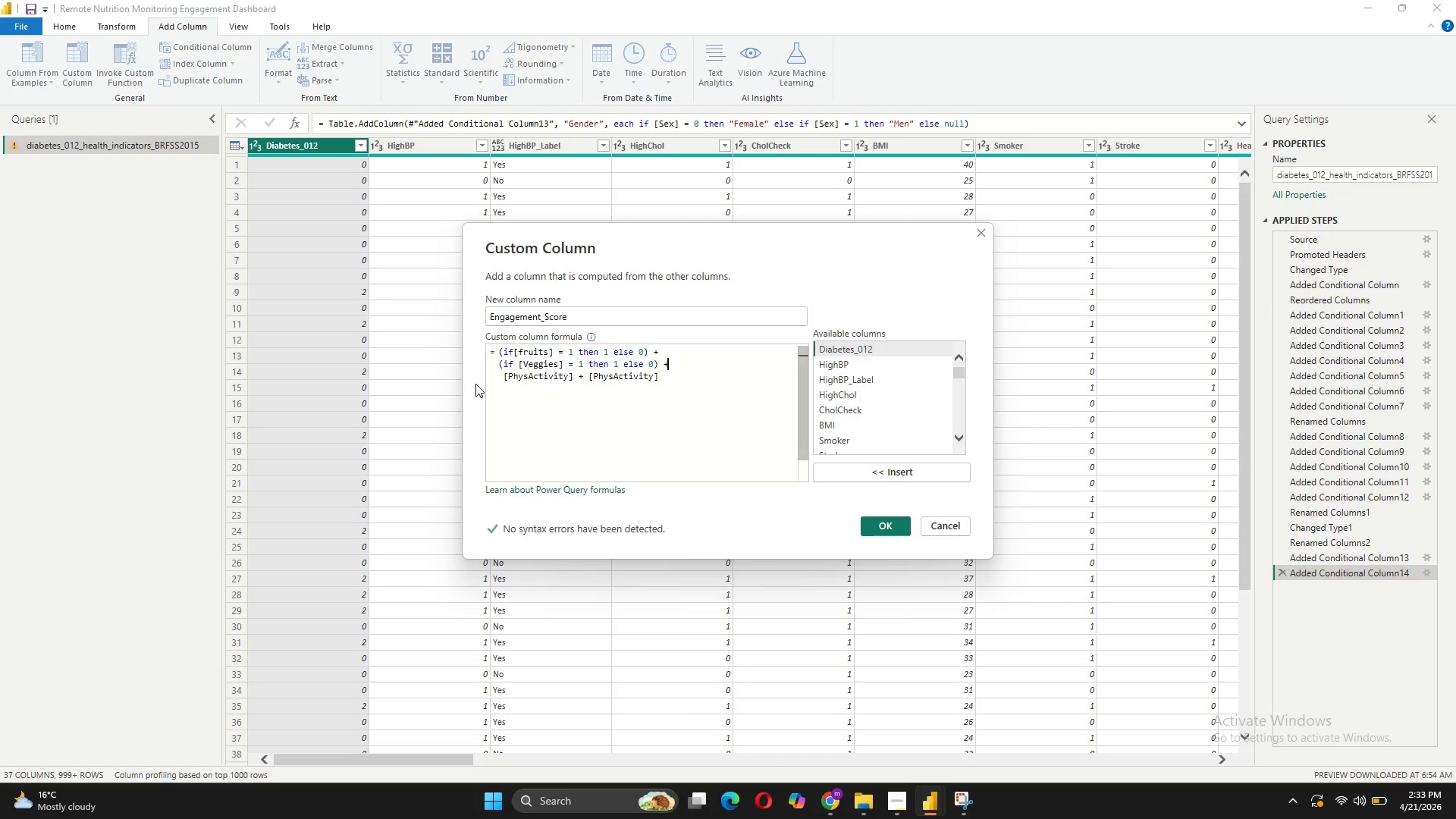 
left_click([503, 372])
 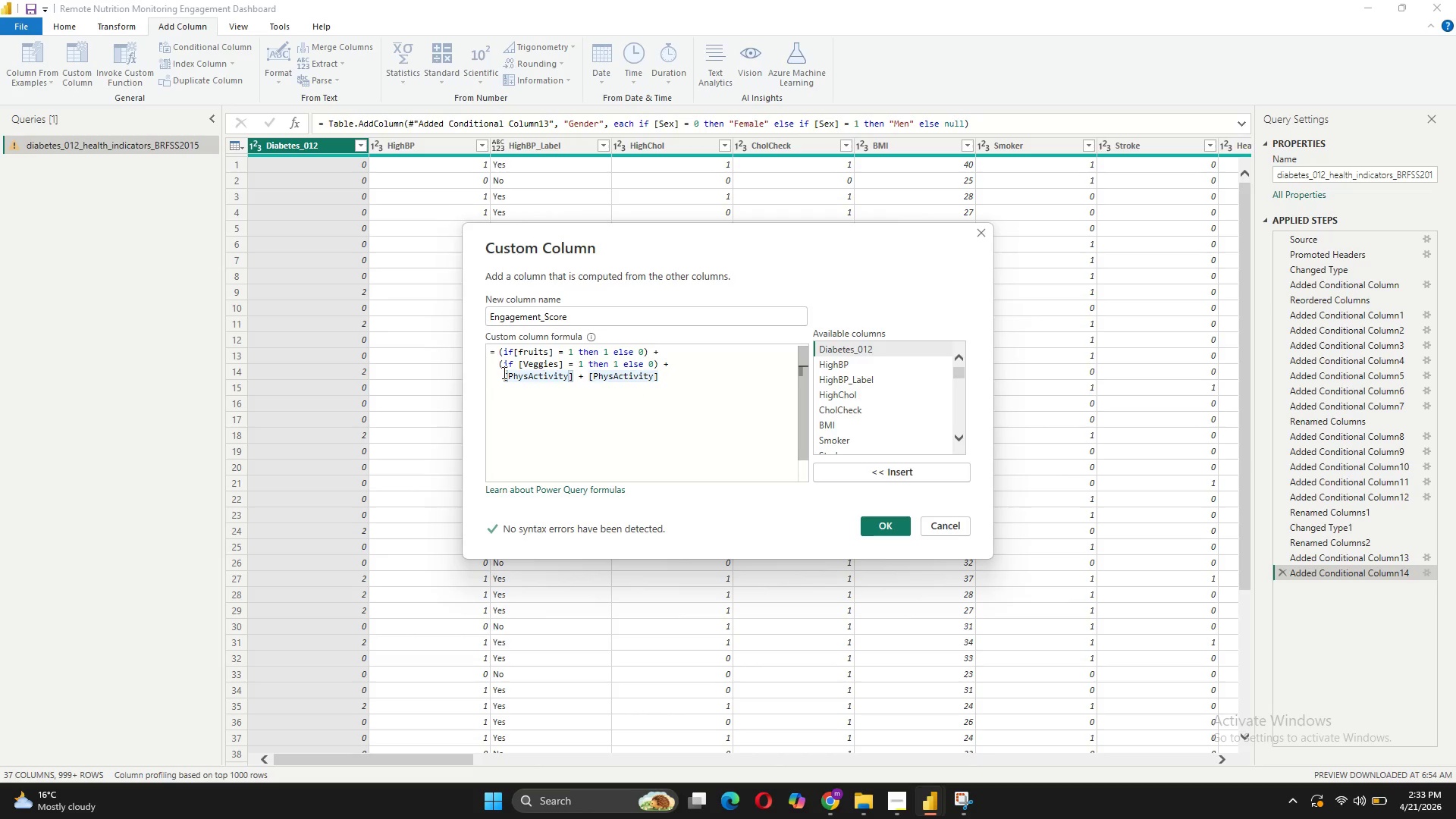 
key(Shift+9)
 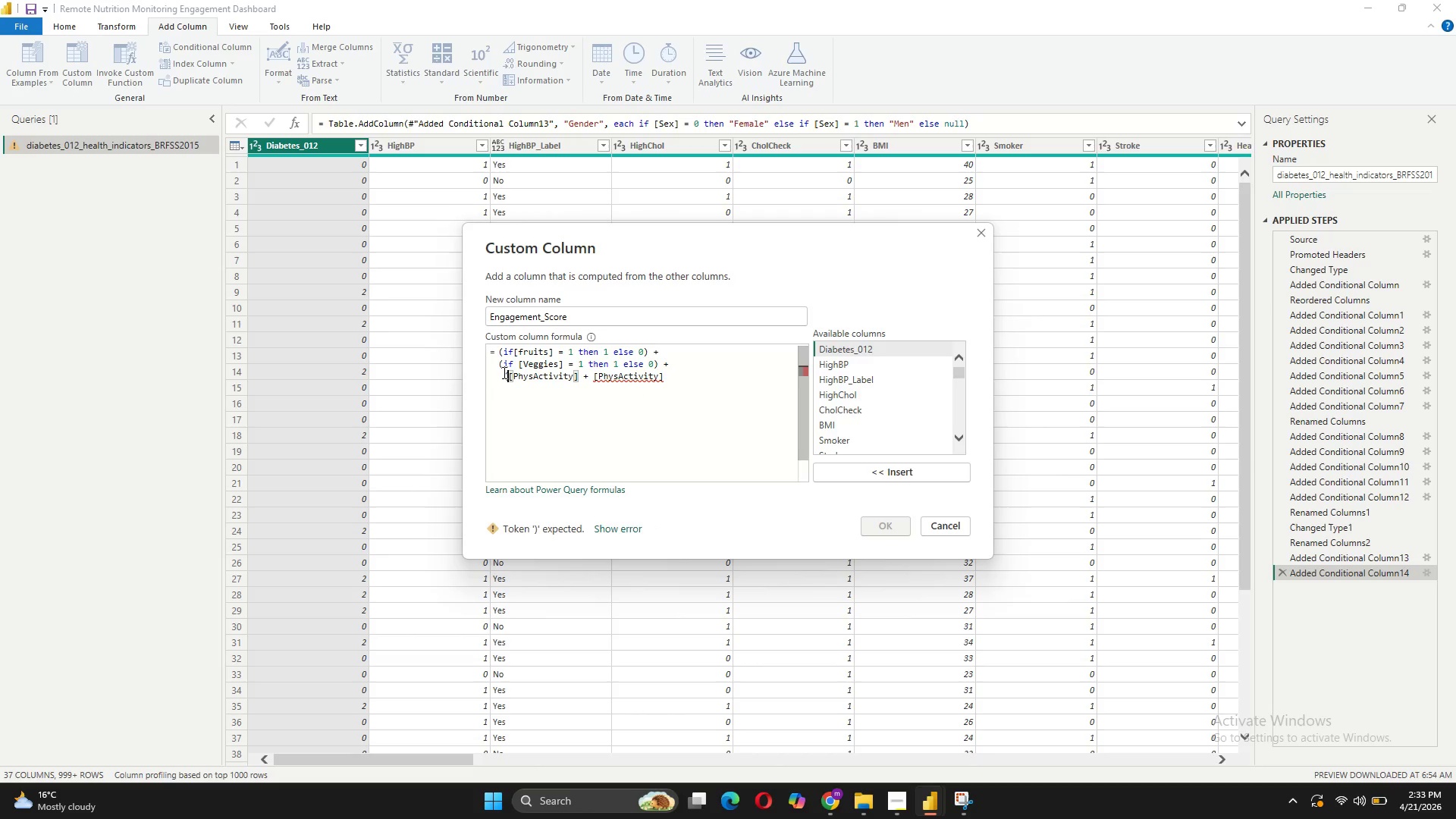 
key(ArrowLeft)
 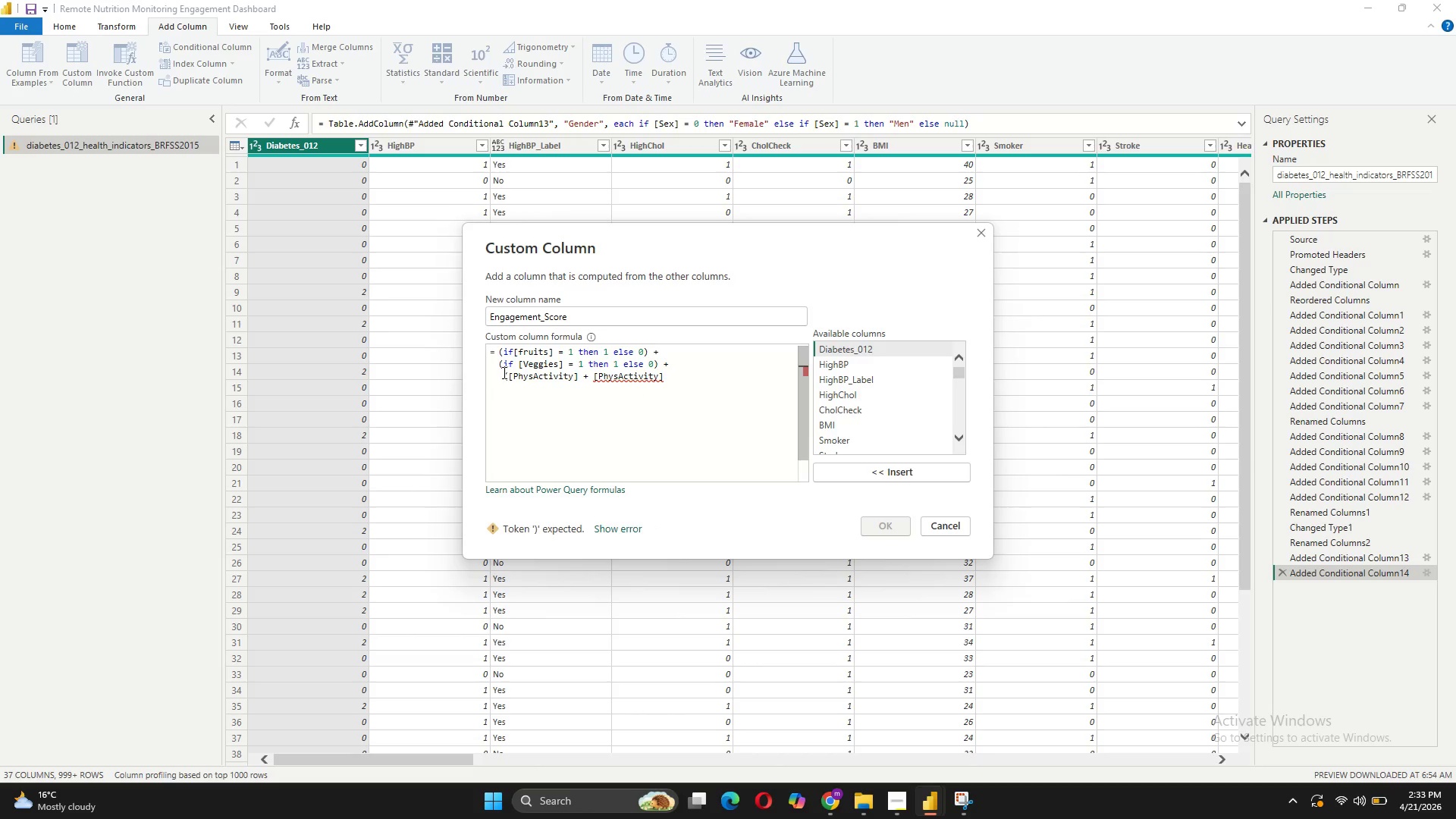 
key(Backspace)
 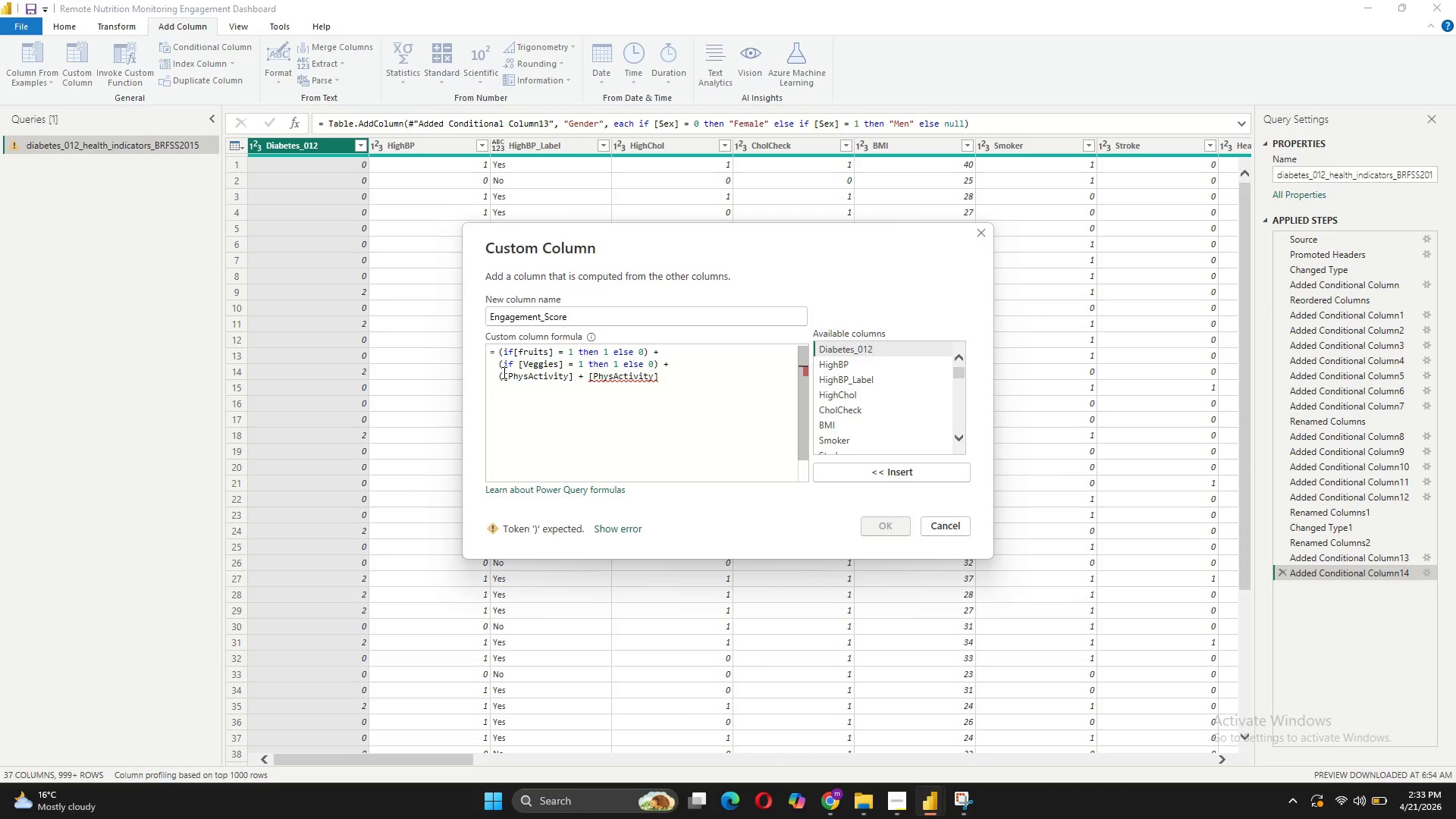 
key(ArrowRight)
 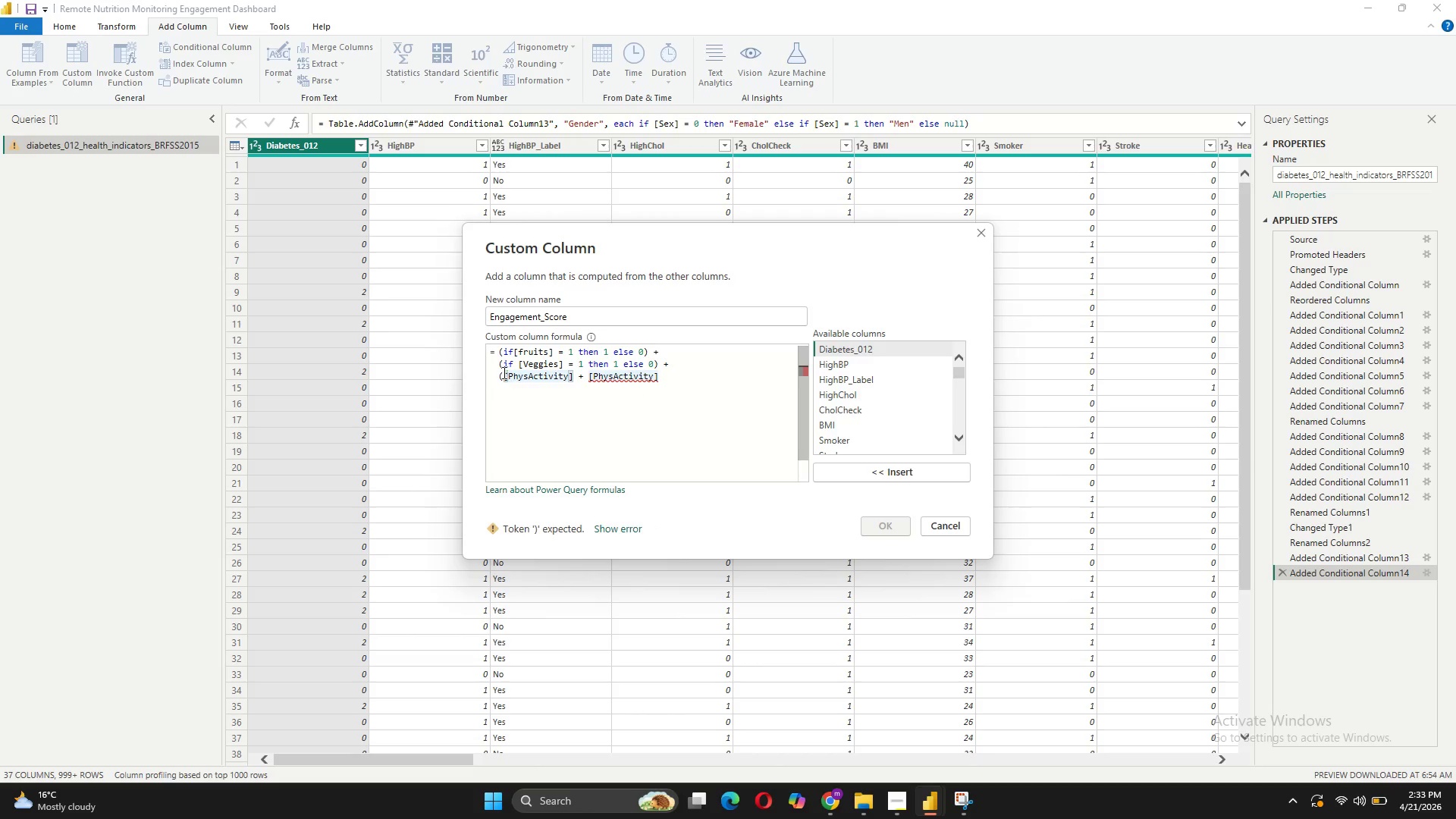 
type(if )
 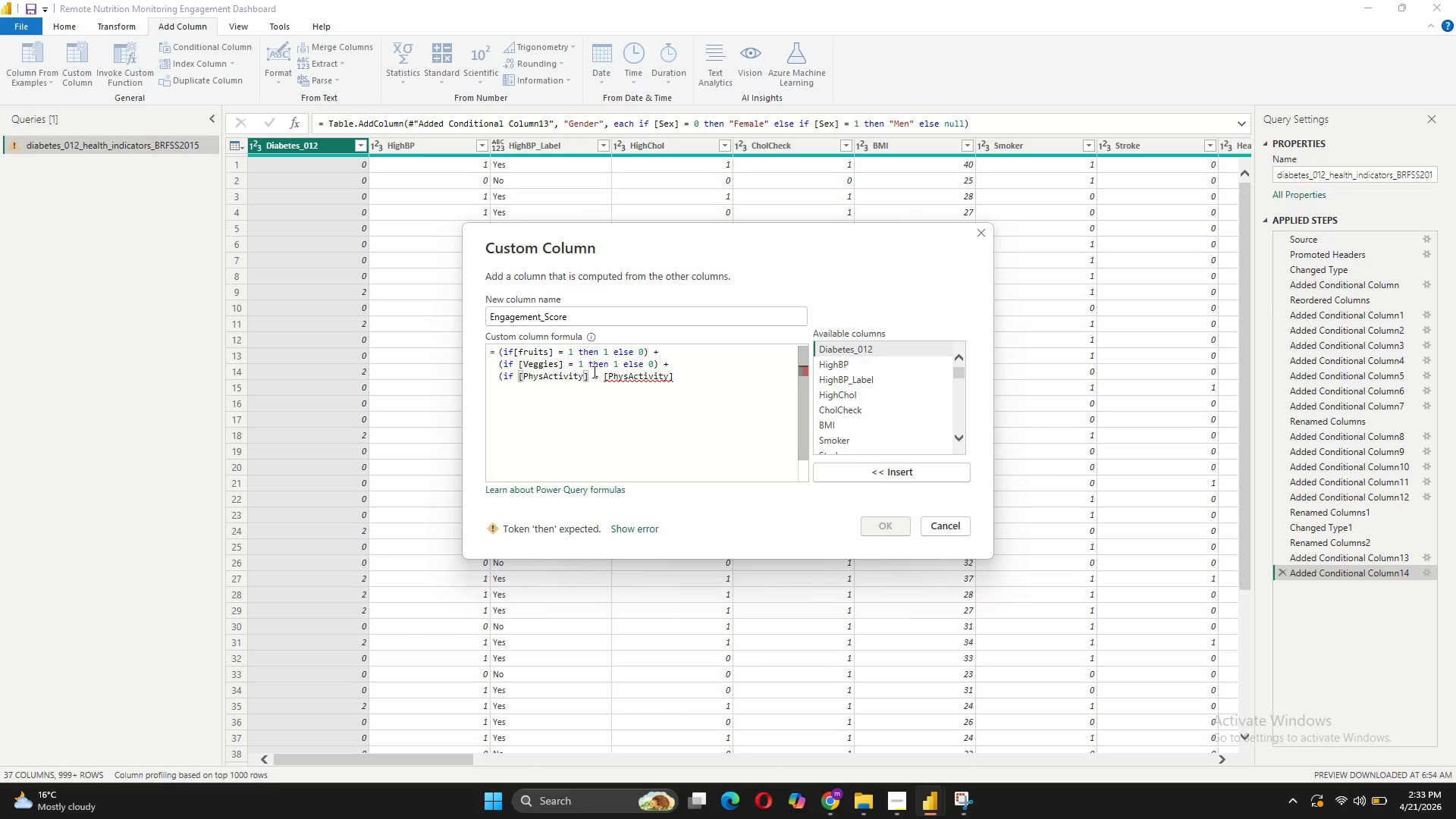 
left_click([591, 377])
 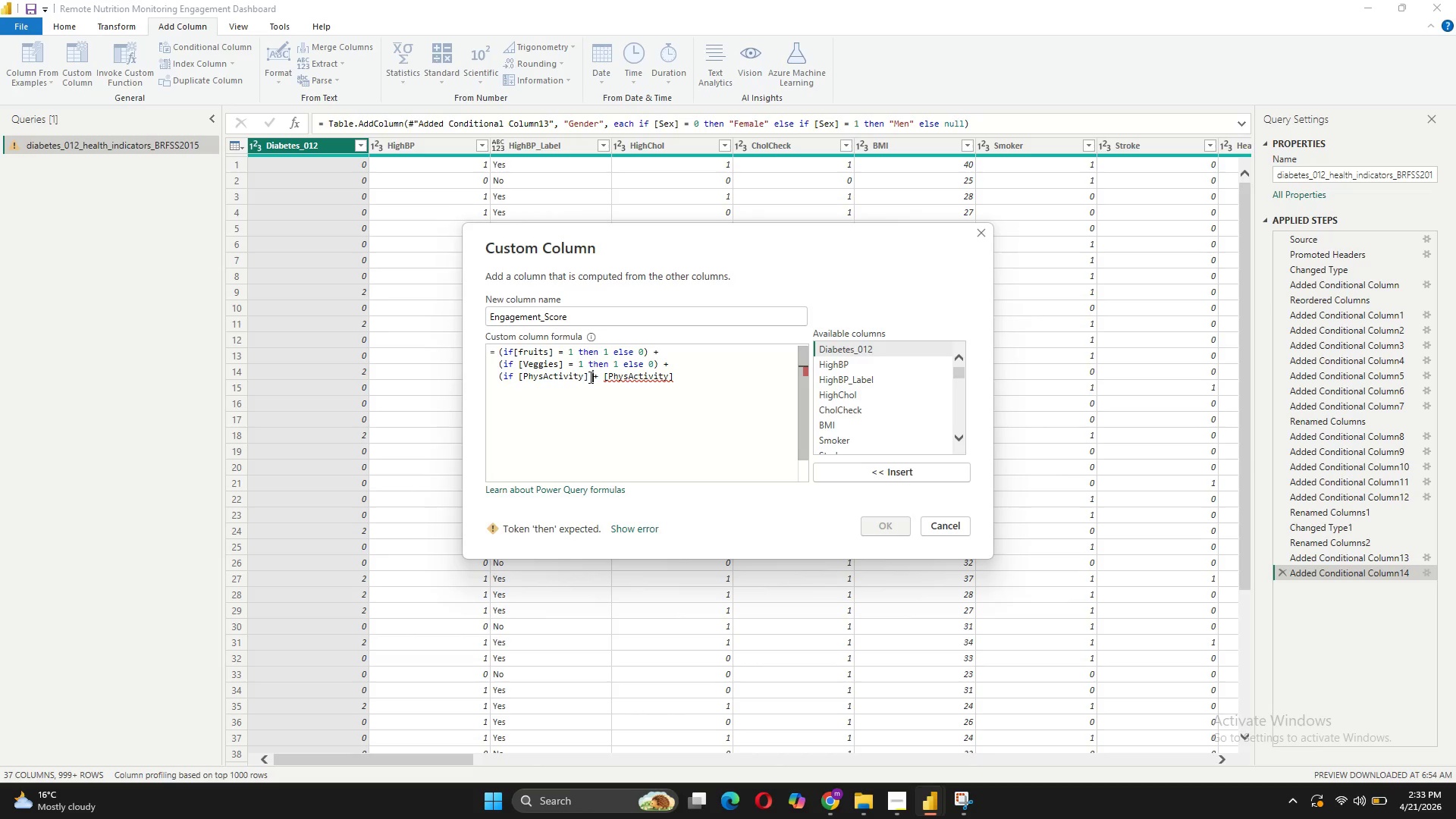 
key(Equal)
 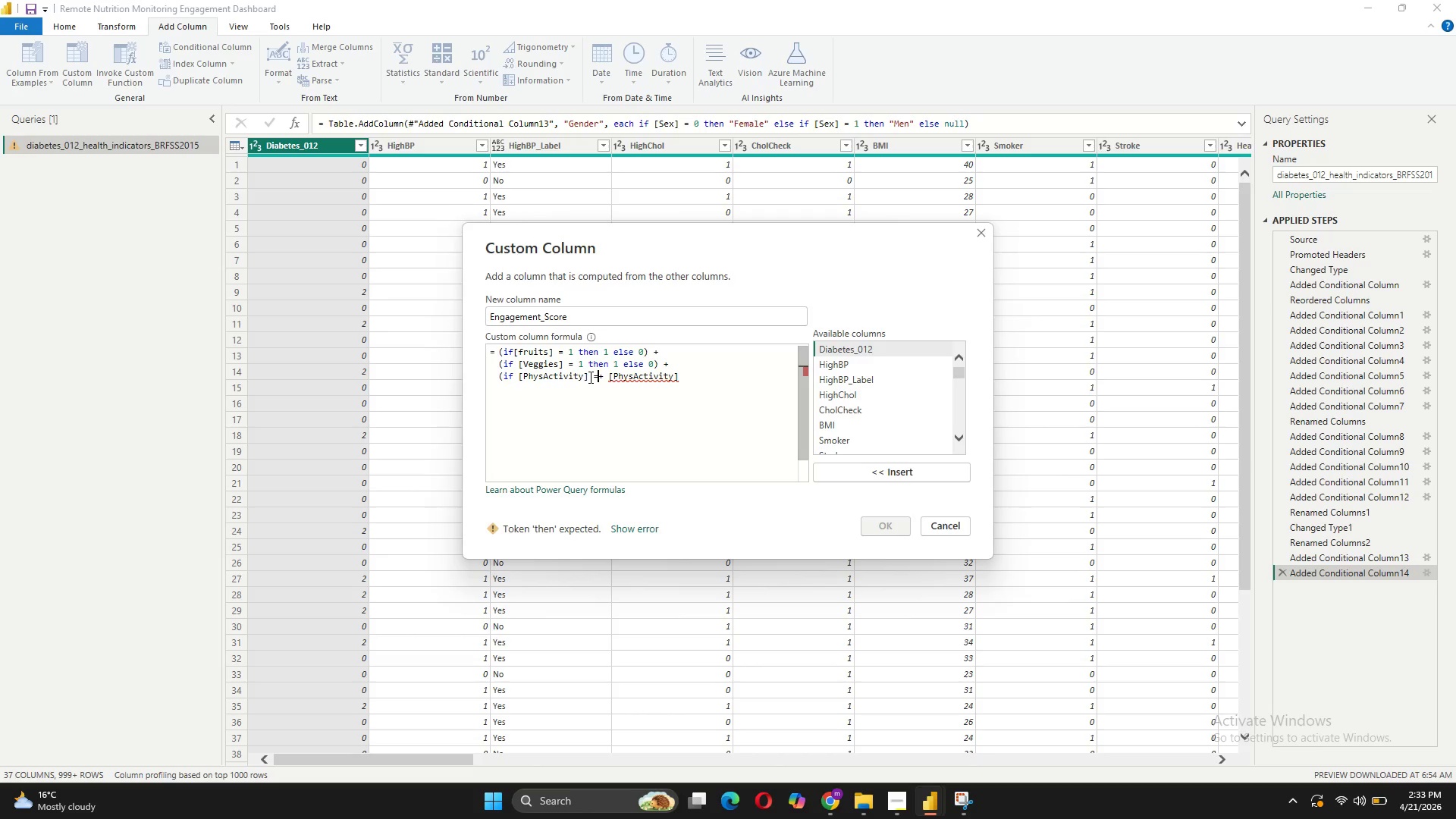 
key(Space)
 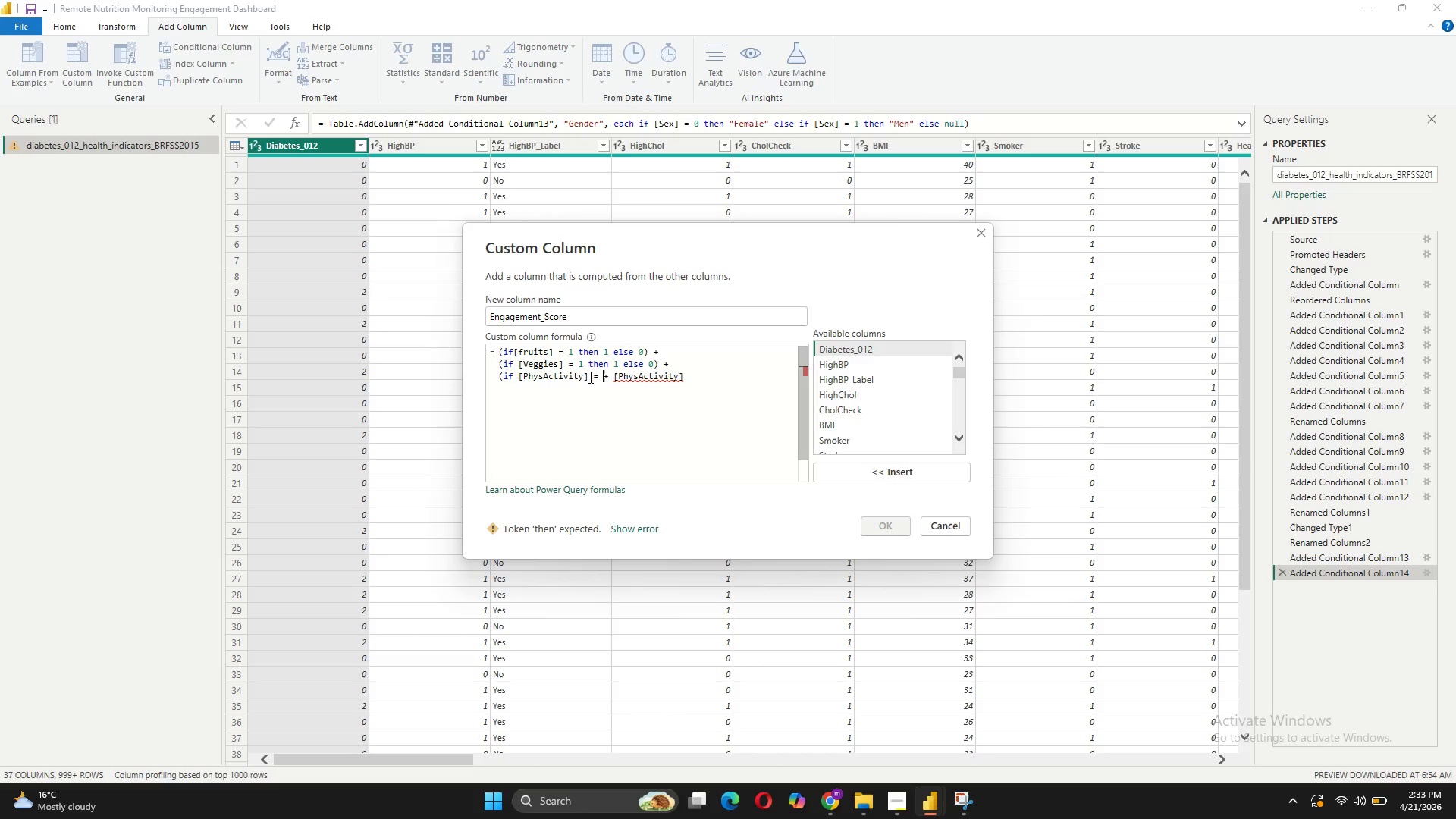 
key(1)
 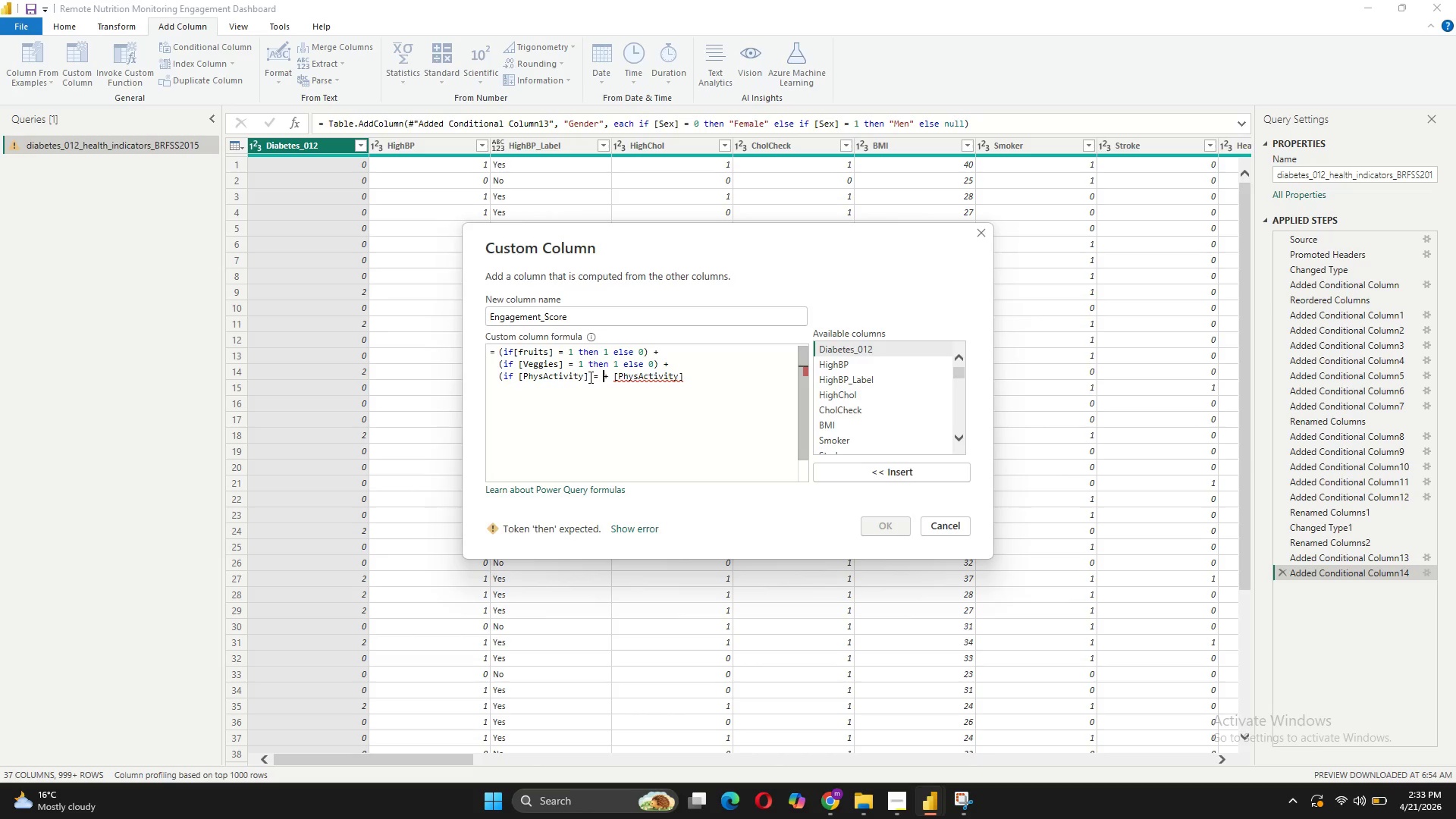 
key(Meta+MetaLeft)
 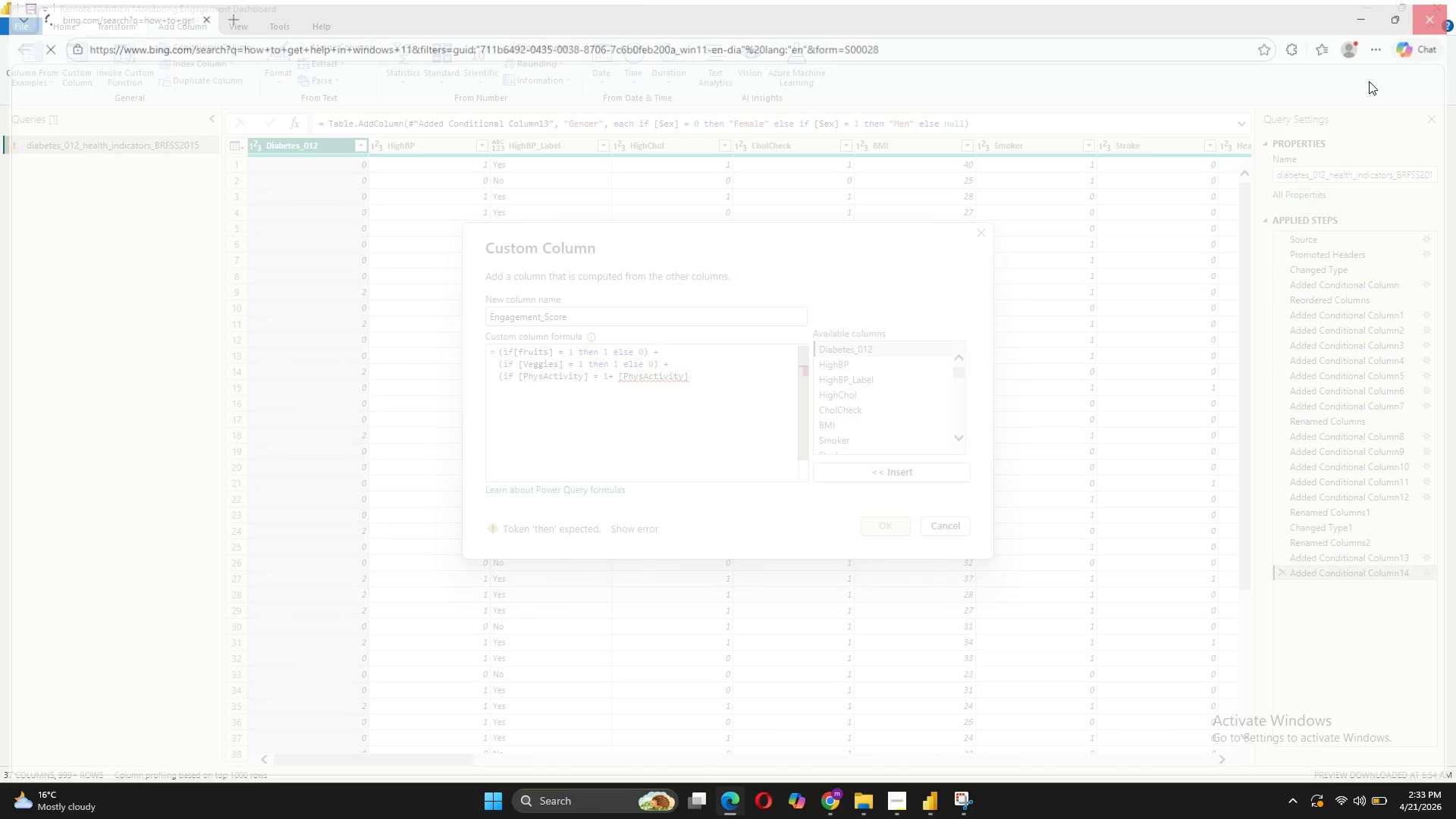 
key(Meta+F1)
 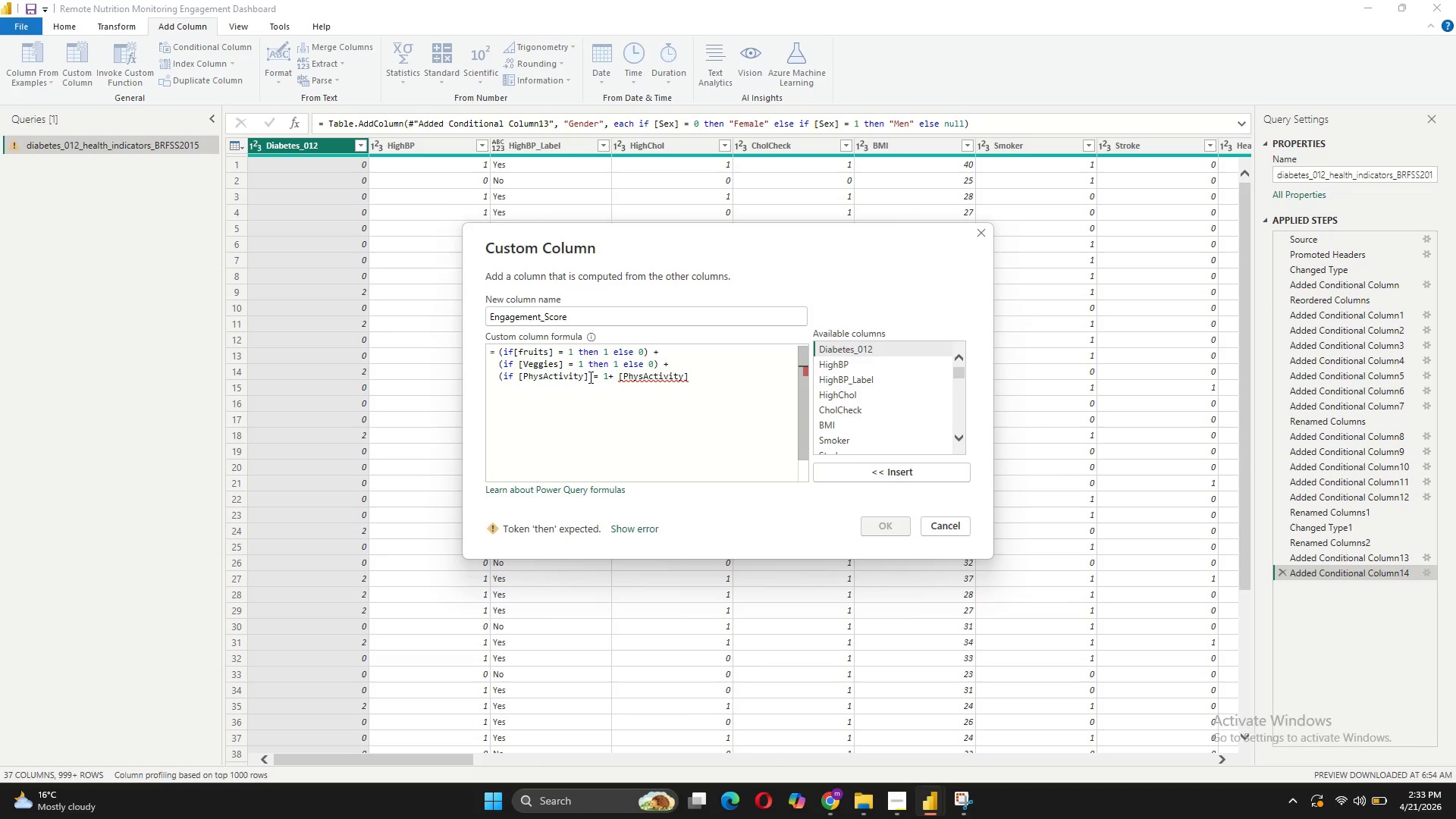 
wait(5.11)
 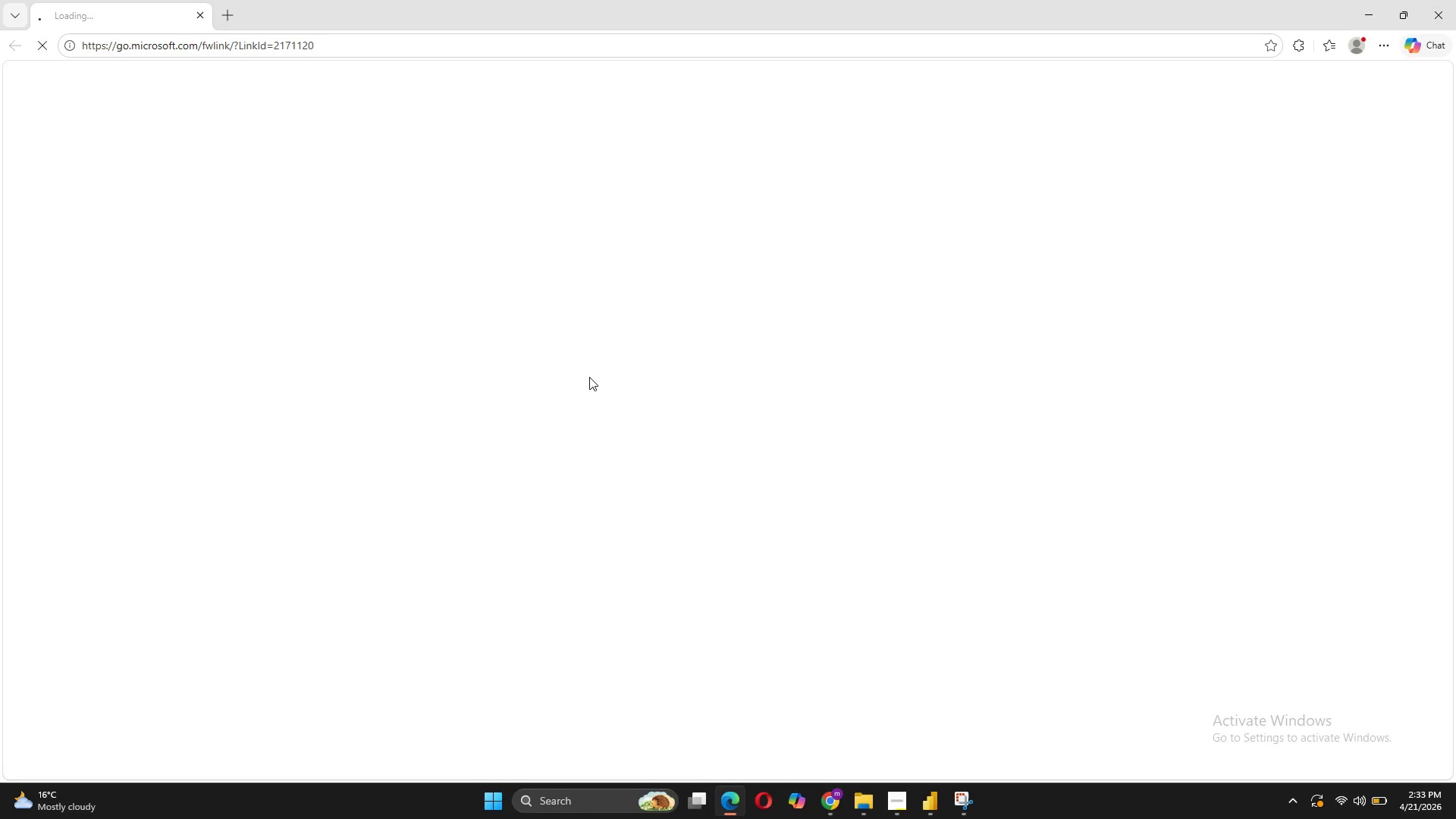 
left_click([620, 378])
 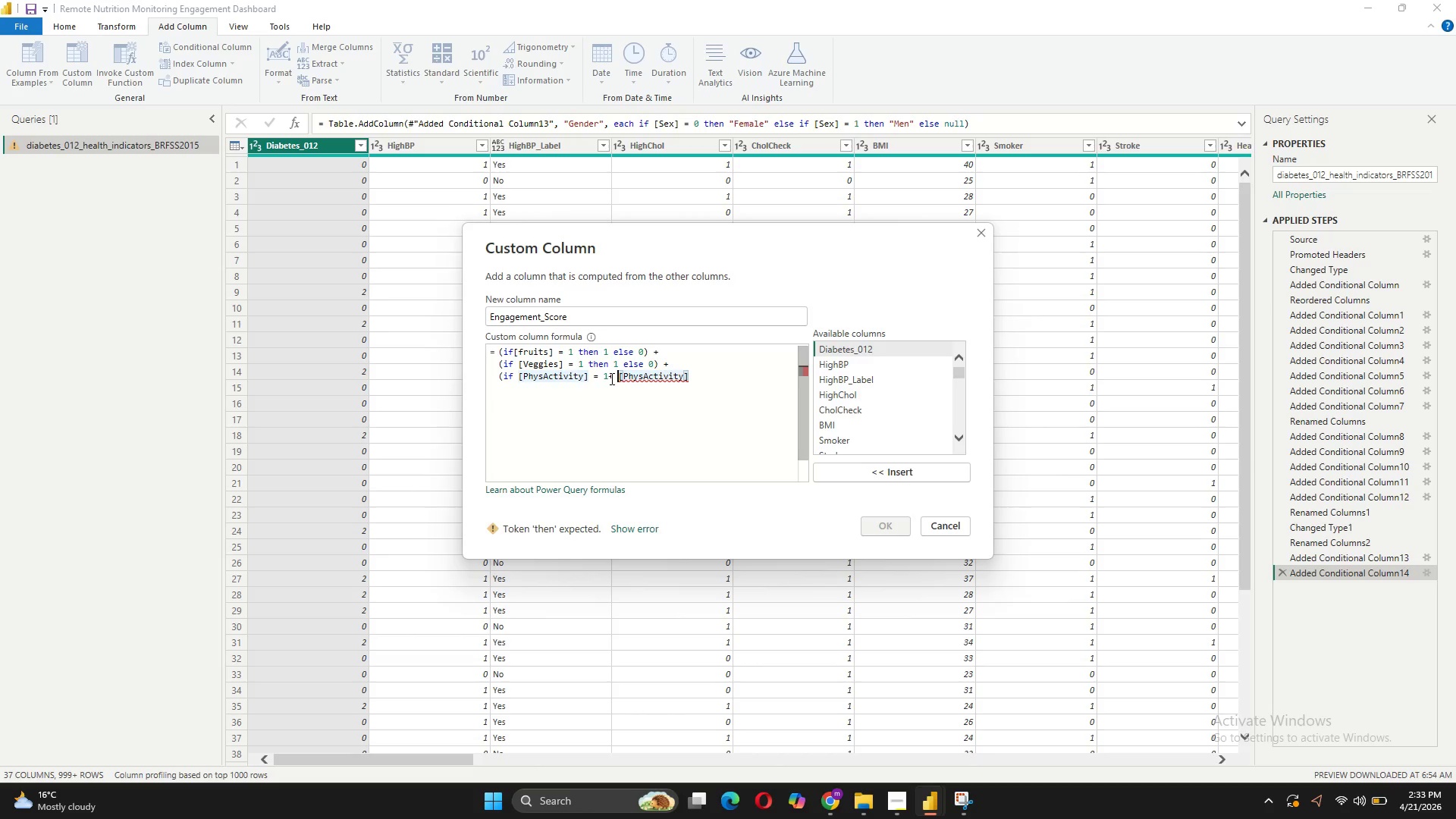 
left_click_drag(start_coordinate=[609, 377], to_coordinate=[700, 375])
 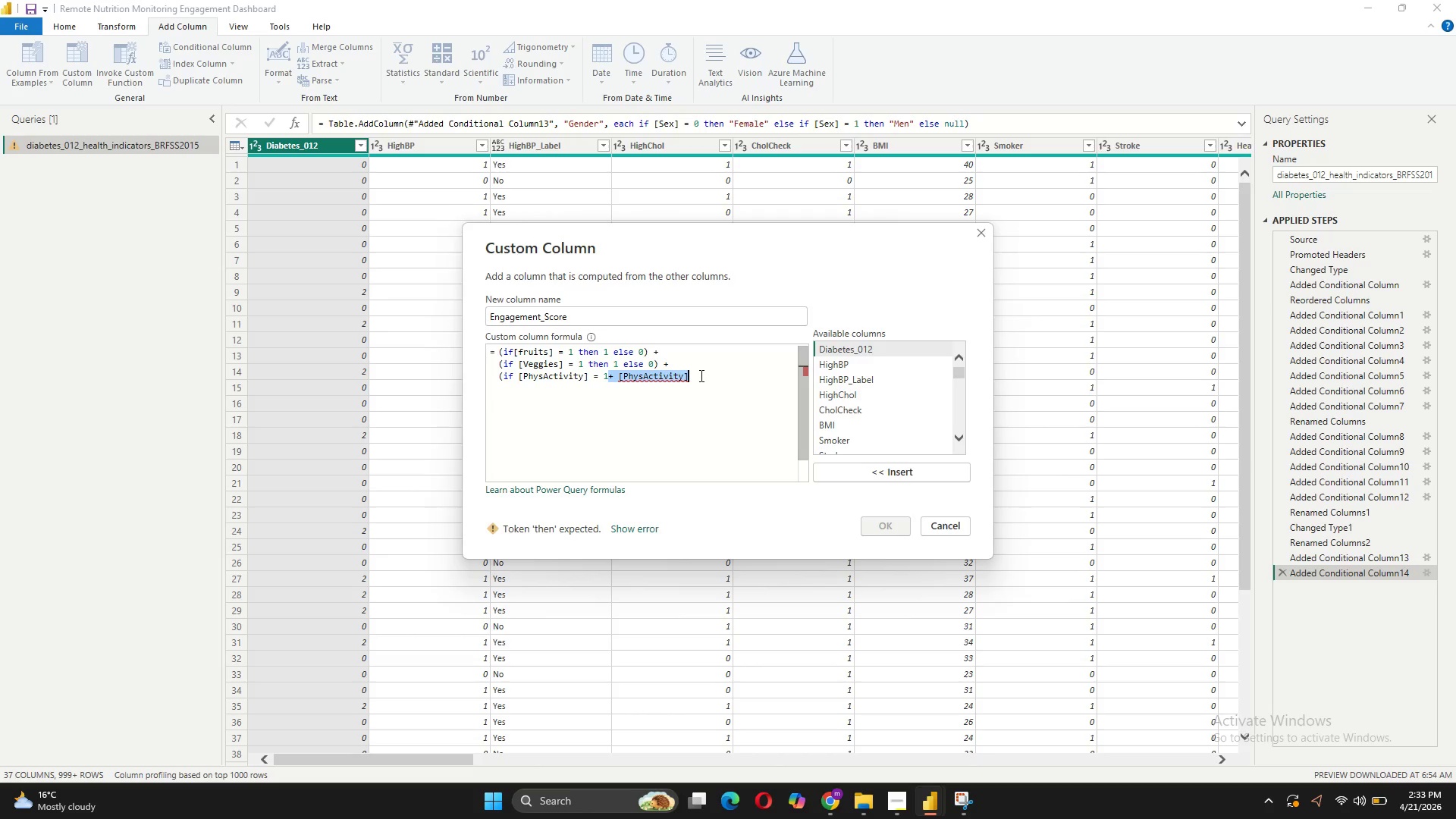 
type(then 2 esle)
key(Backspace)
key(Backspace)
key(Backspace)
type(lse 0))
 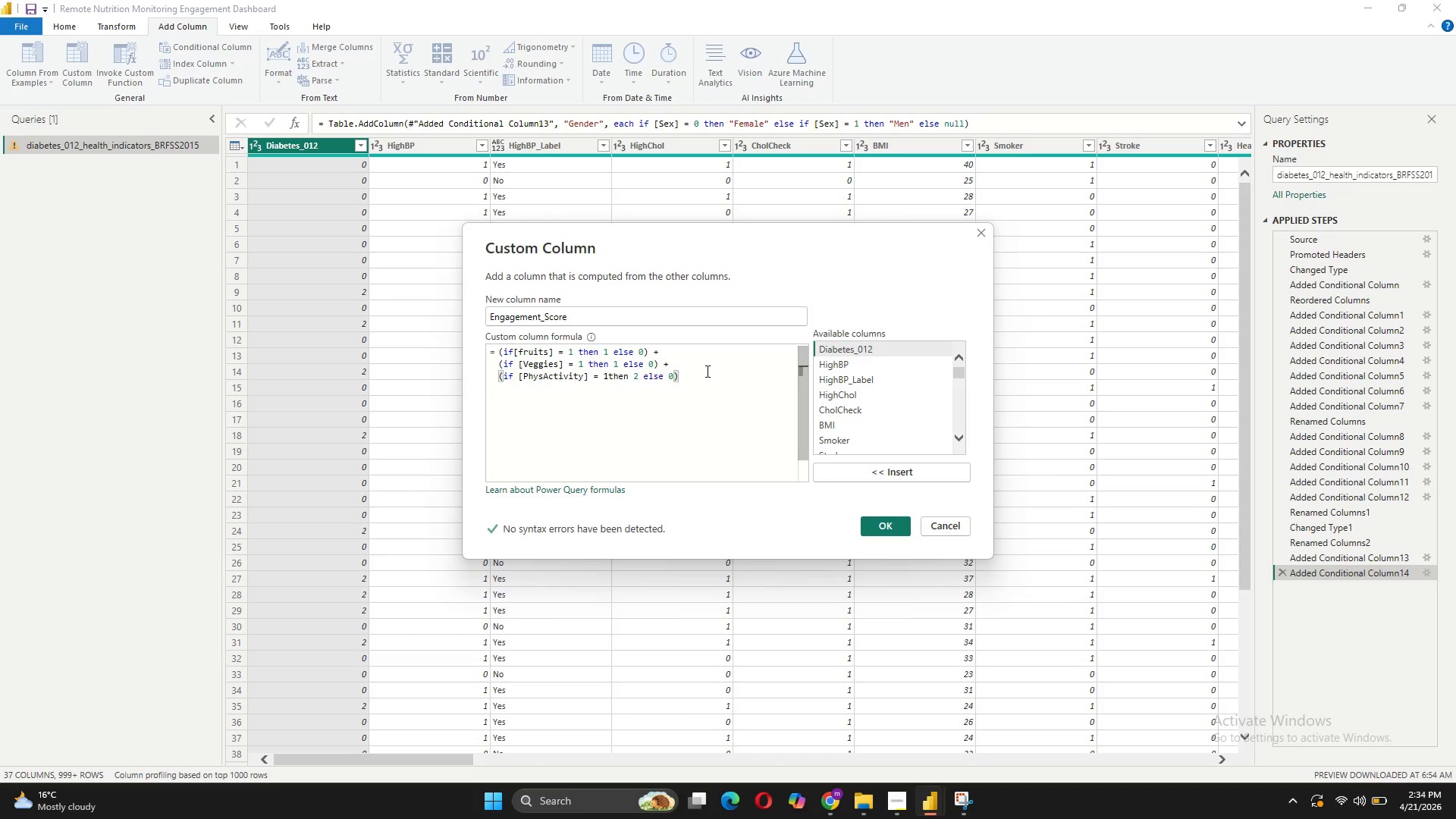 
wait(6.44)
 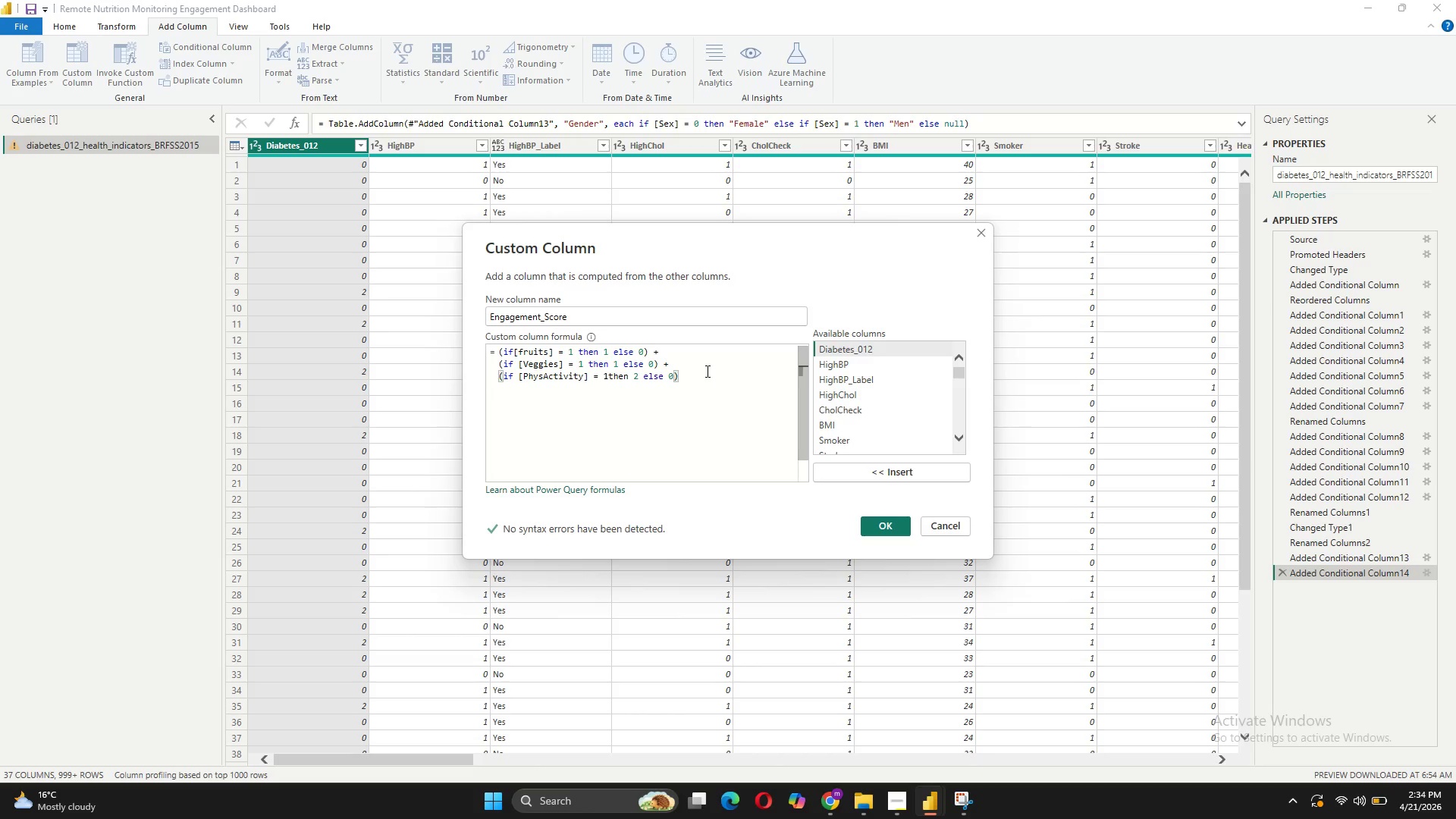 
left_click([885, 524])
 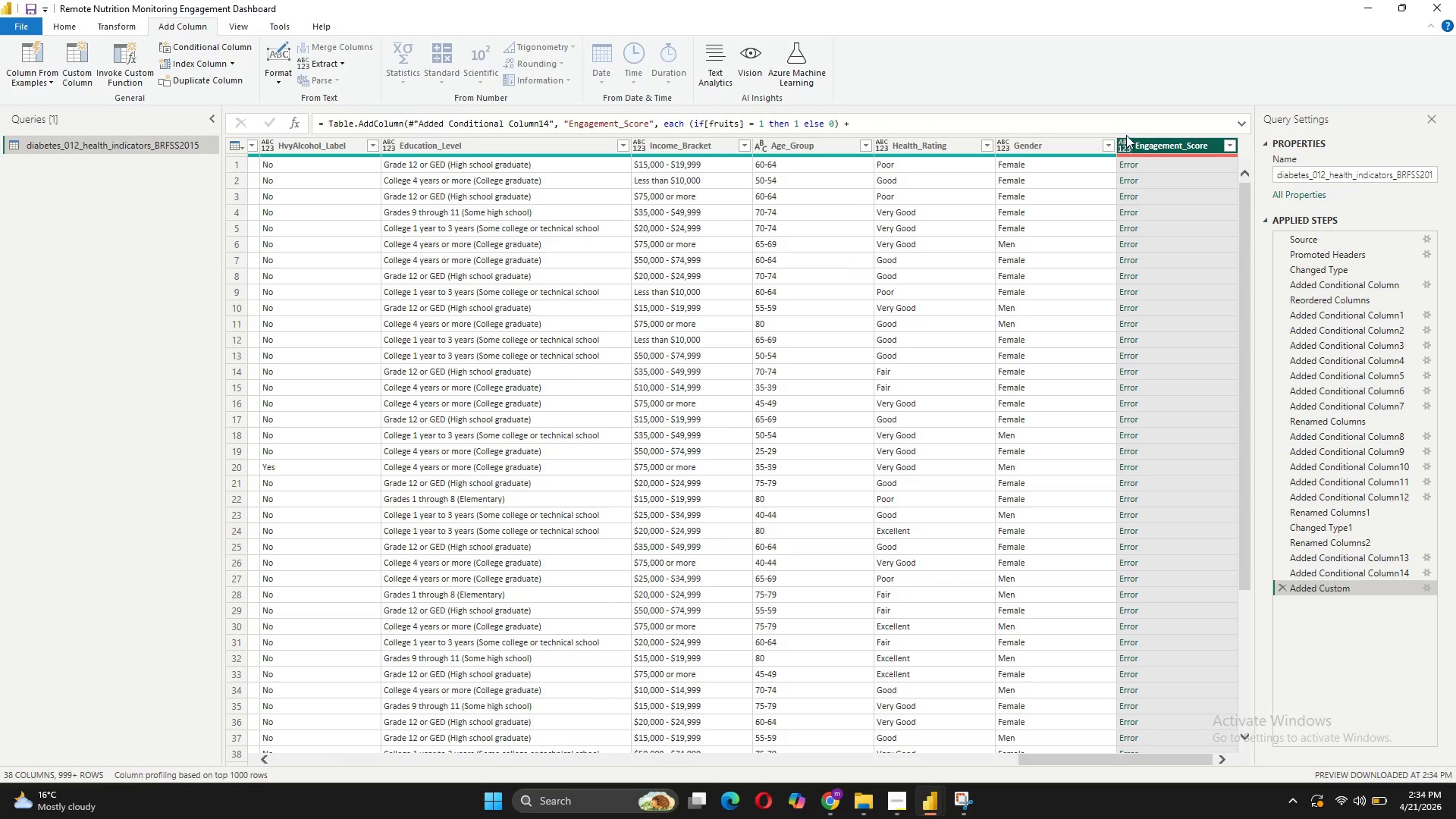 
wait(5.91)
 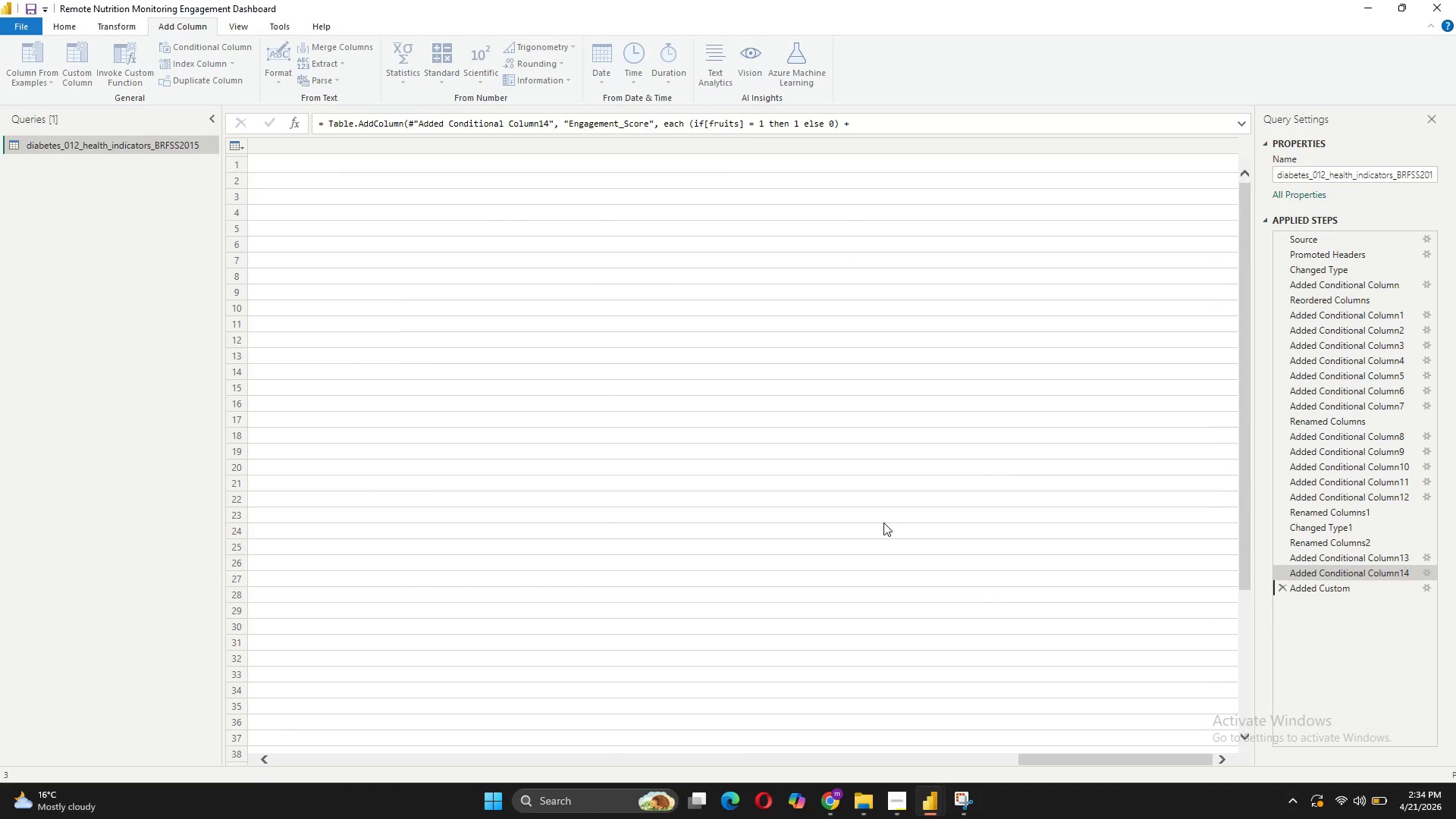 
left_click([1144, 164])
 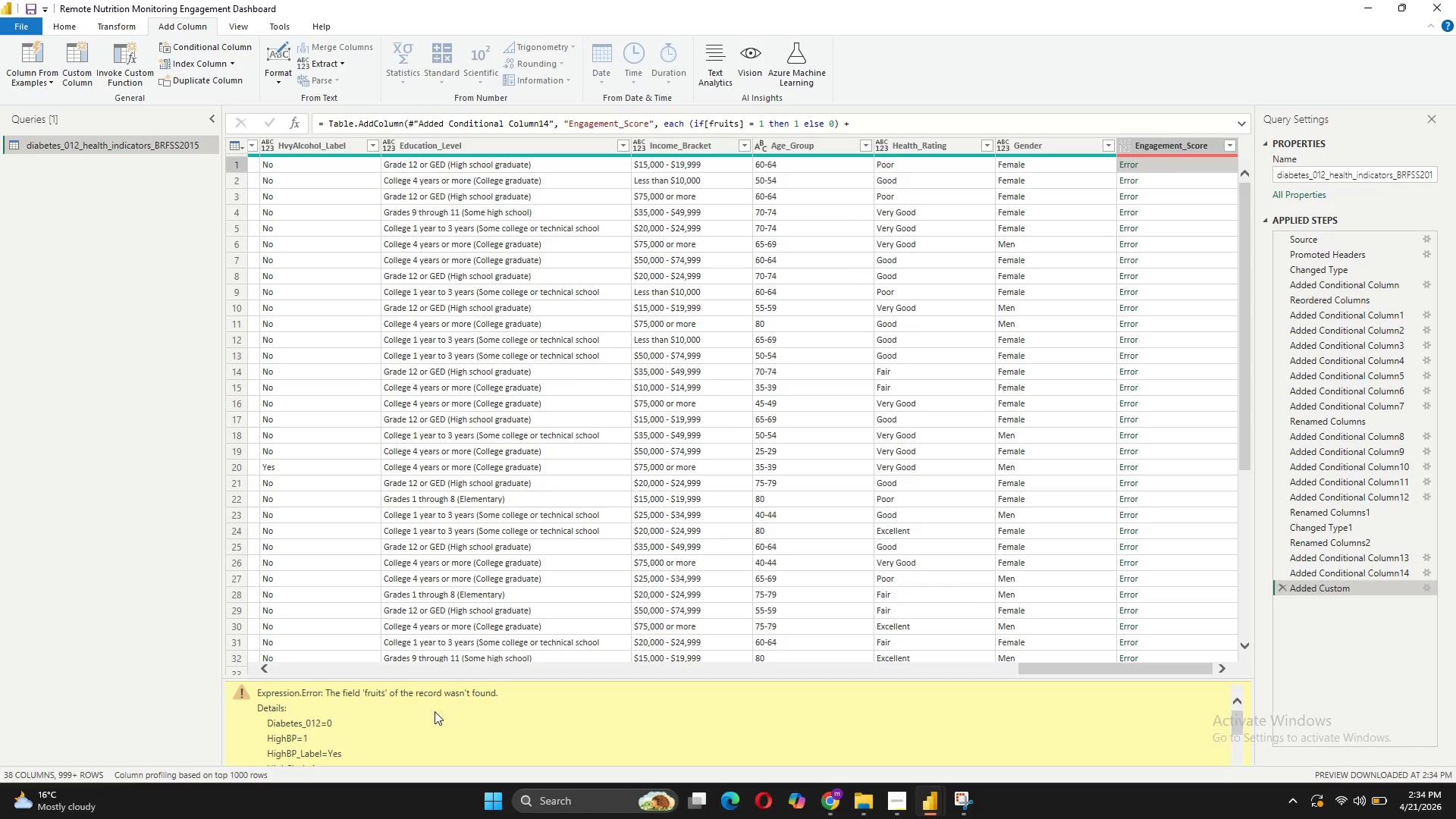 
wait(5.77)
 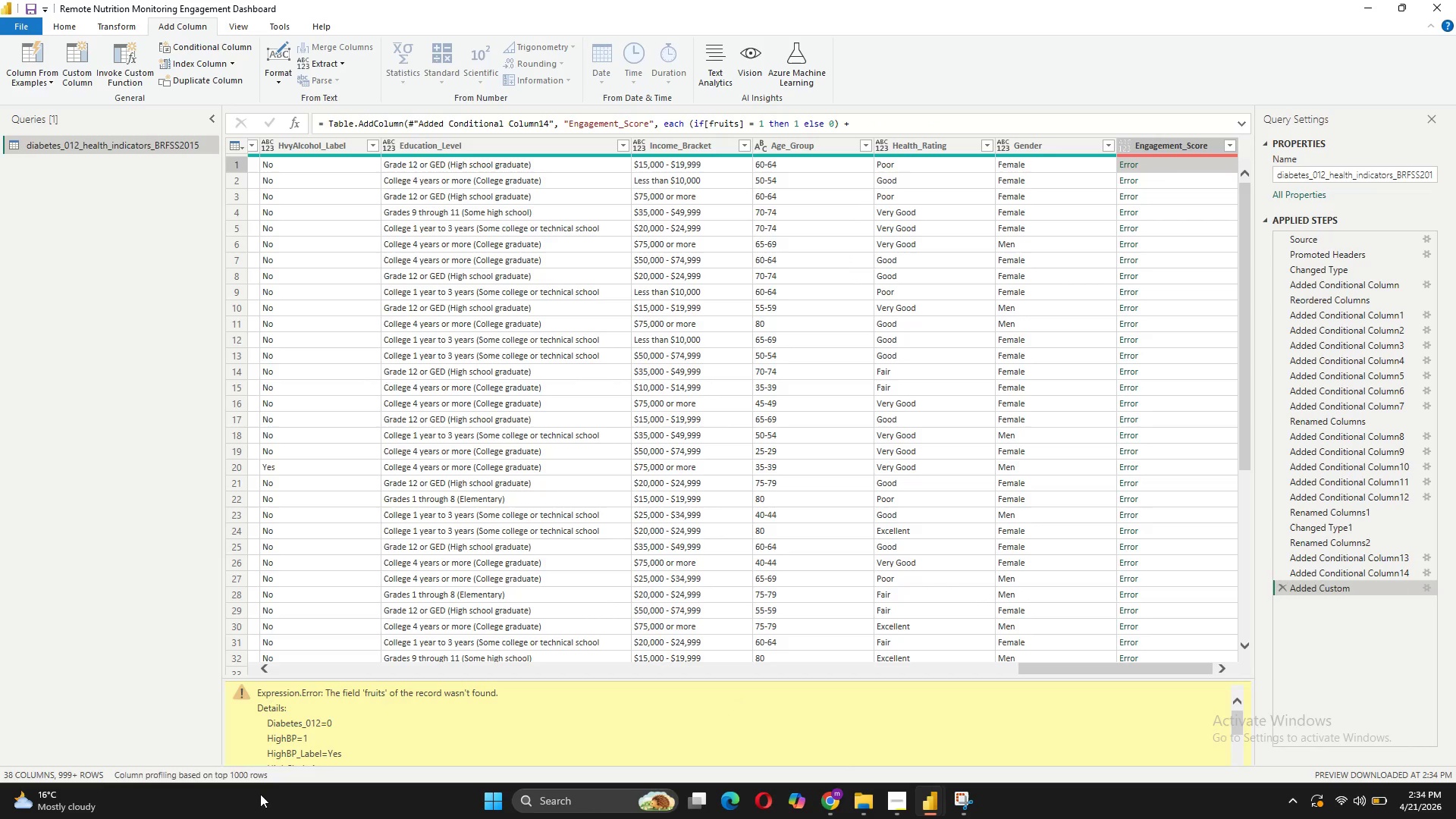 
scroll: coordinate [393, 744], scroll_direction: down, amount: 9.0
 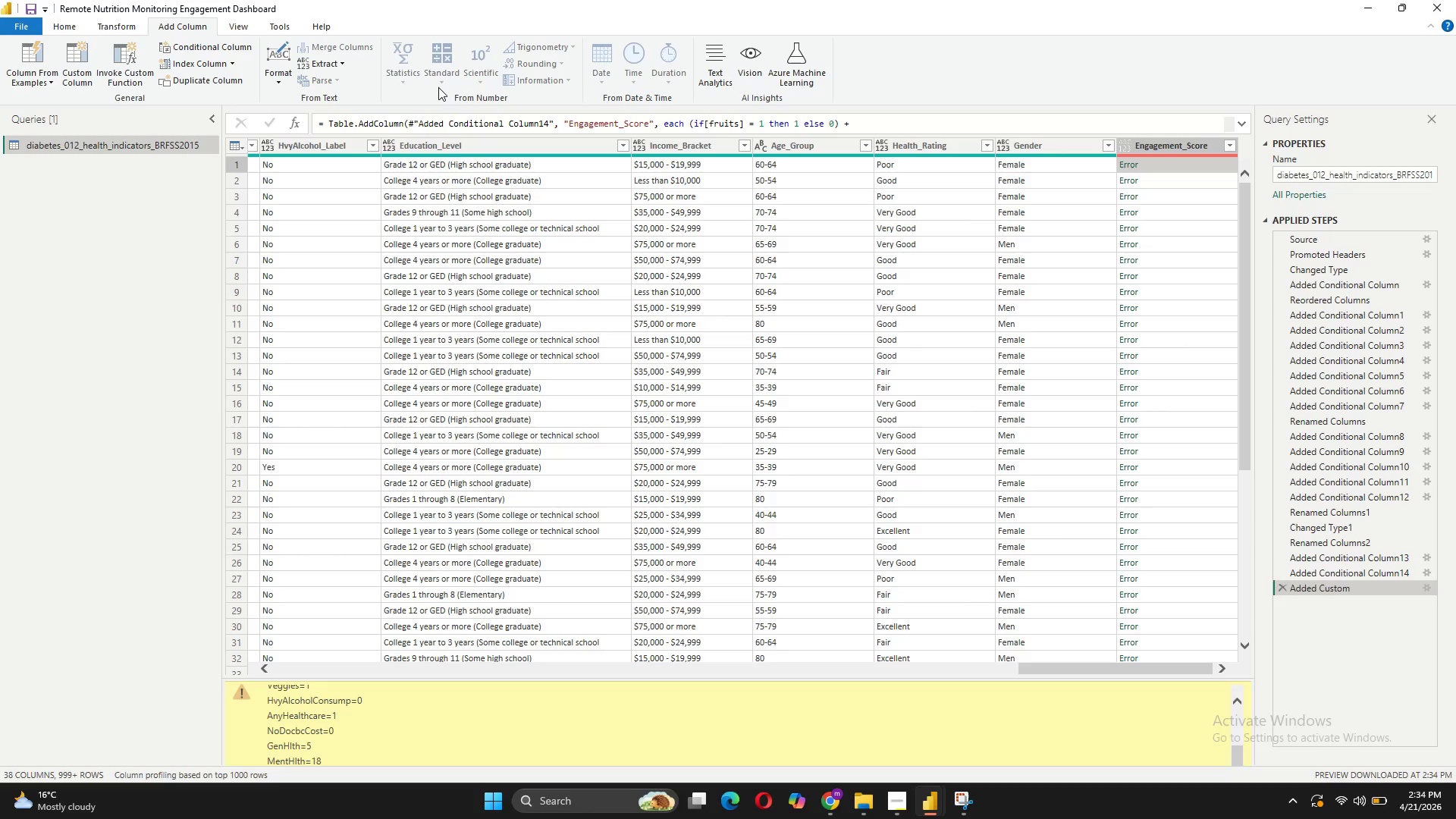 
wait(8.1)
 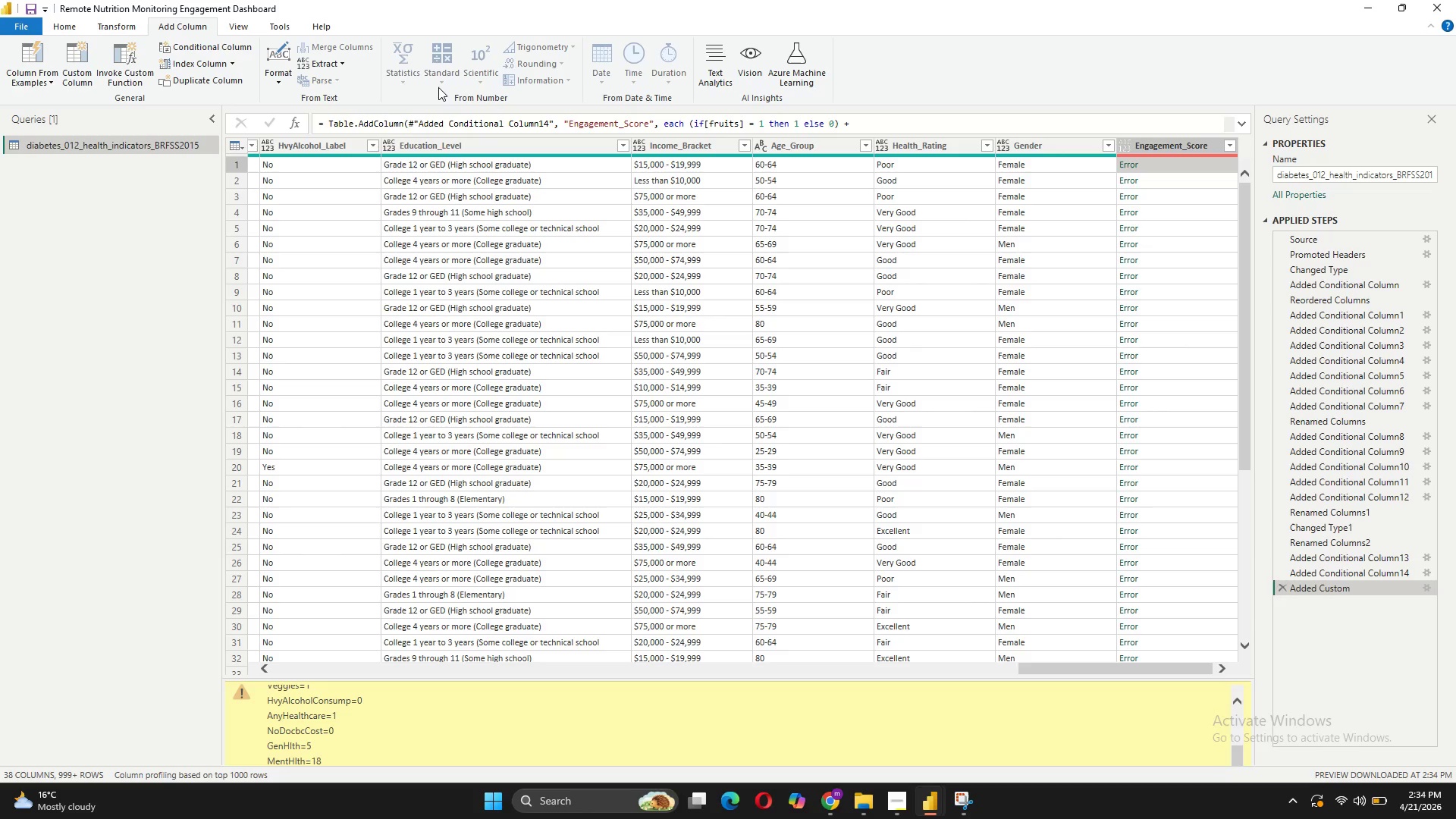 
right_click([1206, 142])
 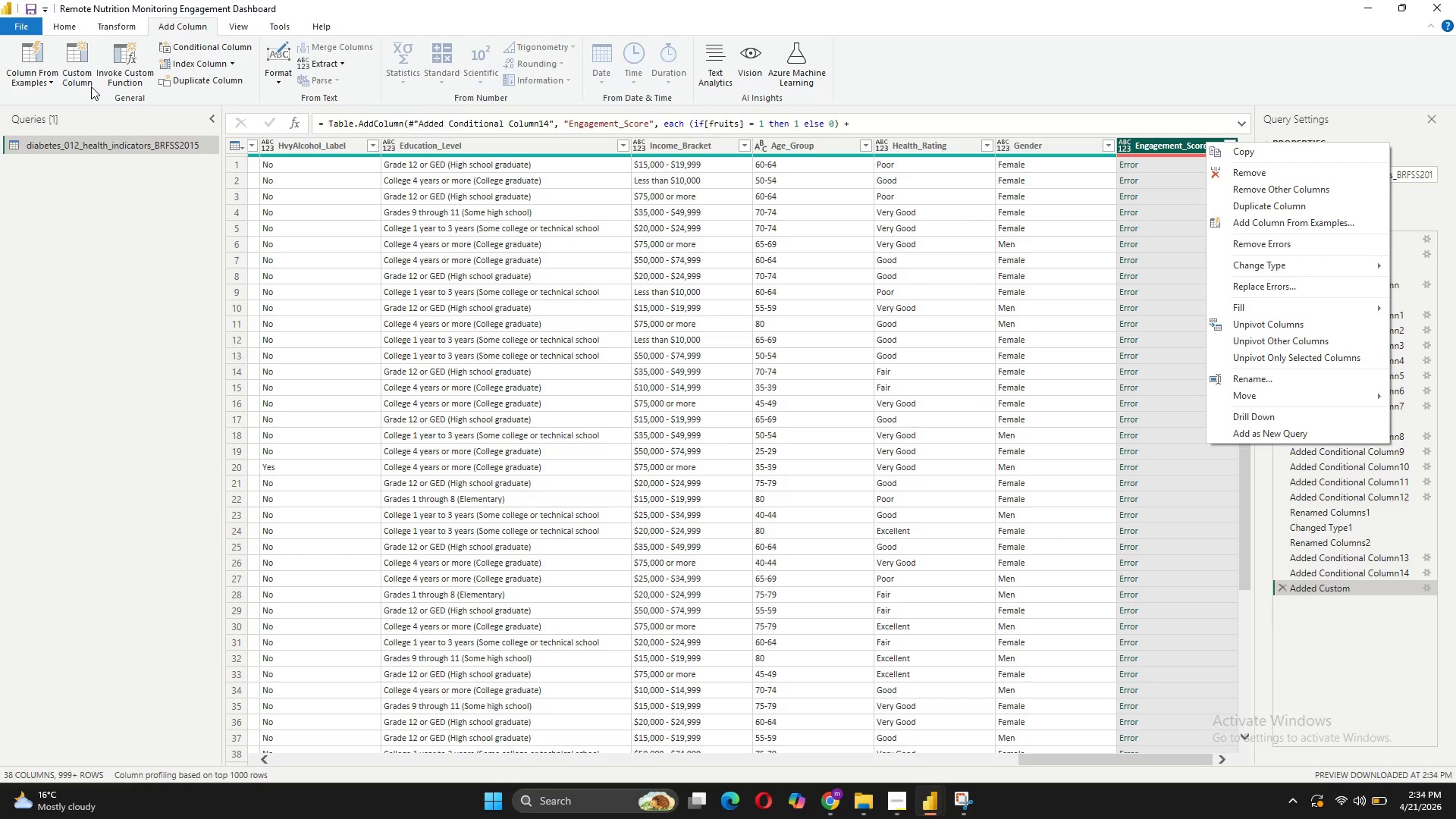 
wait(12.33)
 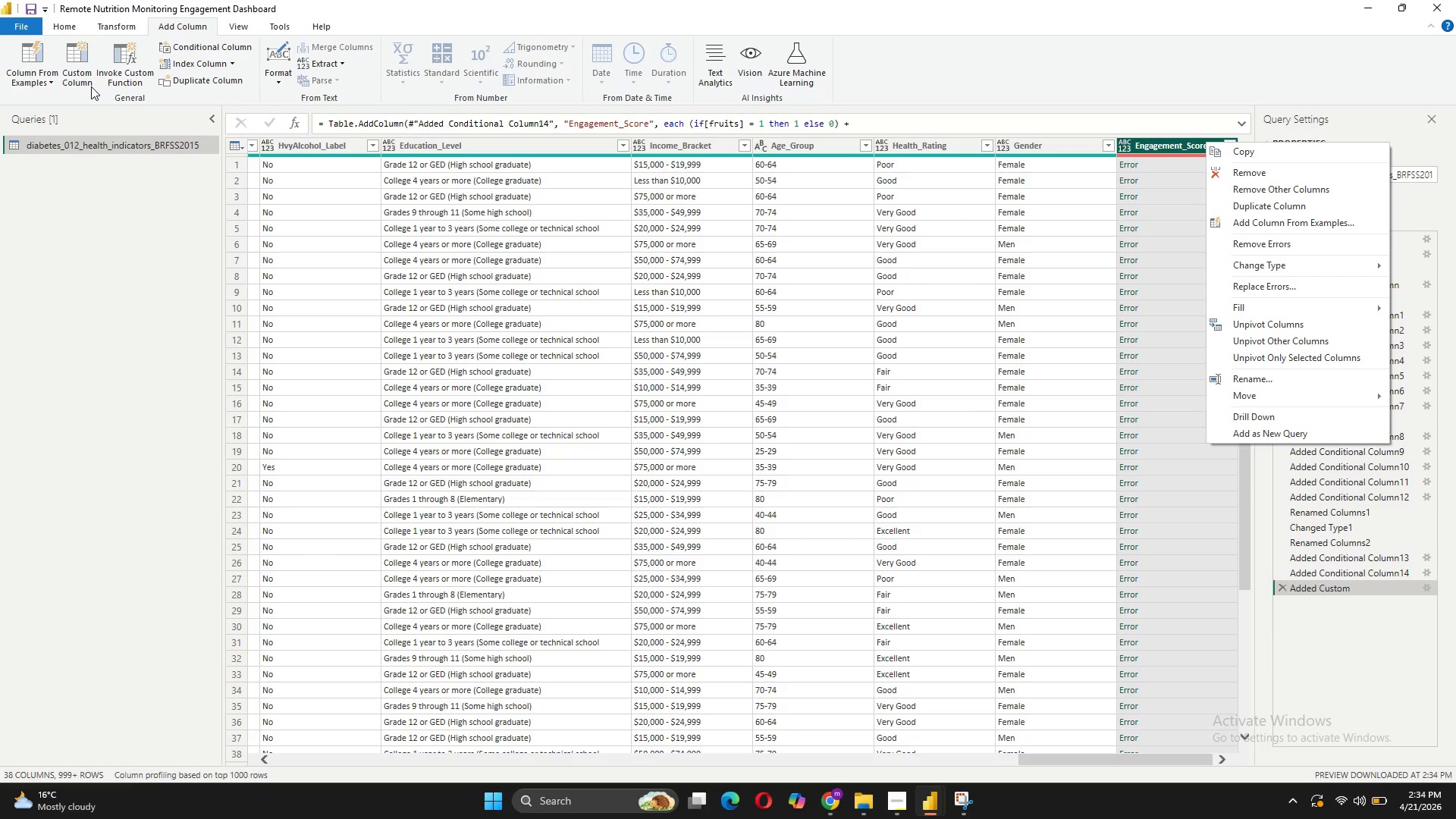 
left_click([1178, 168])
 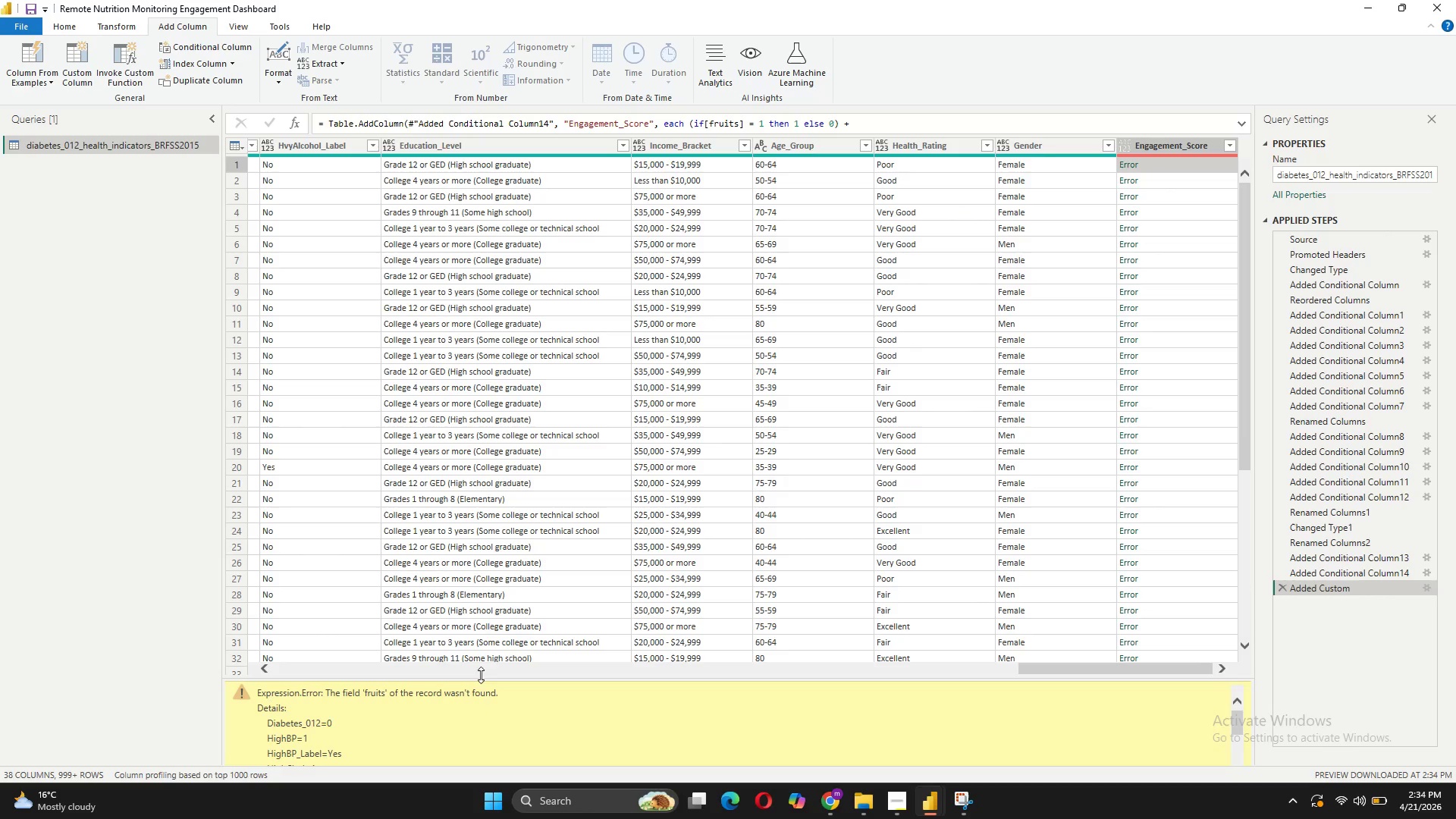 
left_click_drag(start_coordinate=[480, 676], to_coordinate=[485, 596])
 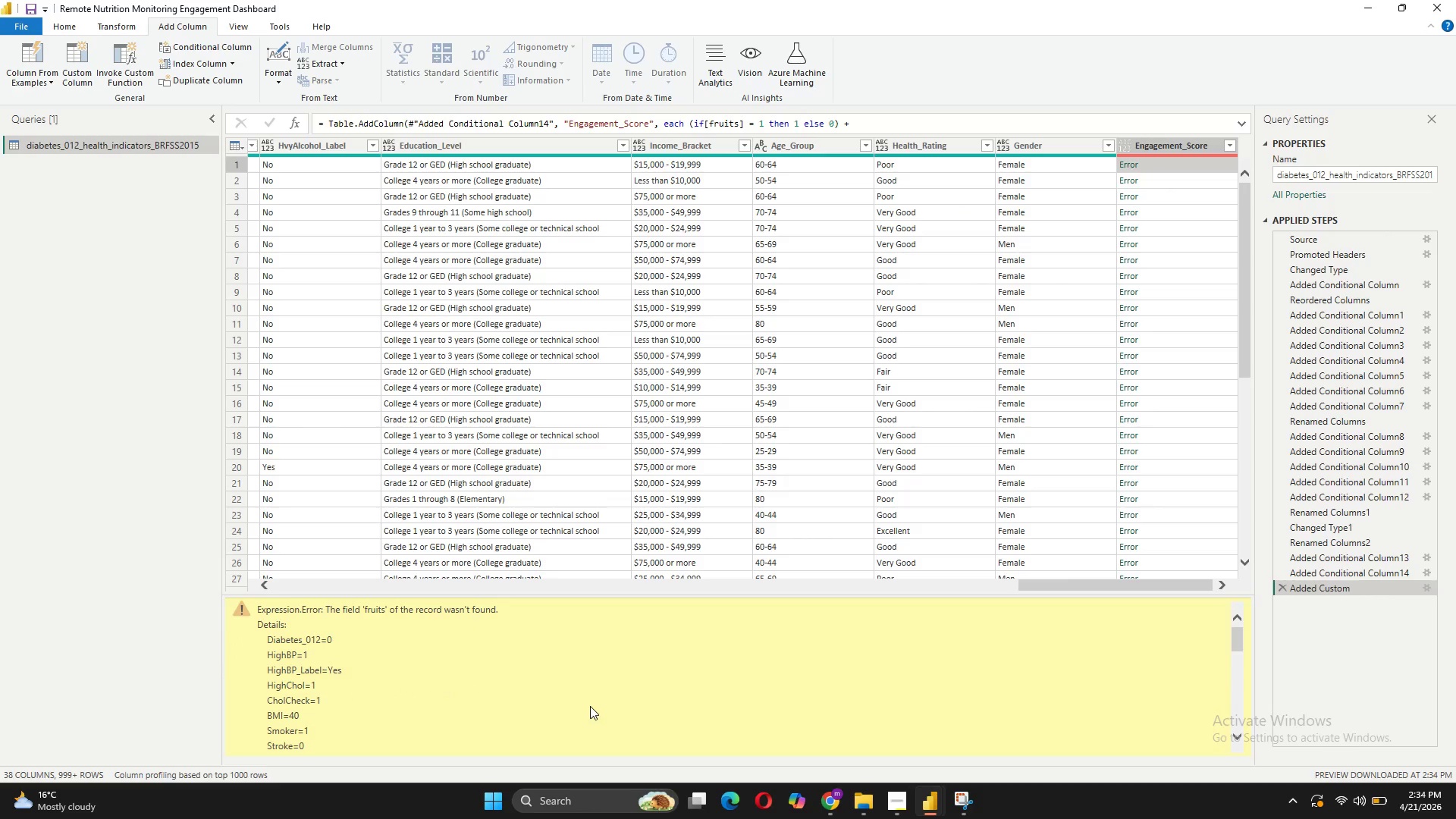 
scroll: coordinate [590, 705], scroll_direction: down, amount: 30.0
 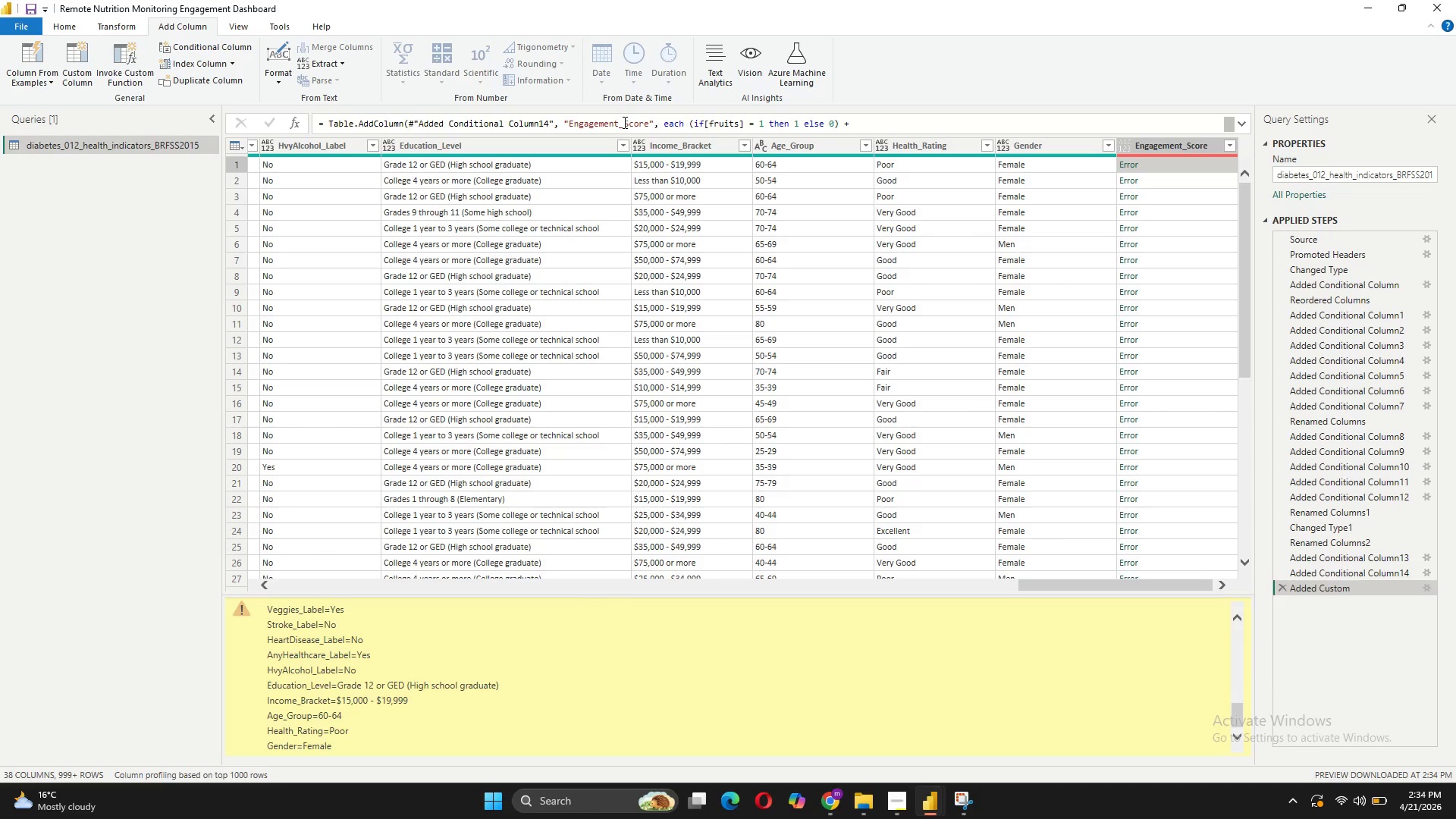 
wait(7.9)
 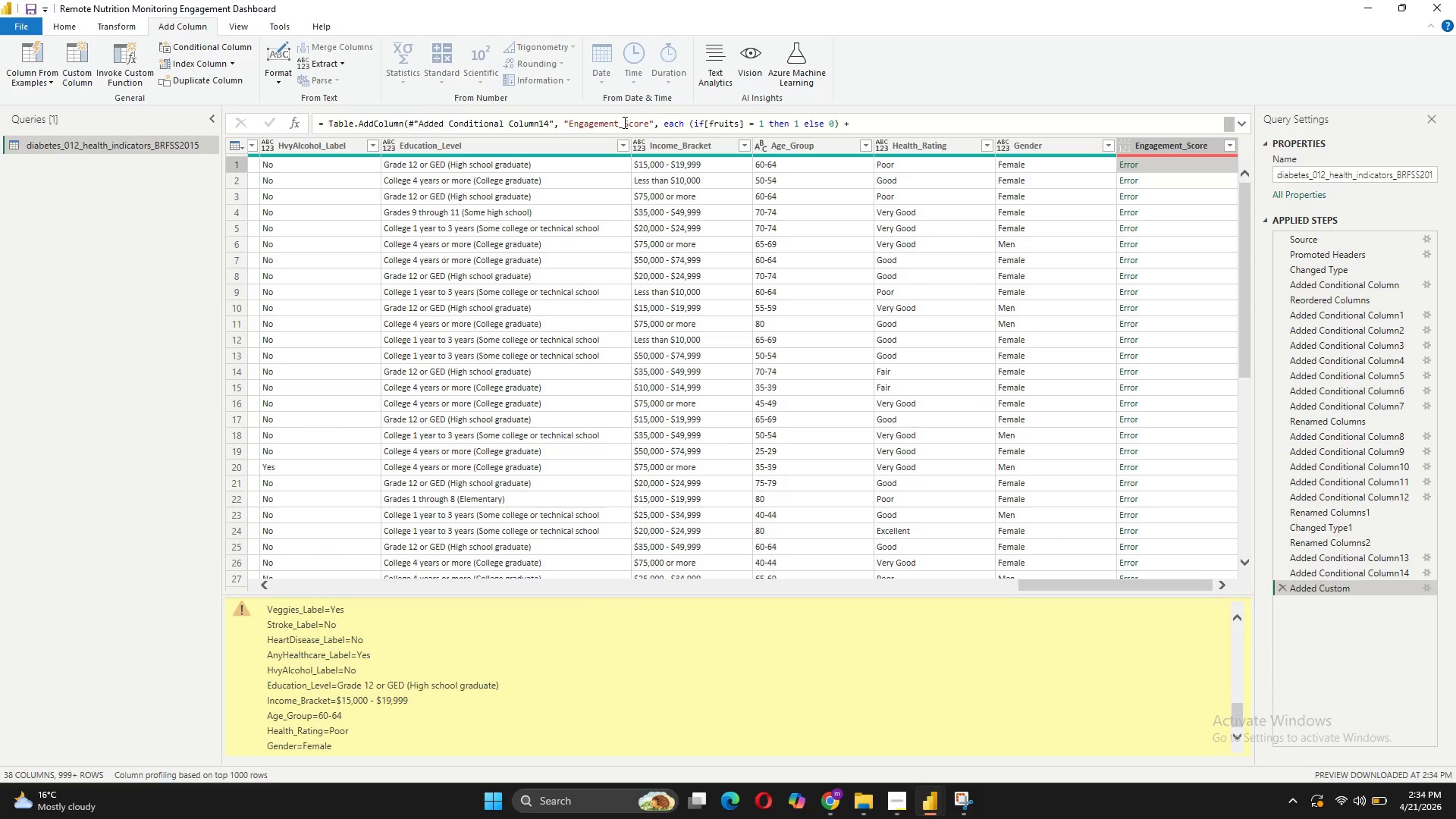 
scroll: coordinate [309, 671], scroll_direction: up, amount: 13.0
 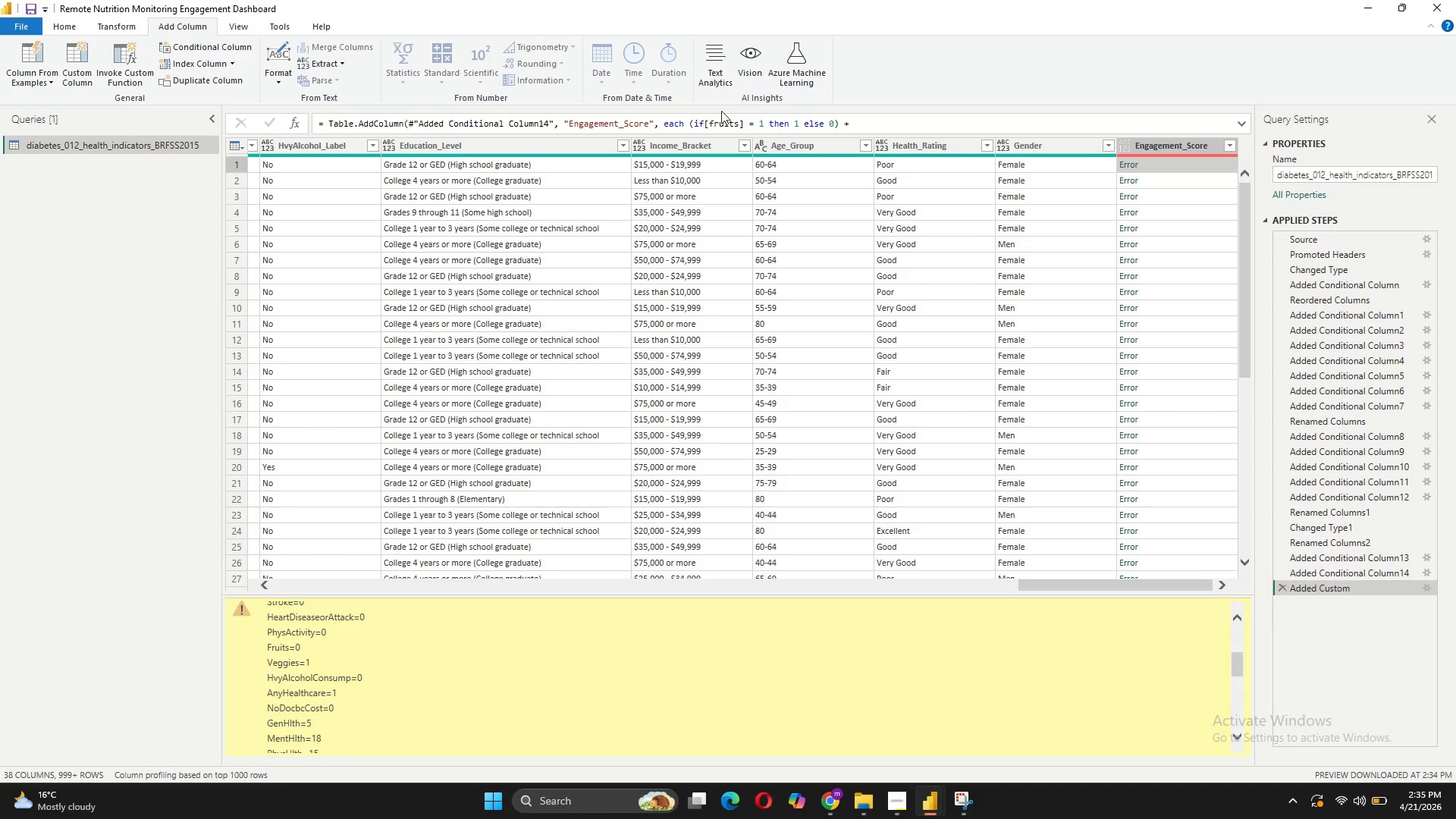 
left_click([712, 120])
 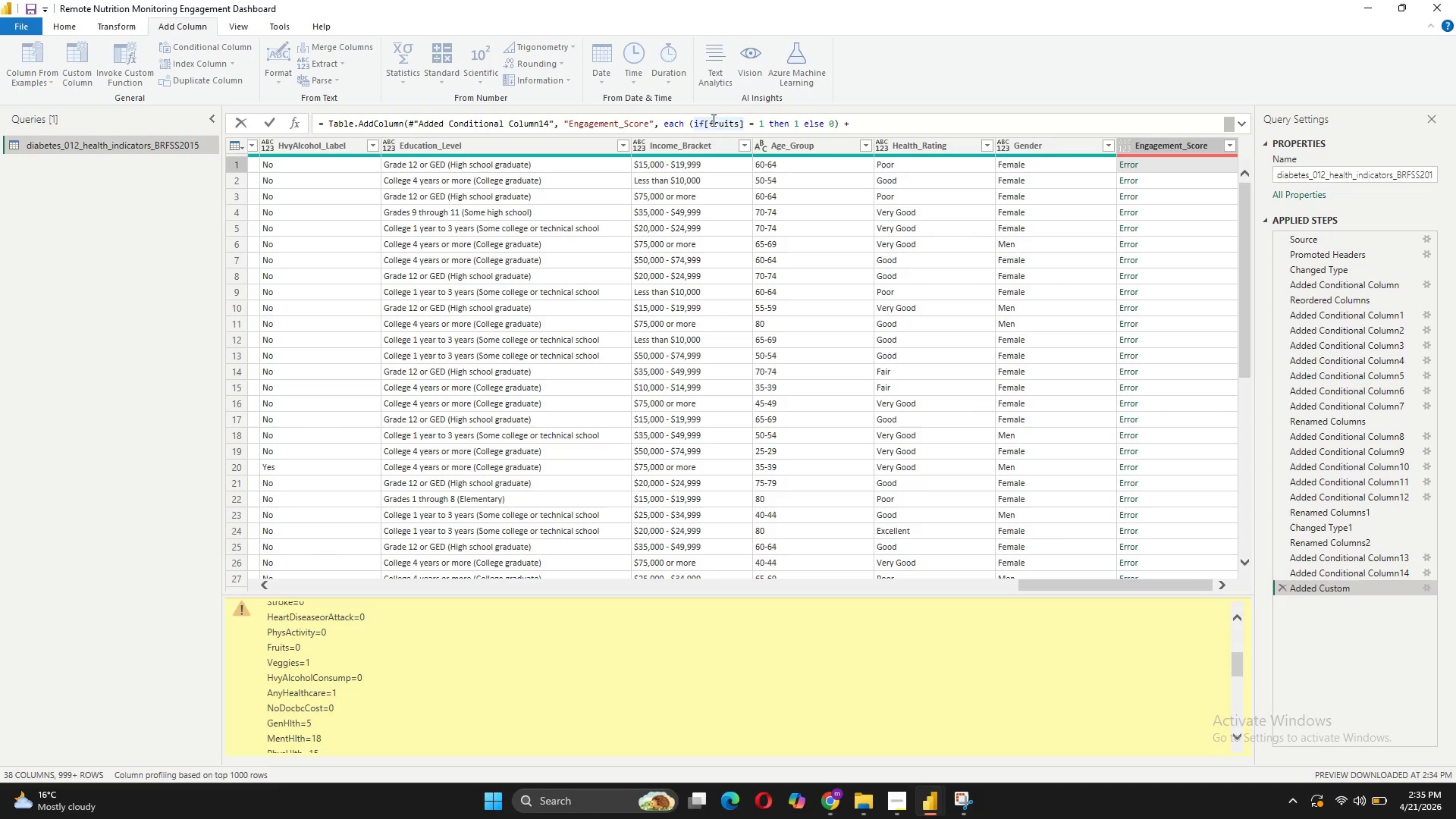 
key(Backspace)
 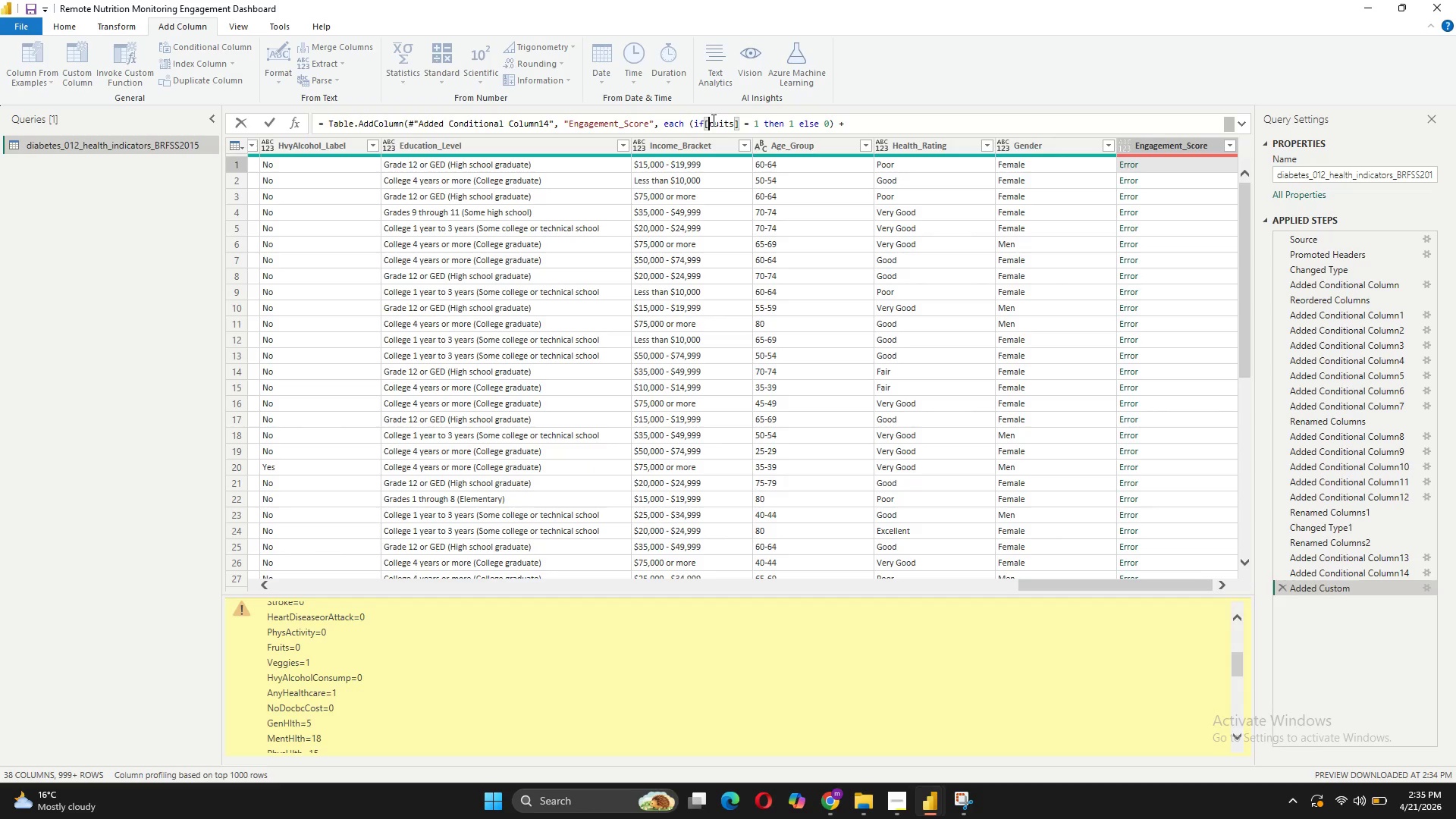 
key(CapsLock)
 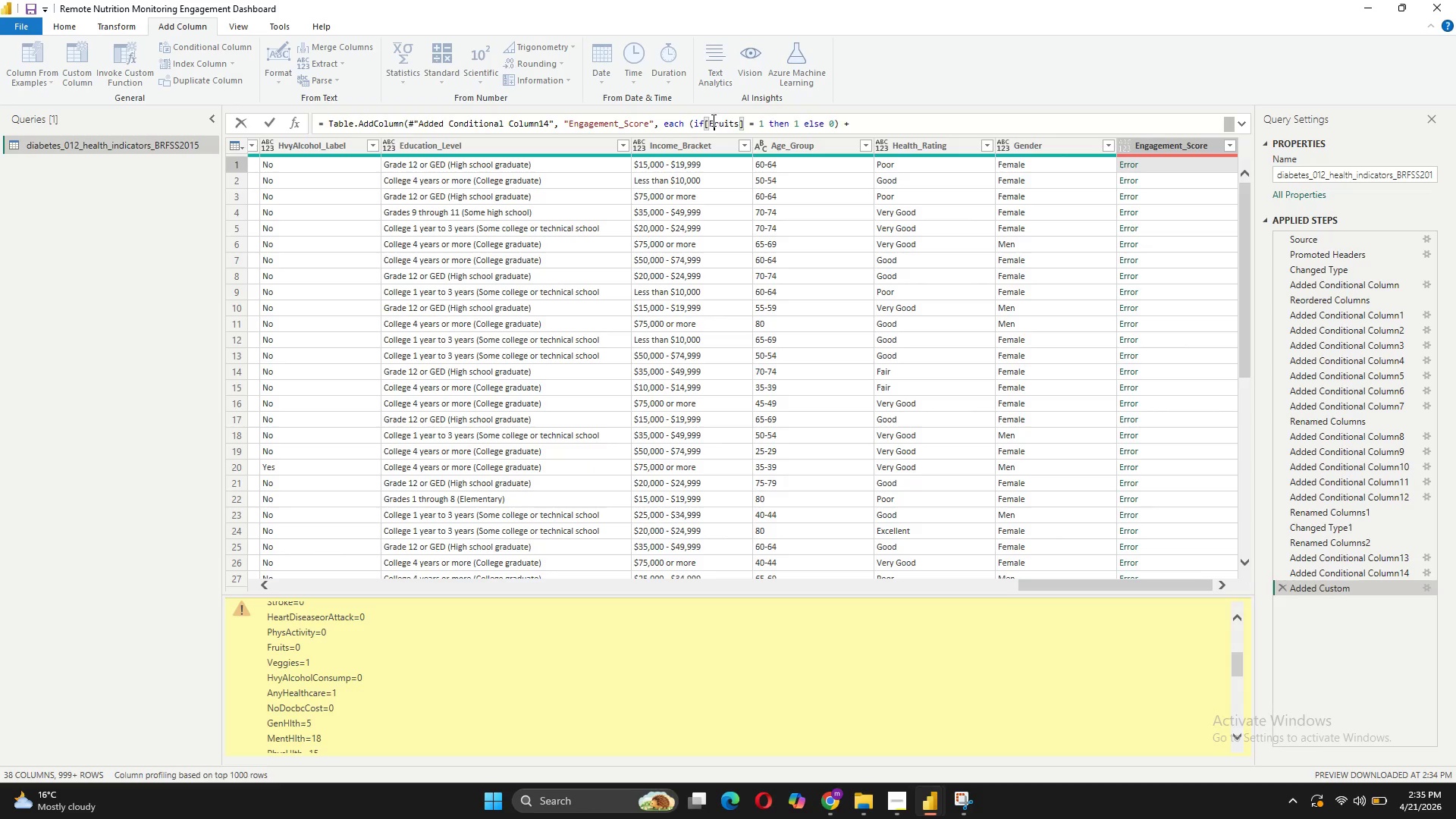 
key(F)
 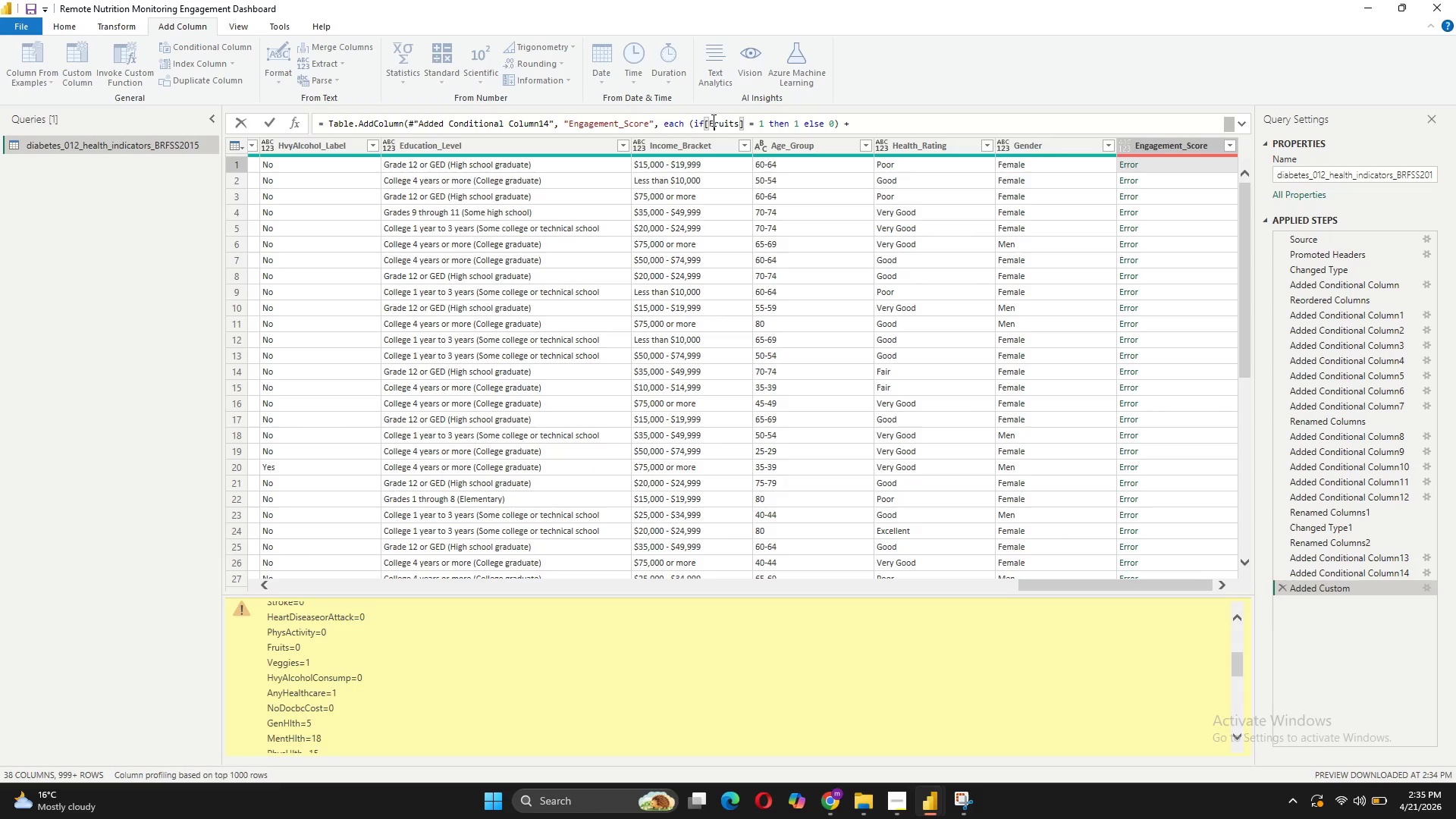 
key(CapsLock)
 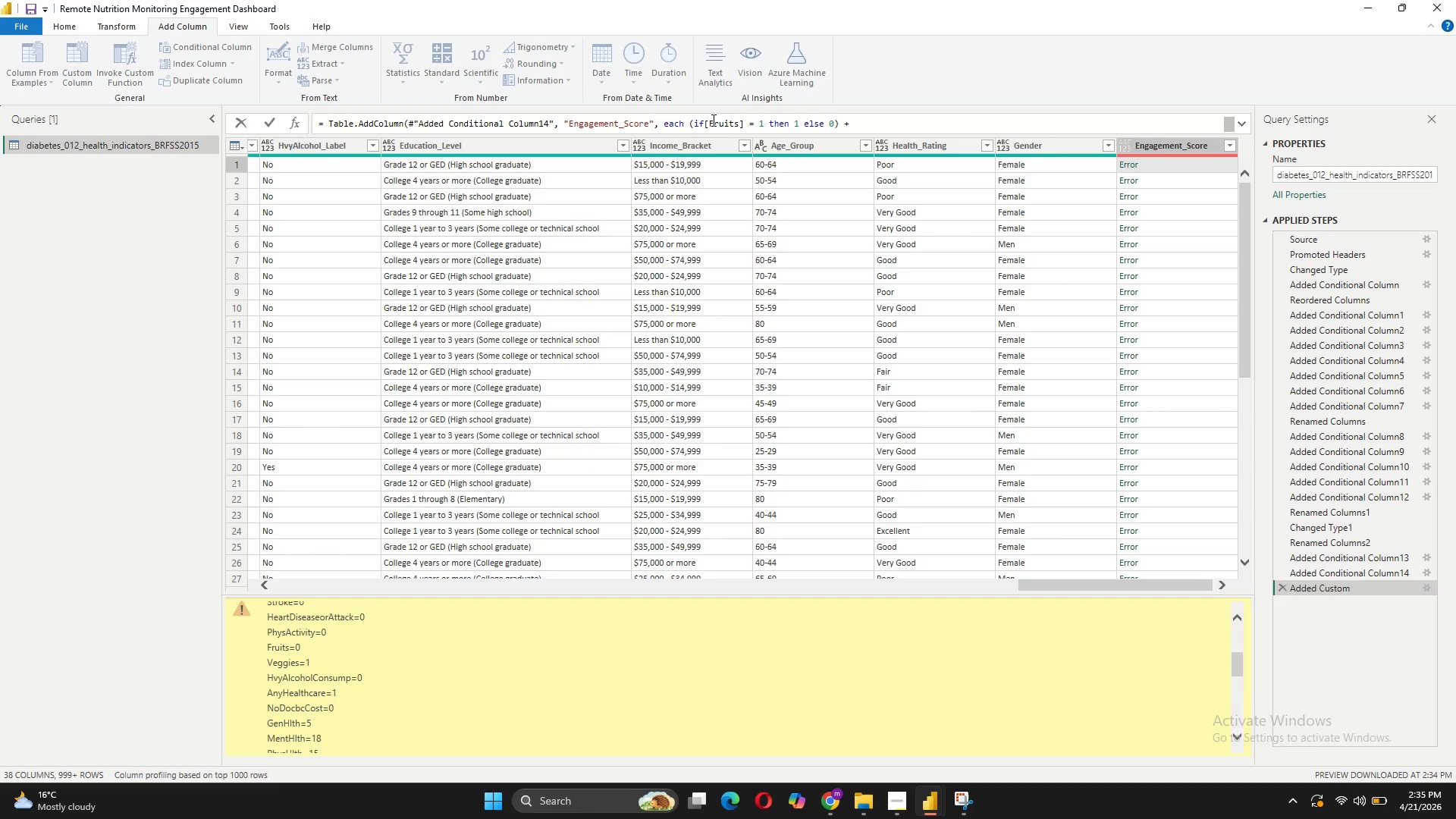 
key(Enter)
 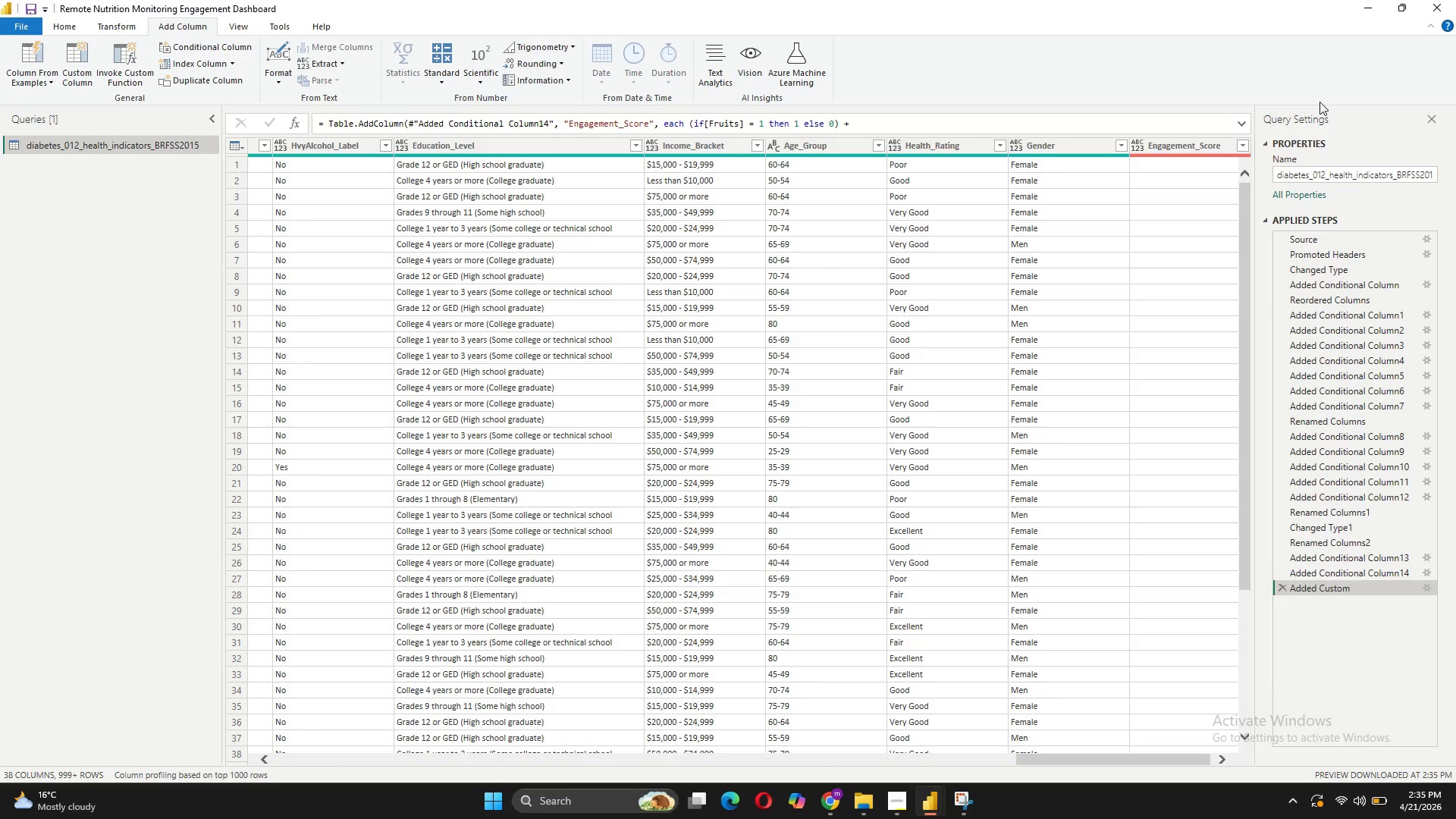 
left_click([1196, 162])
 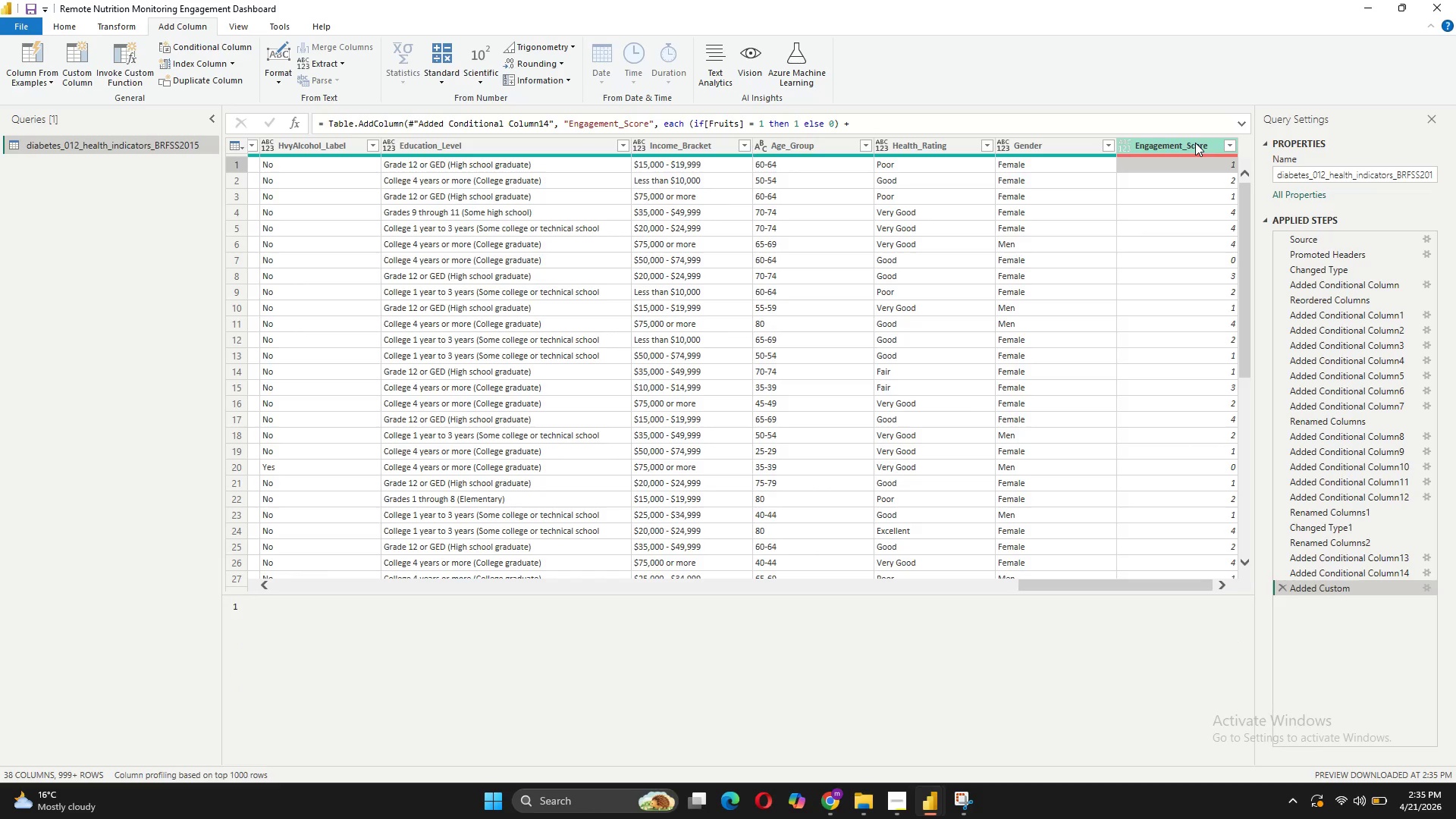 
left_click([1195, 143])
 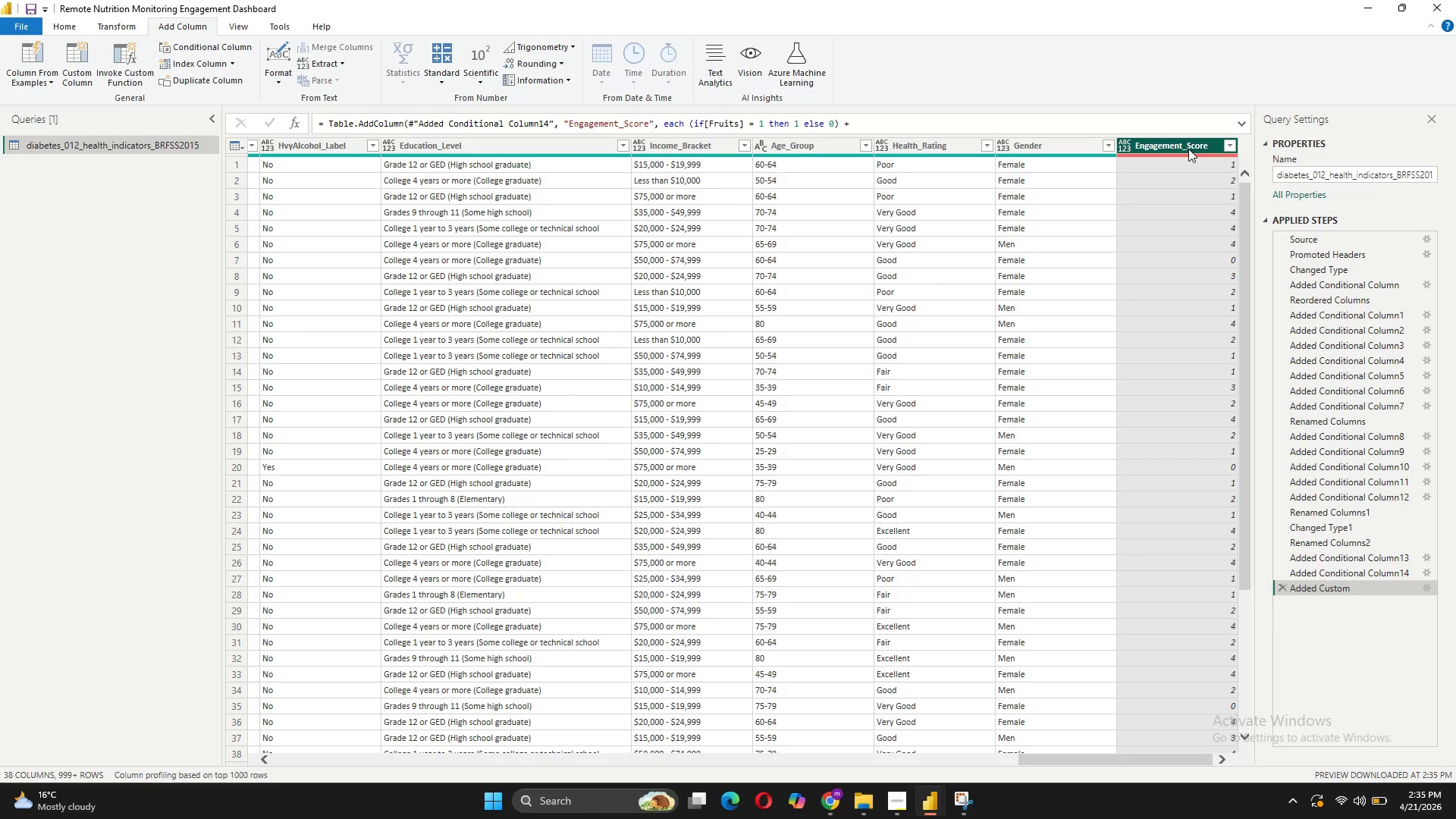 
scroll: coordinate [1153, 290], scroll_direction: down, amount: 31.0
 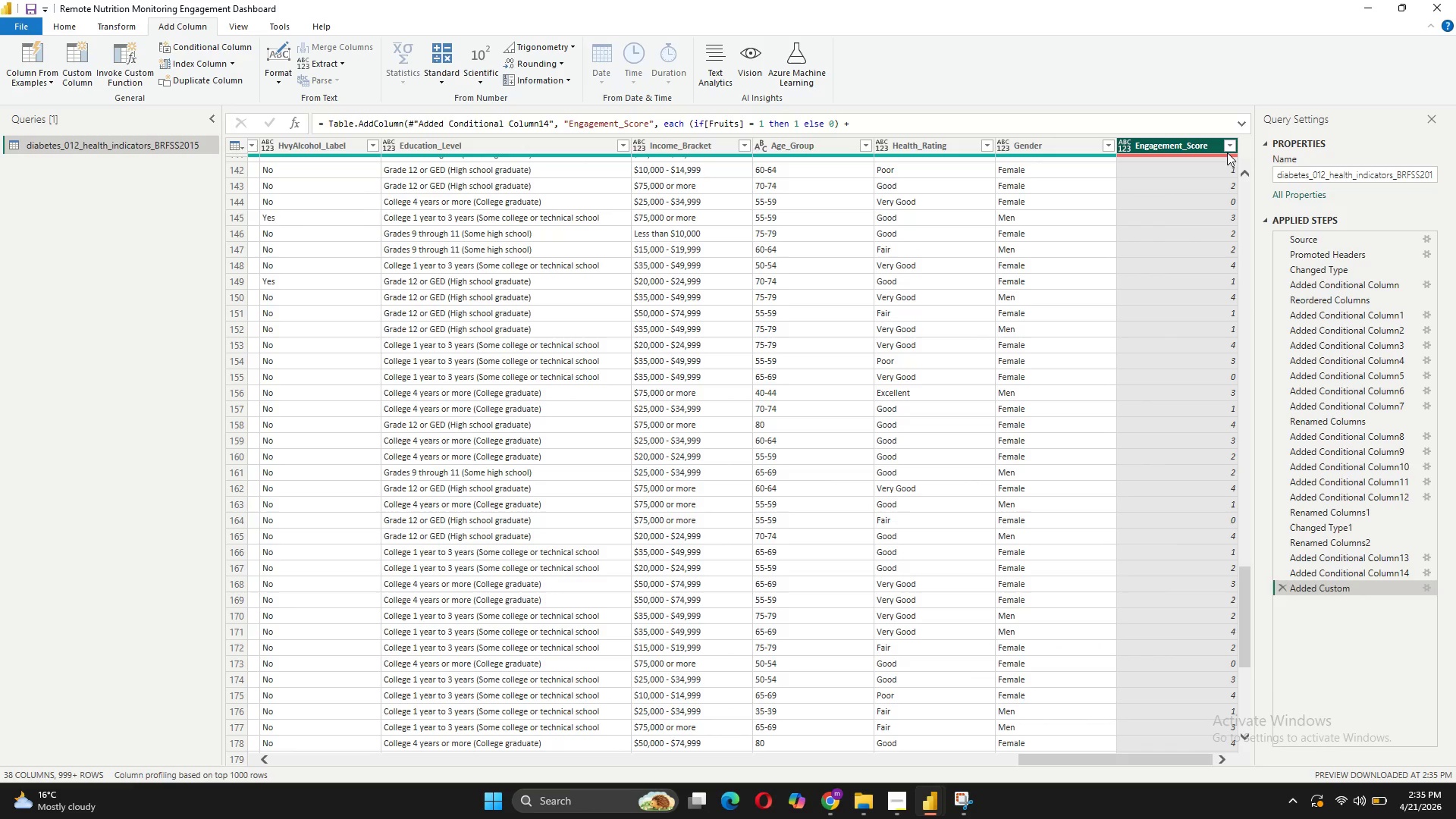 
left_click([1232, 146])
 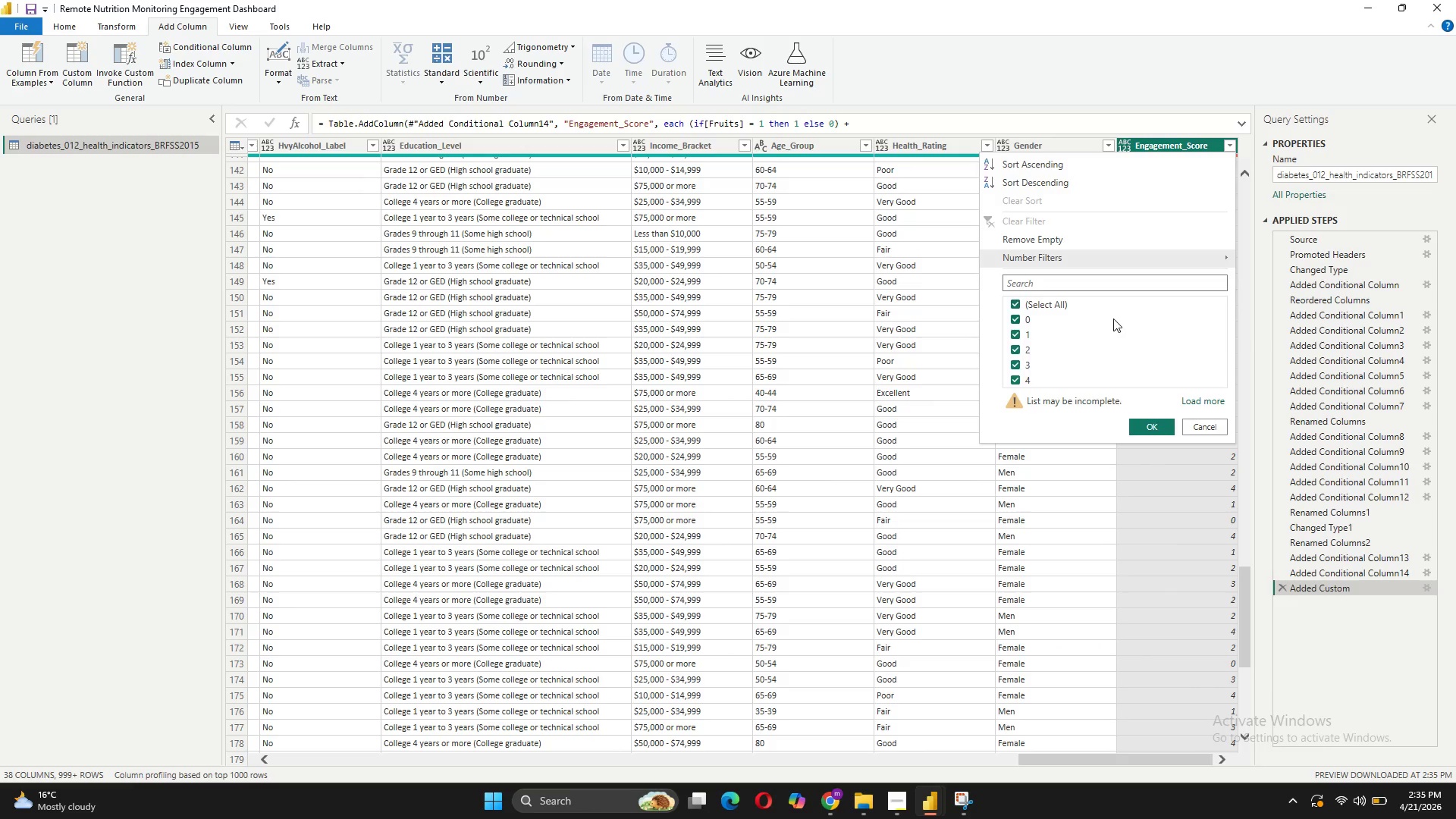 
scroll: coordinate [1099, 340], scroll_direction: down, amount: 4.0
 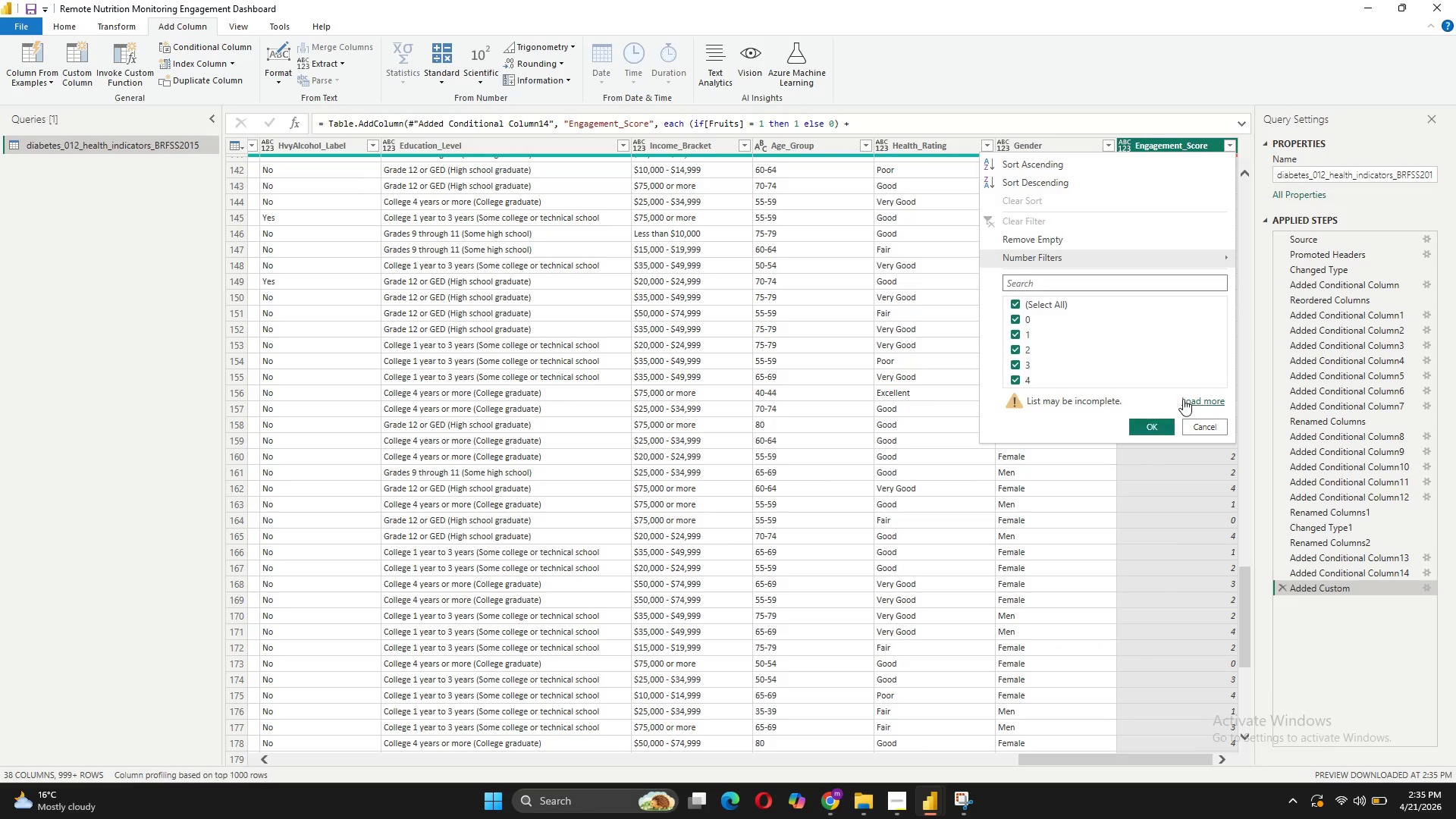 
left_click([1184, 399])
 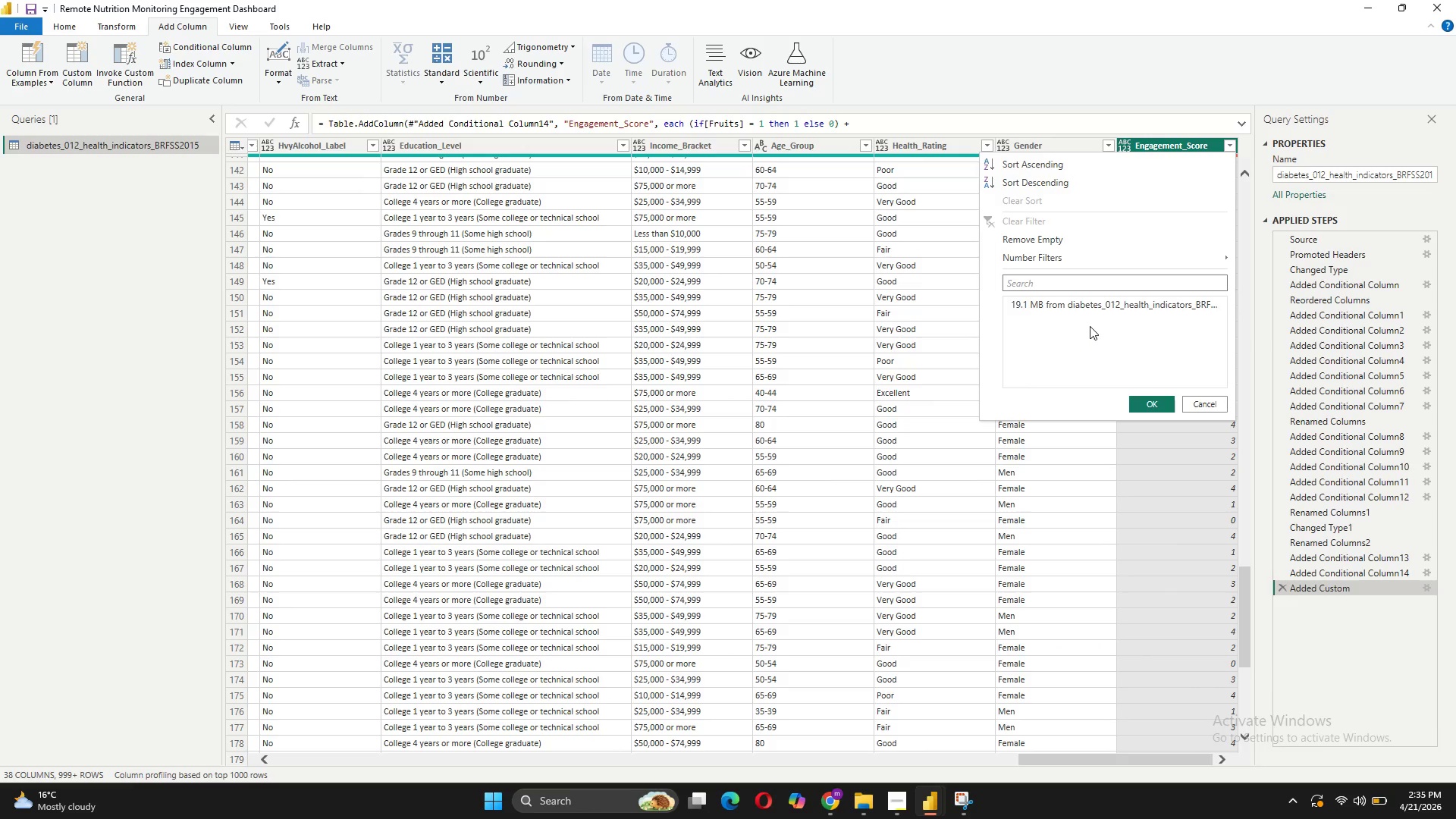 
scroll: coordinate [1090, 325], scroll_direction: down, amount: 7.0
 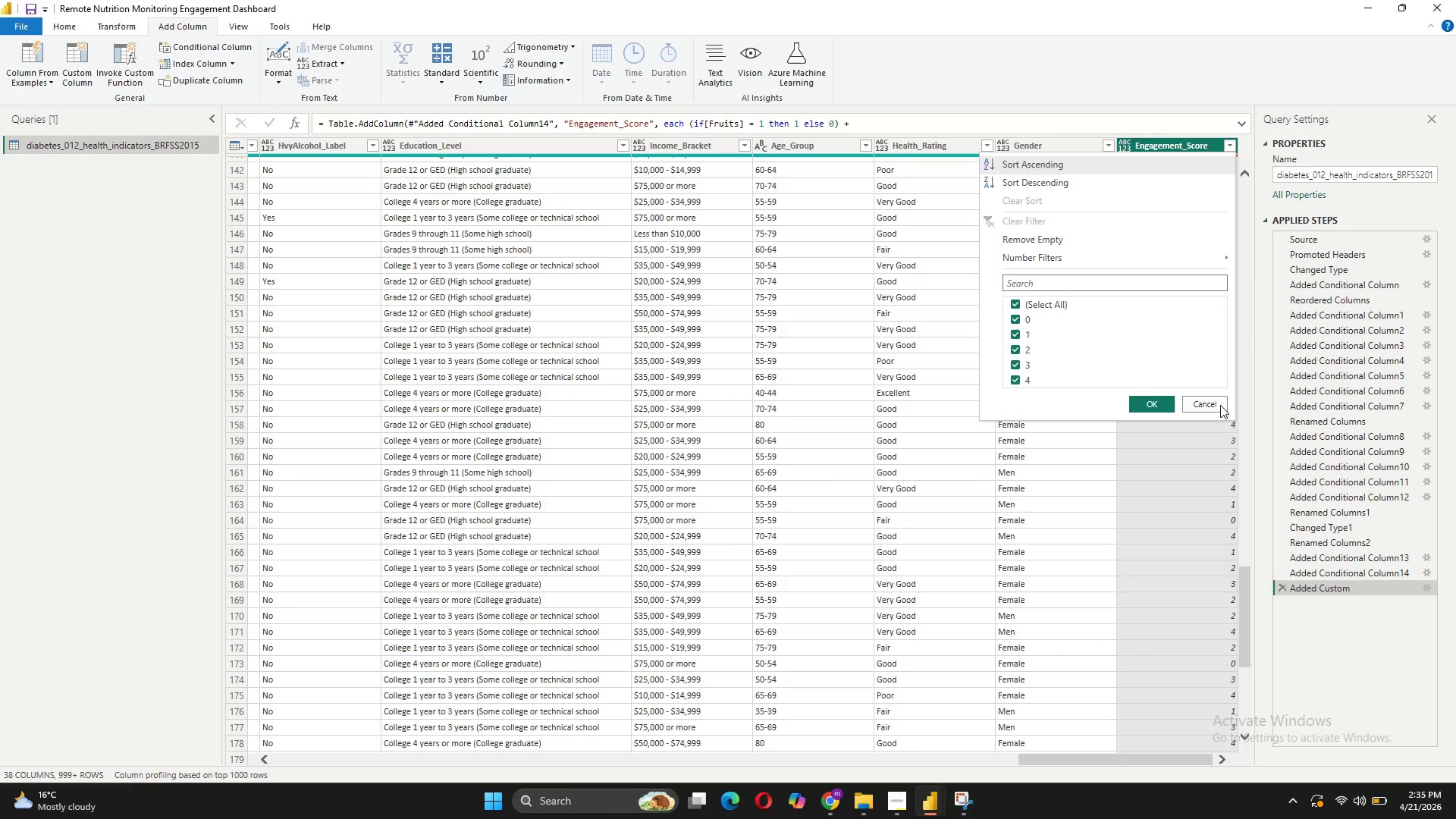 
left_click([1217, 404])
 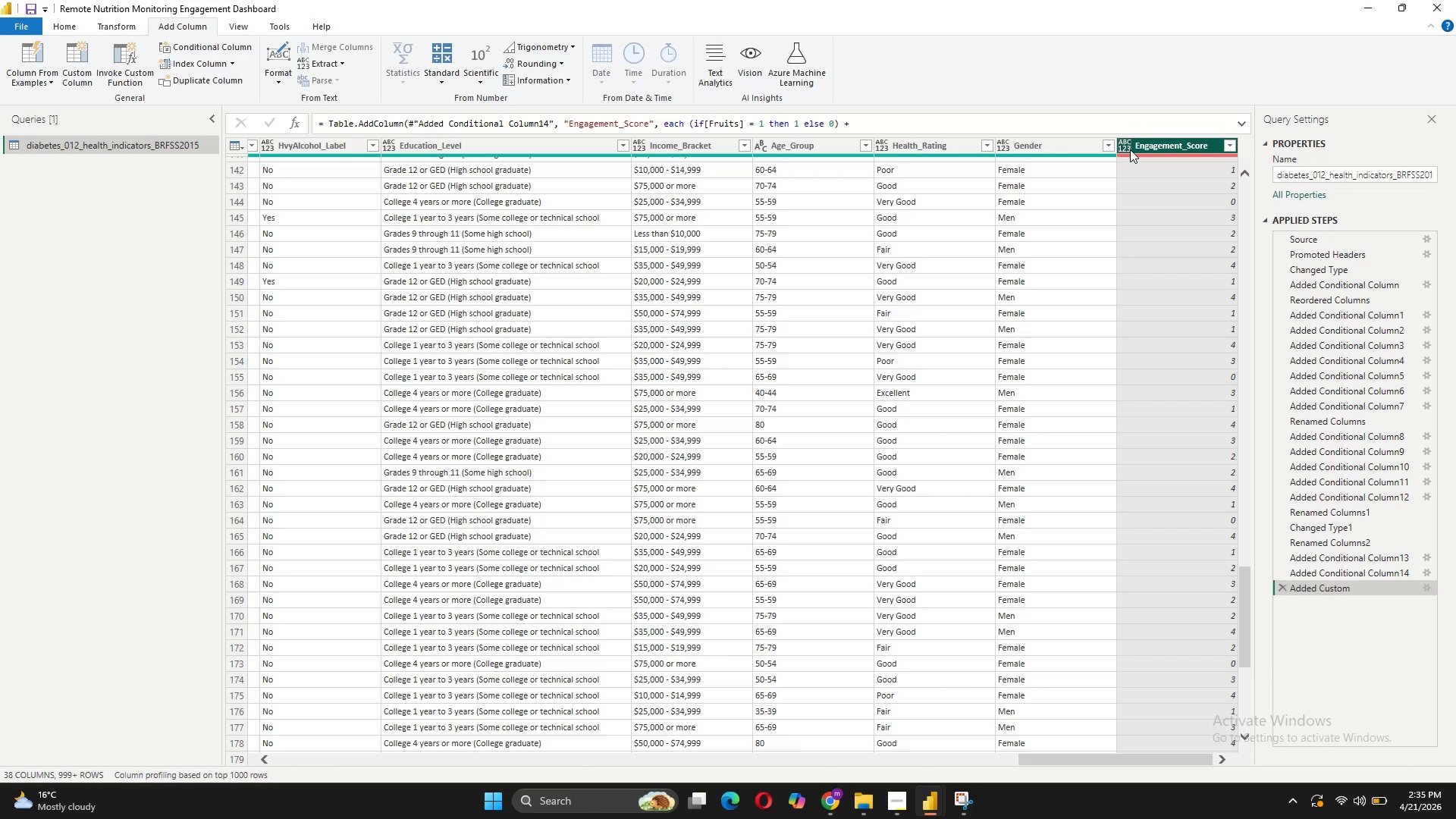 
left_click([1130, 153])
 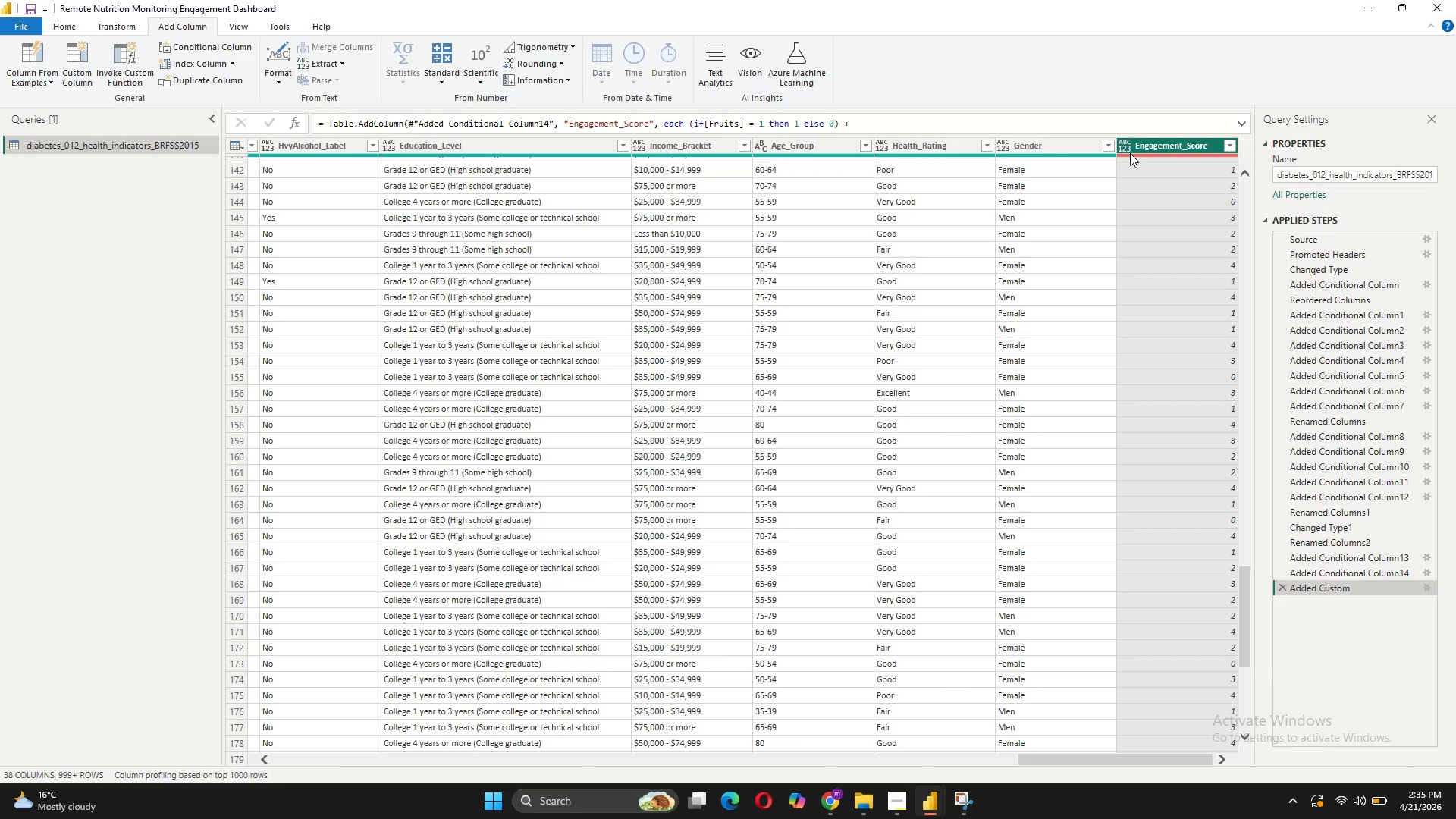 
right_click([1130, 153])
 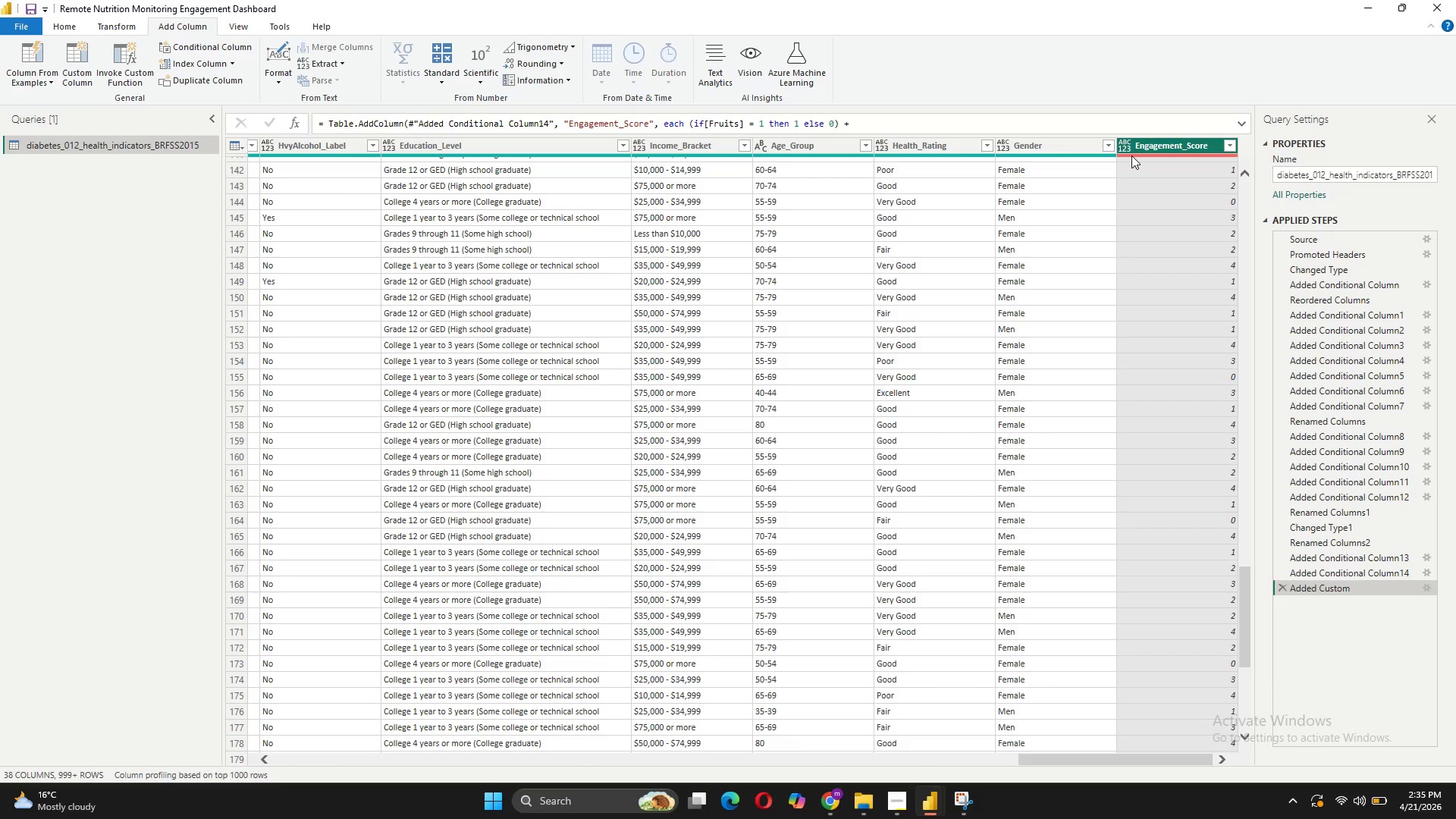 
right_click([1139, 155])
 